 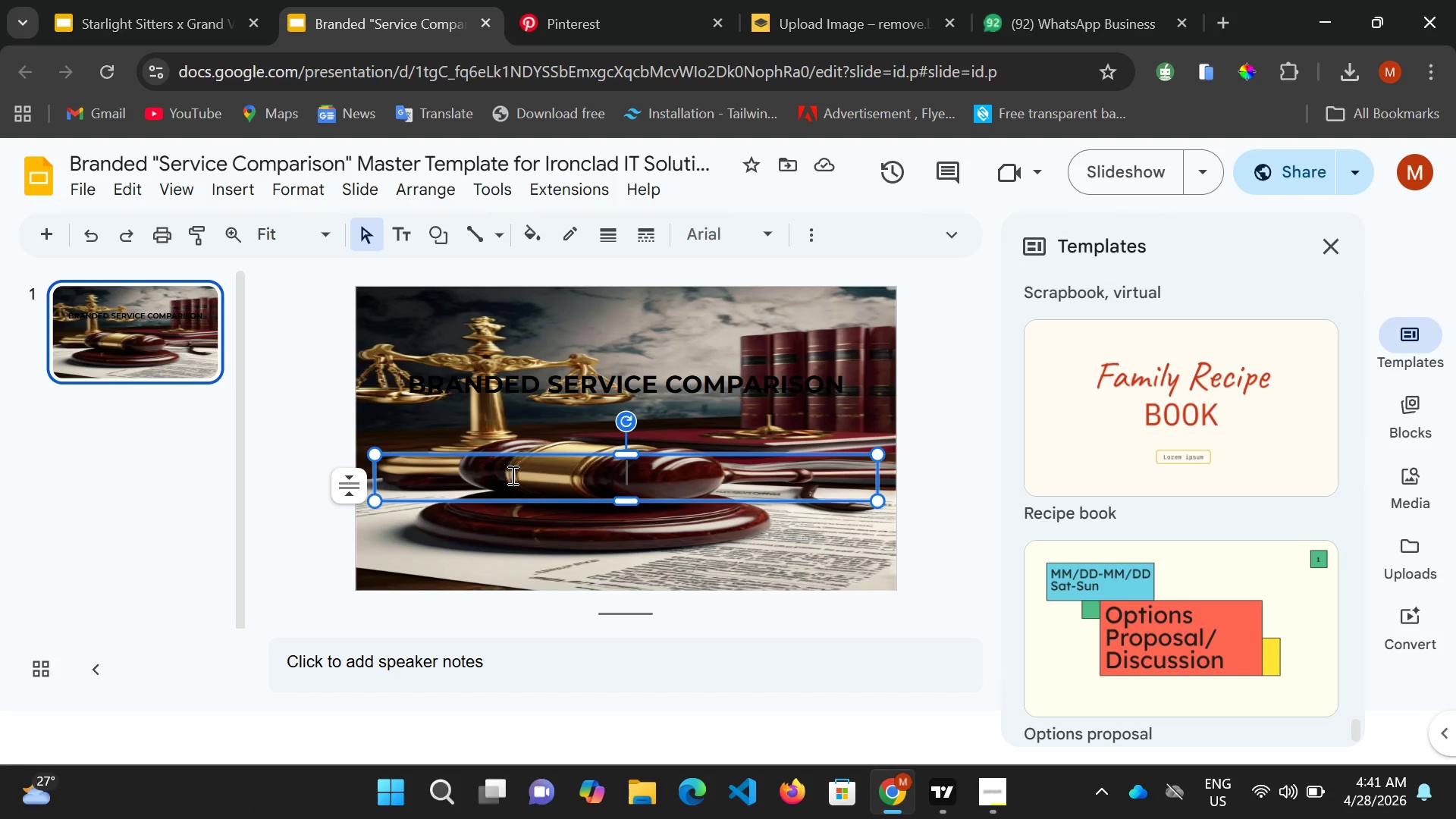 
key(Control+V)
 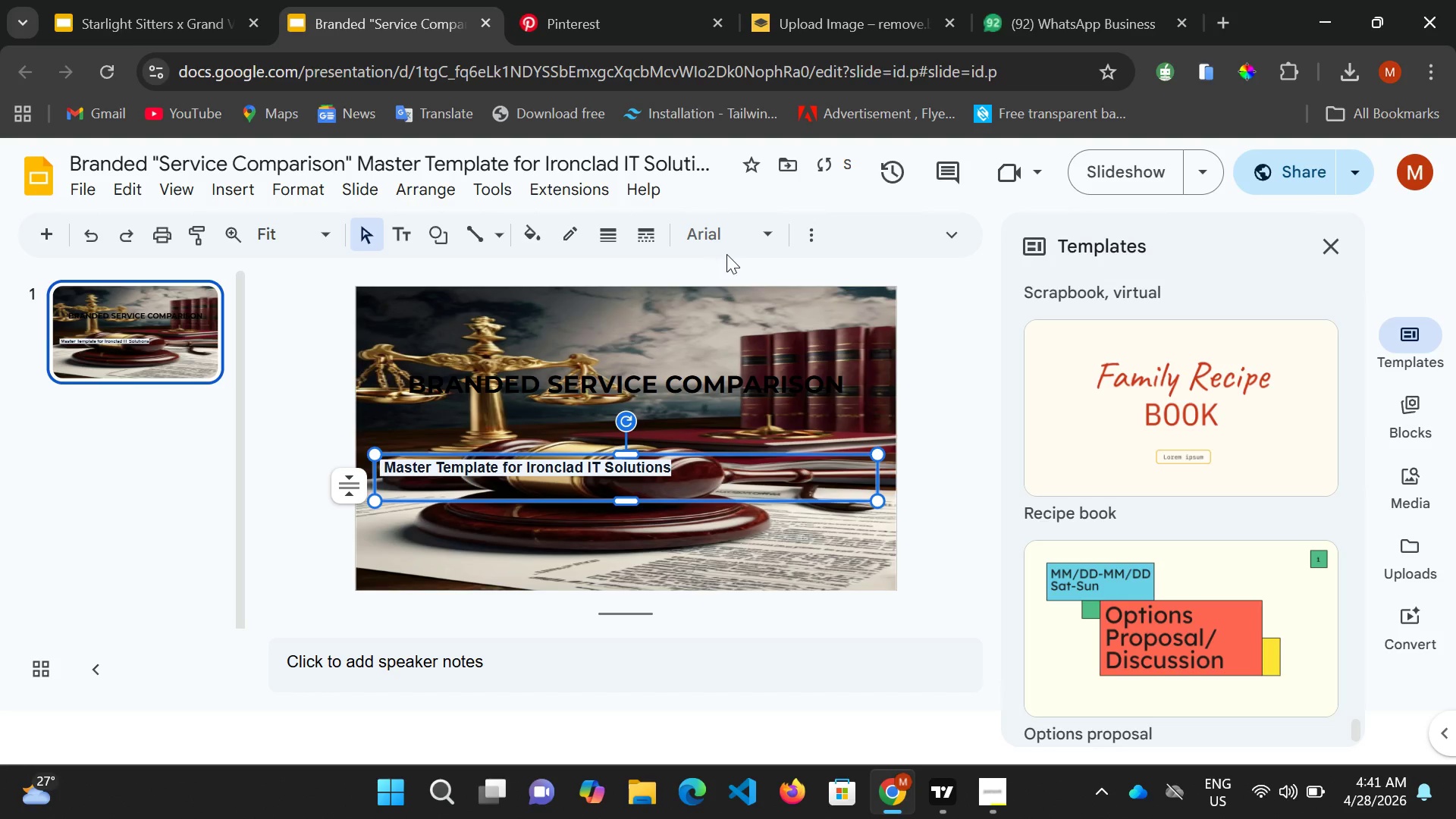 
left_click([768, 237])
 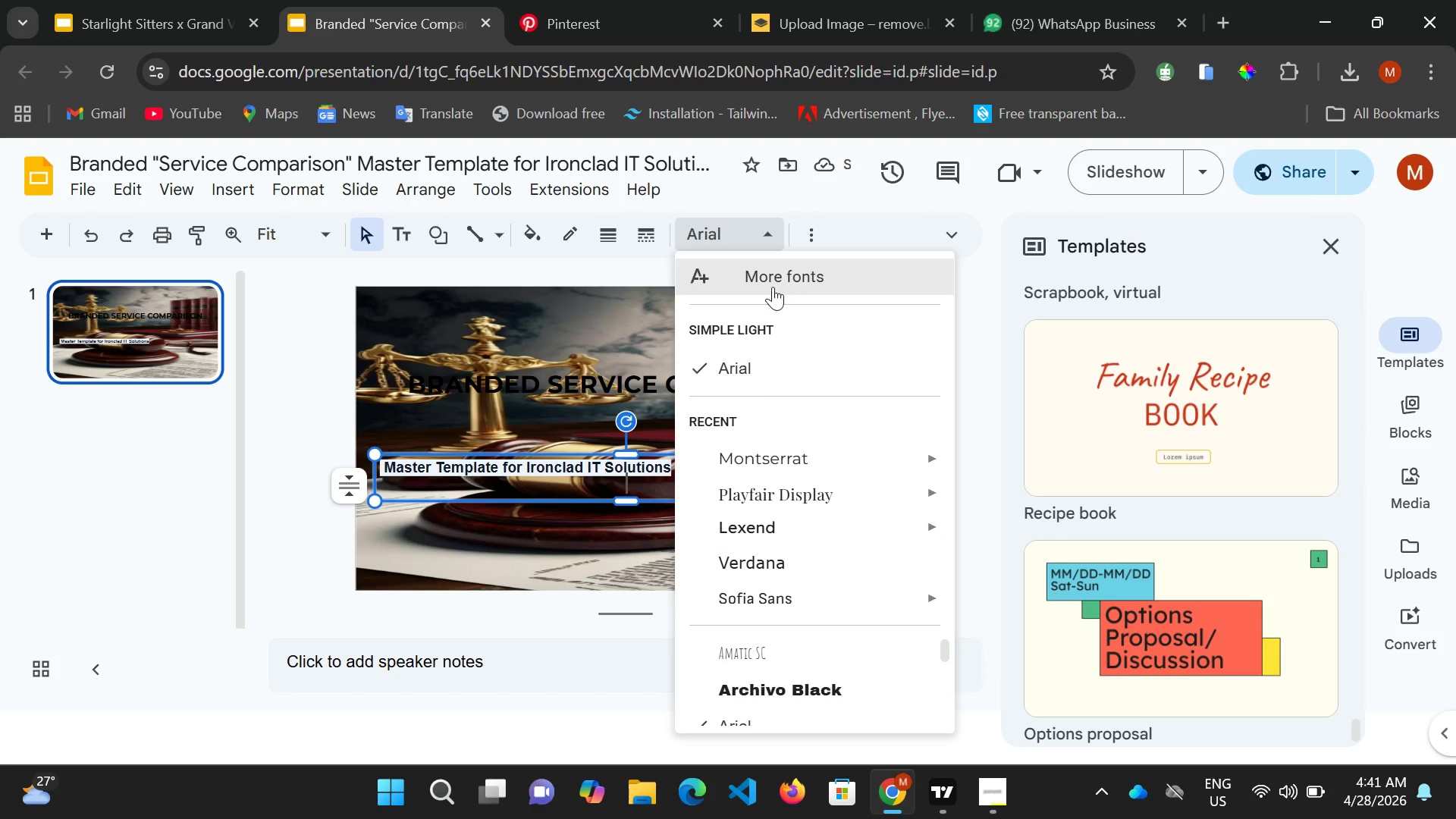 
scroll: coordinate [772, 668], scroll_direction: down, amount: 2.0
 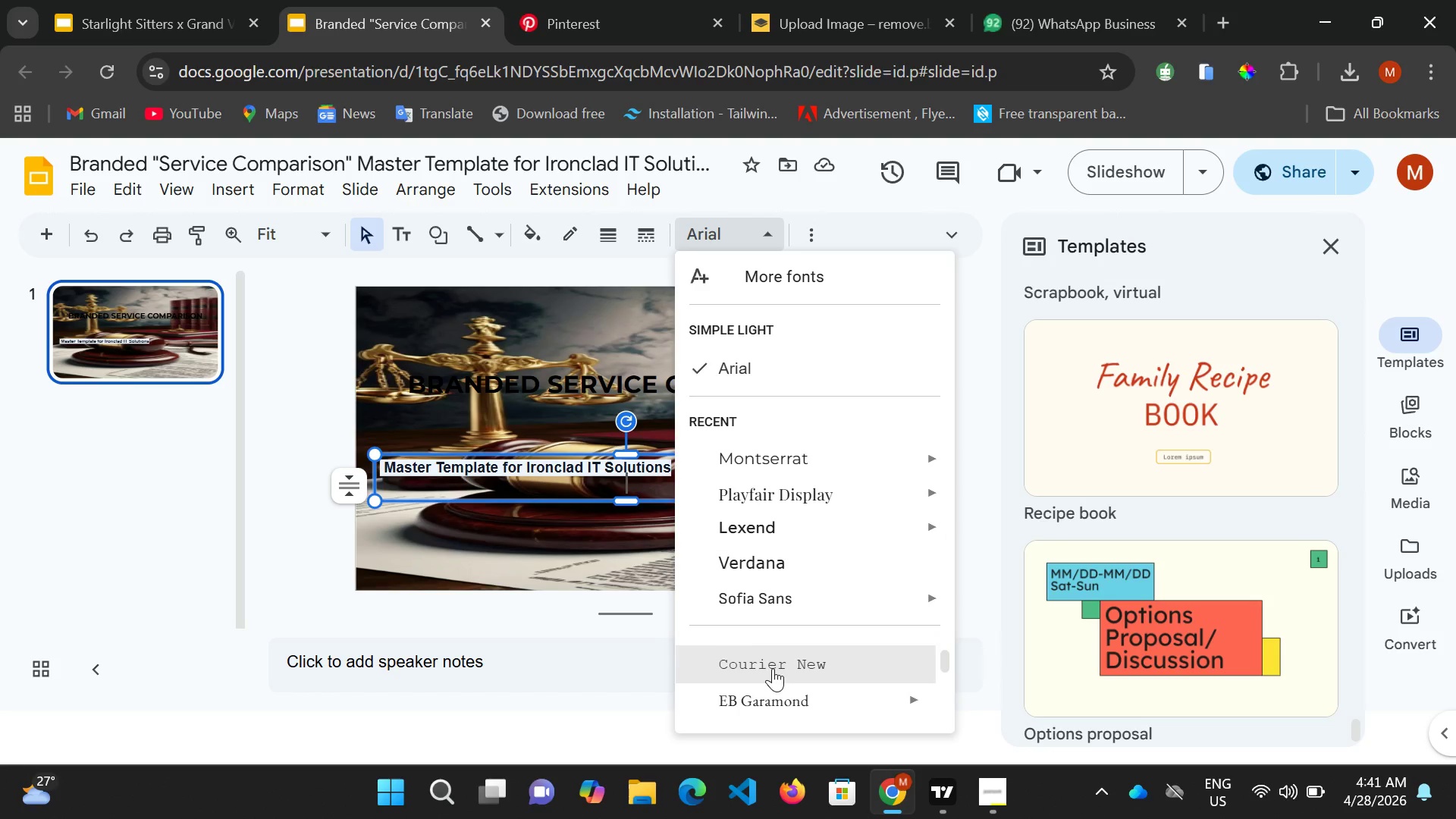 
scroll: coordinate [773, 668], scroll_direction: up, amount: 1.0
 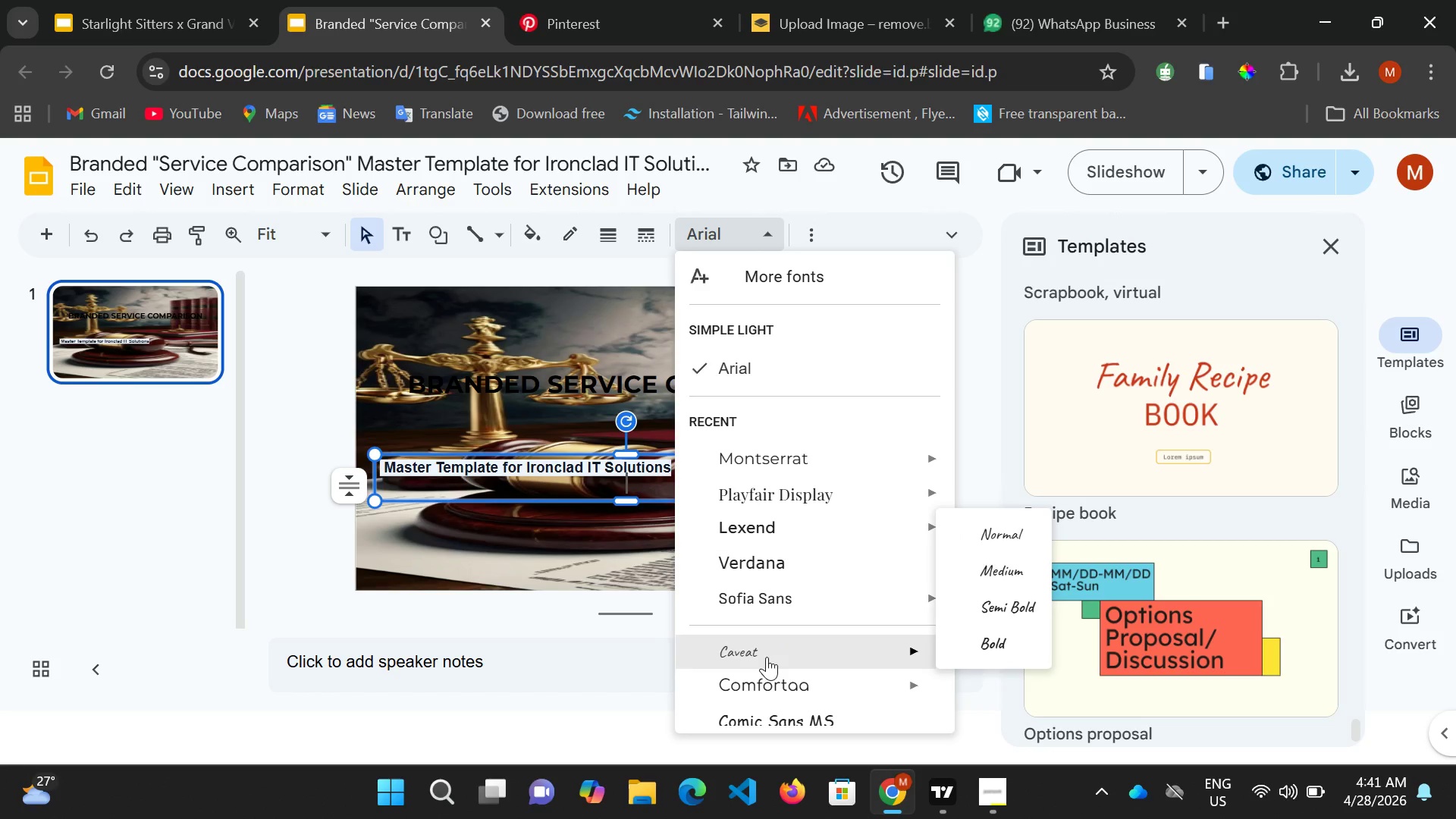 
scroll: coordinate [811, 670], scroll_direction: down, amount: 18.0
 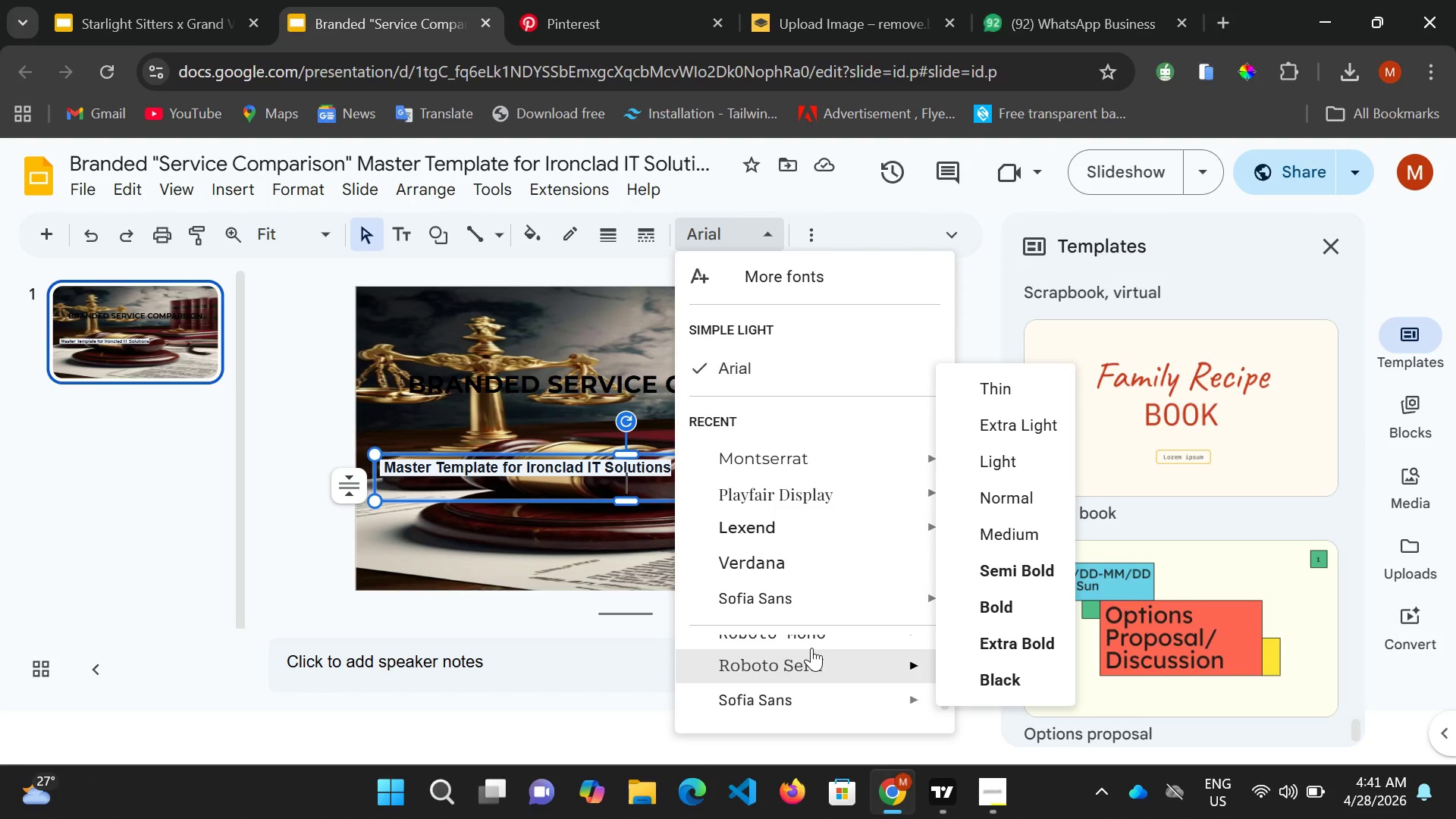 
scroll: coordinate [811, 648], scroll_direction: up, amount: 1.0
 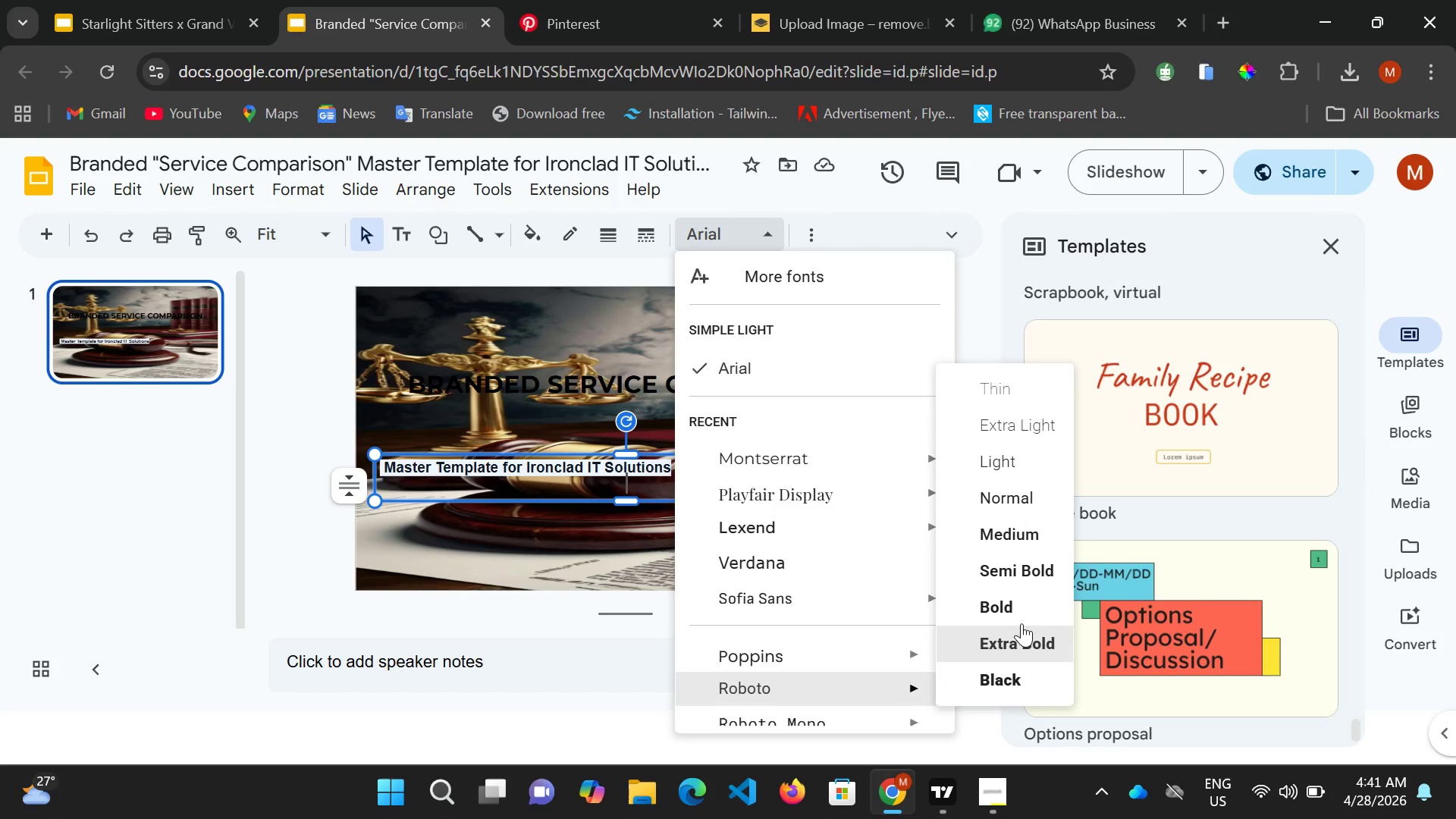 
left_click([1023, 620])
 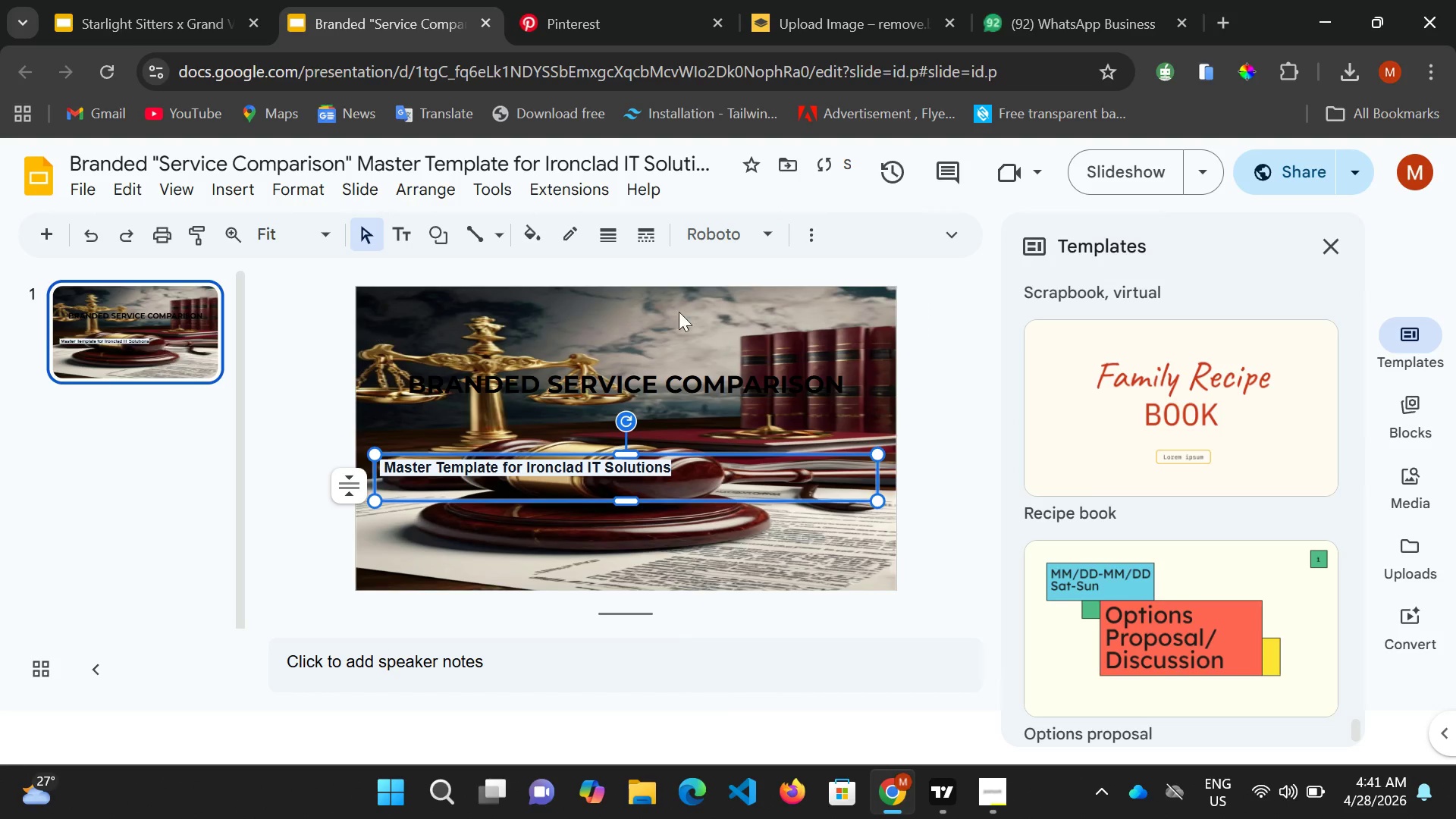 
left_click([815, 240])
 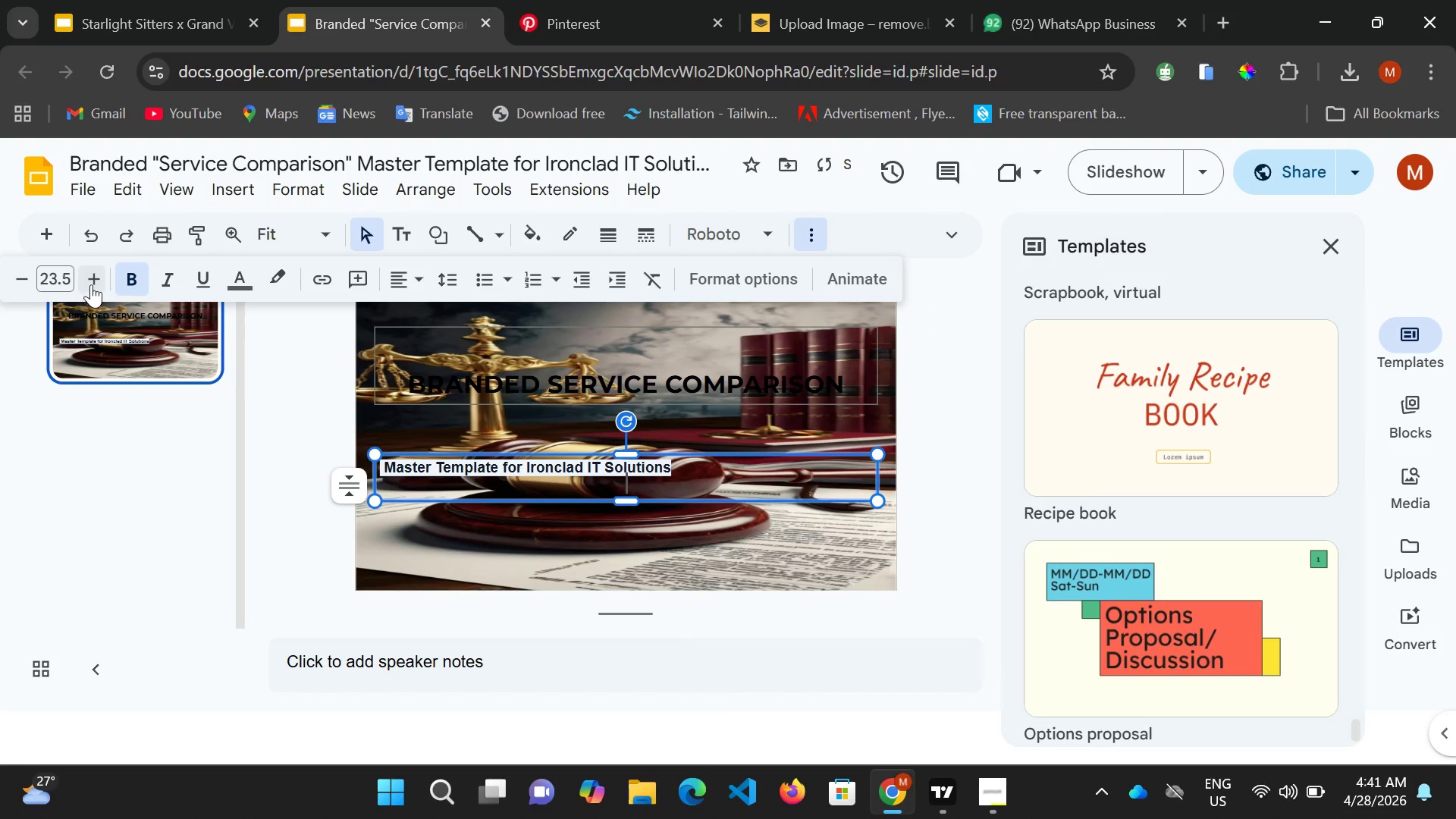 
left_click([91, 283])
 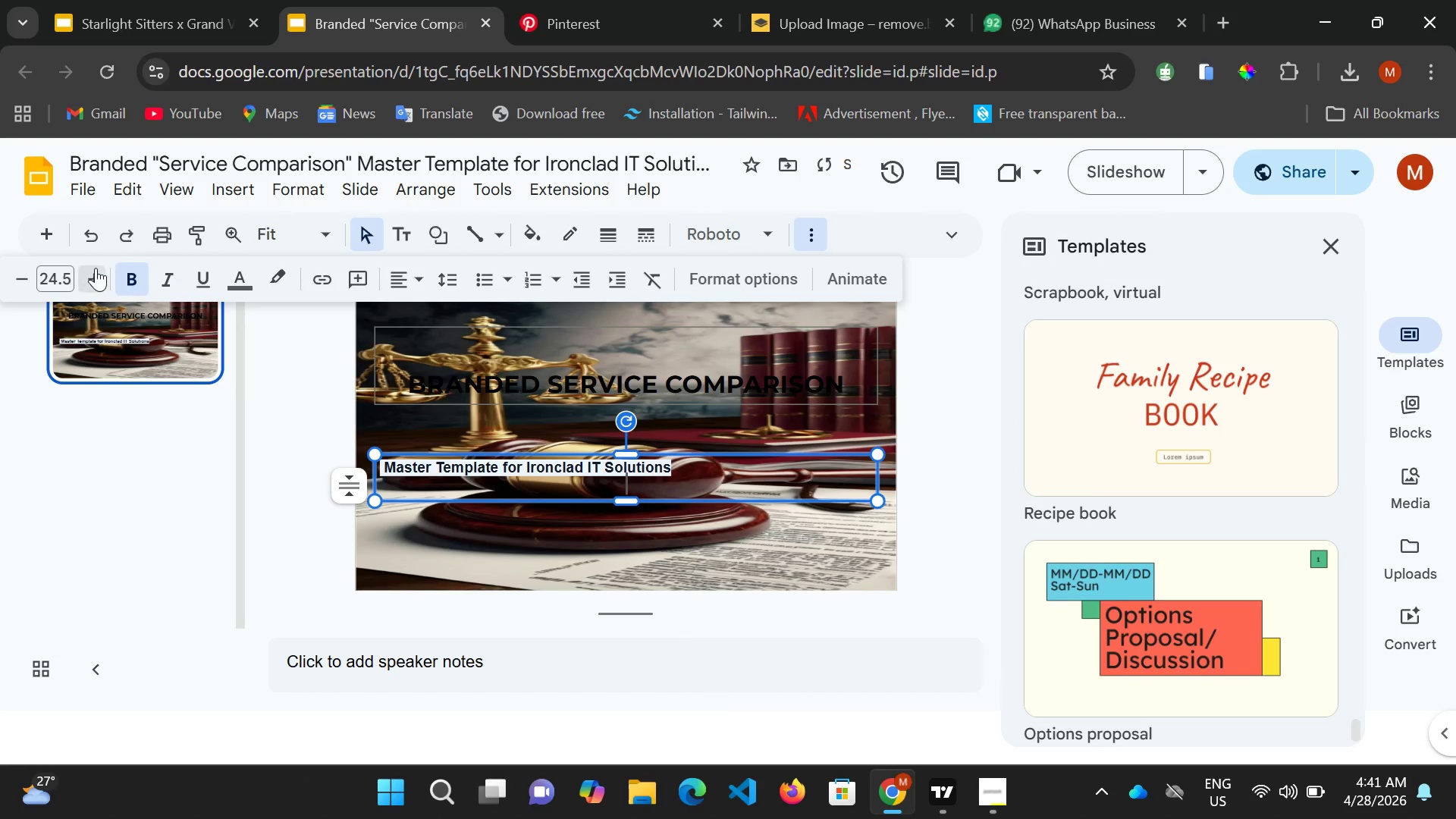 
left_click([96, 268])
 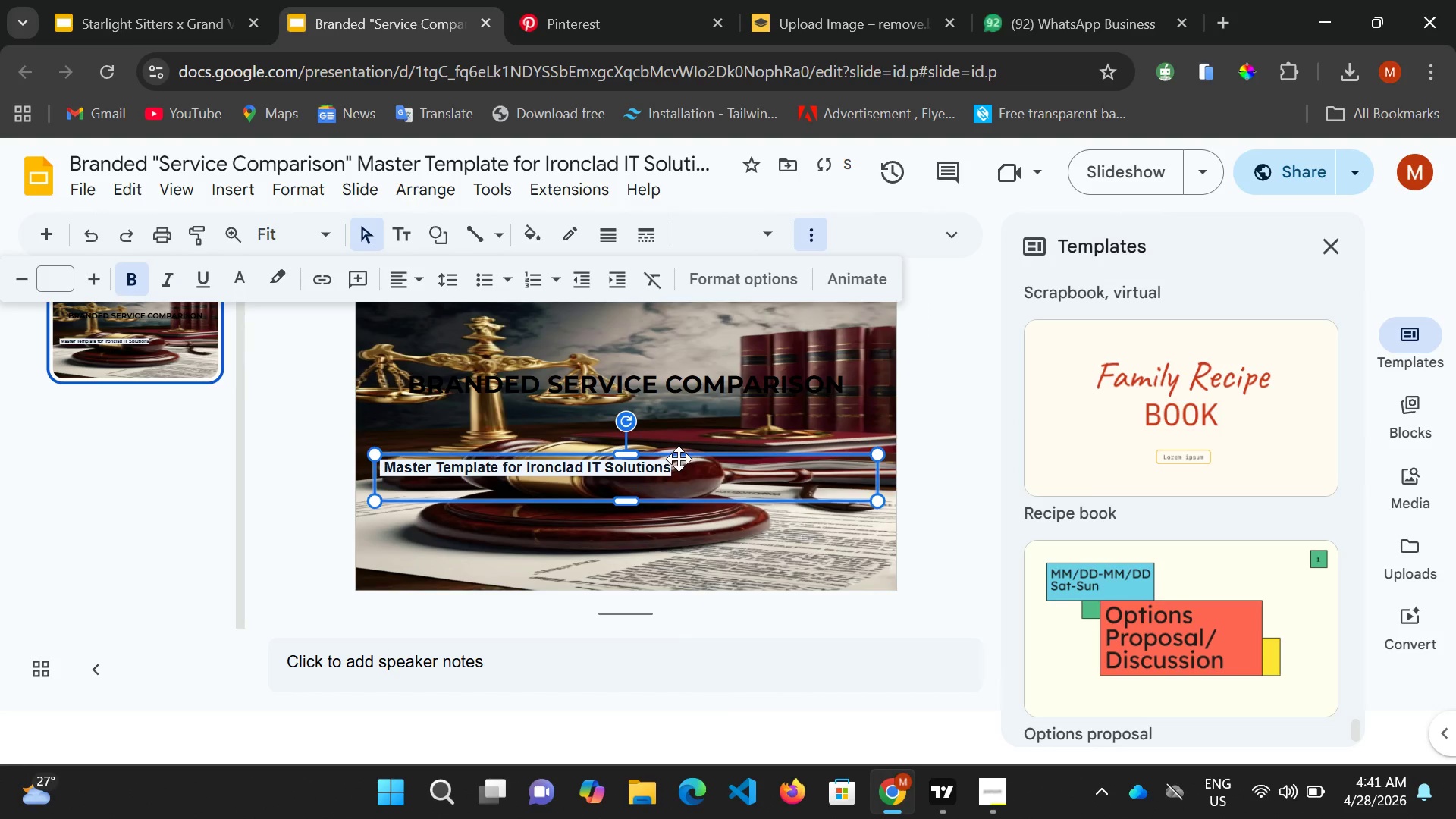 
left_click([681, 466])
 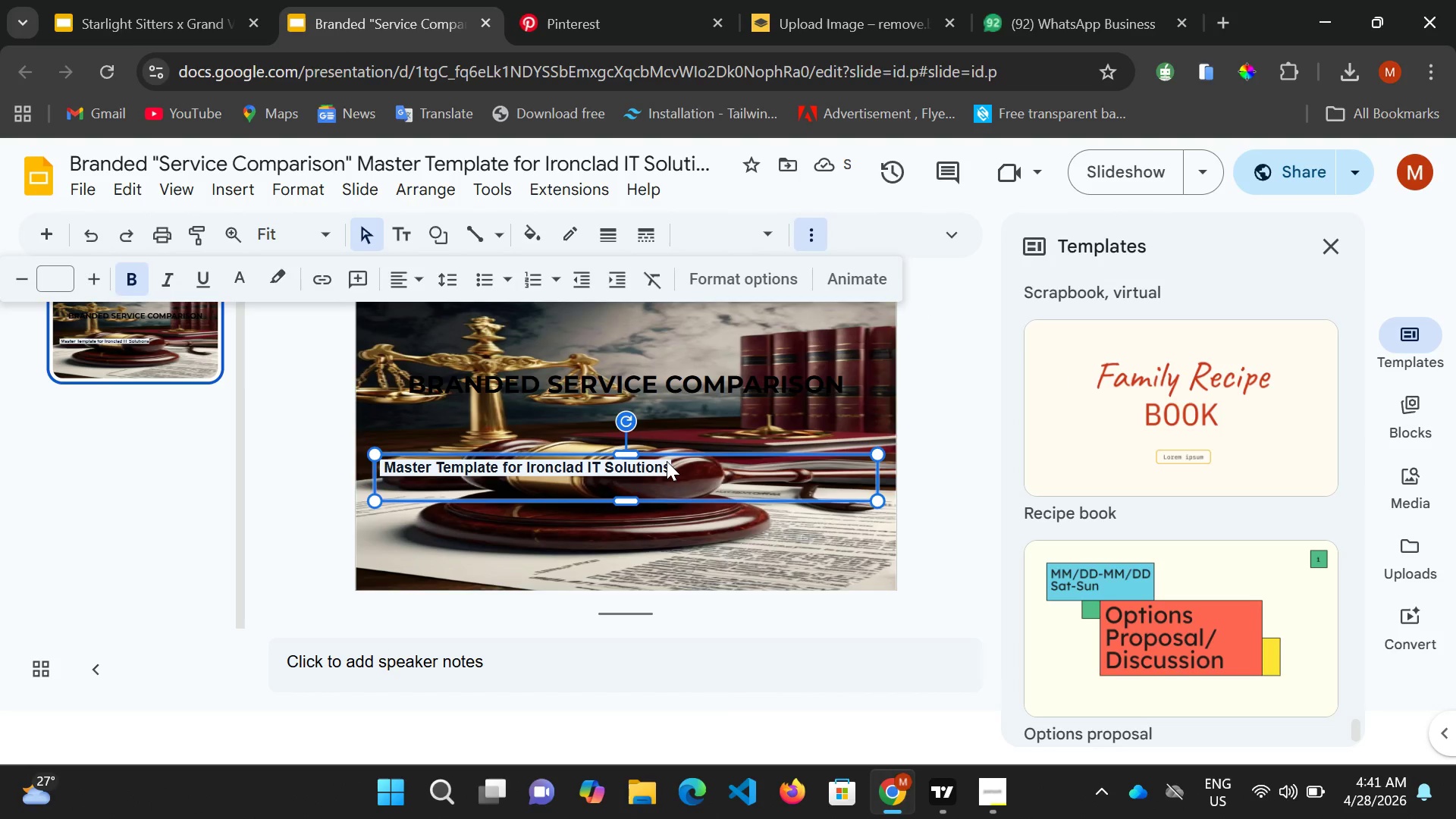 
double_click([667, 461])
 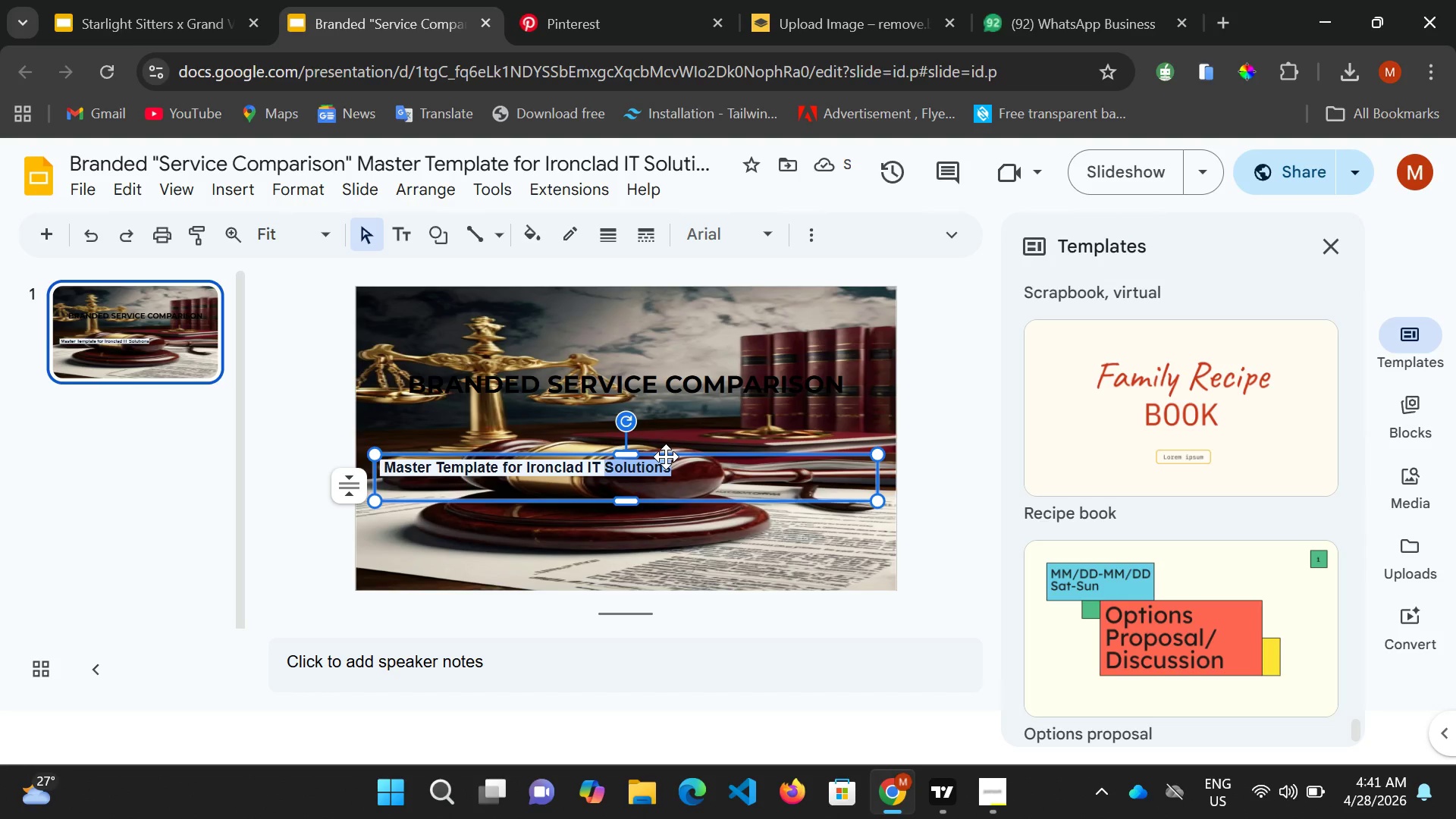 
hold_key(key=ControlLeft, duration=0.34)
 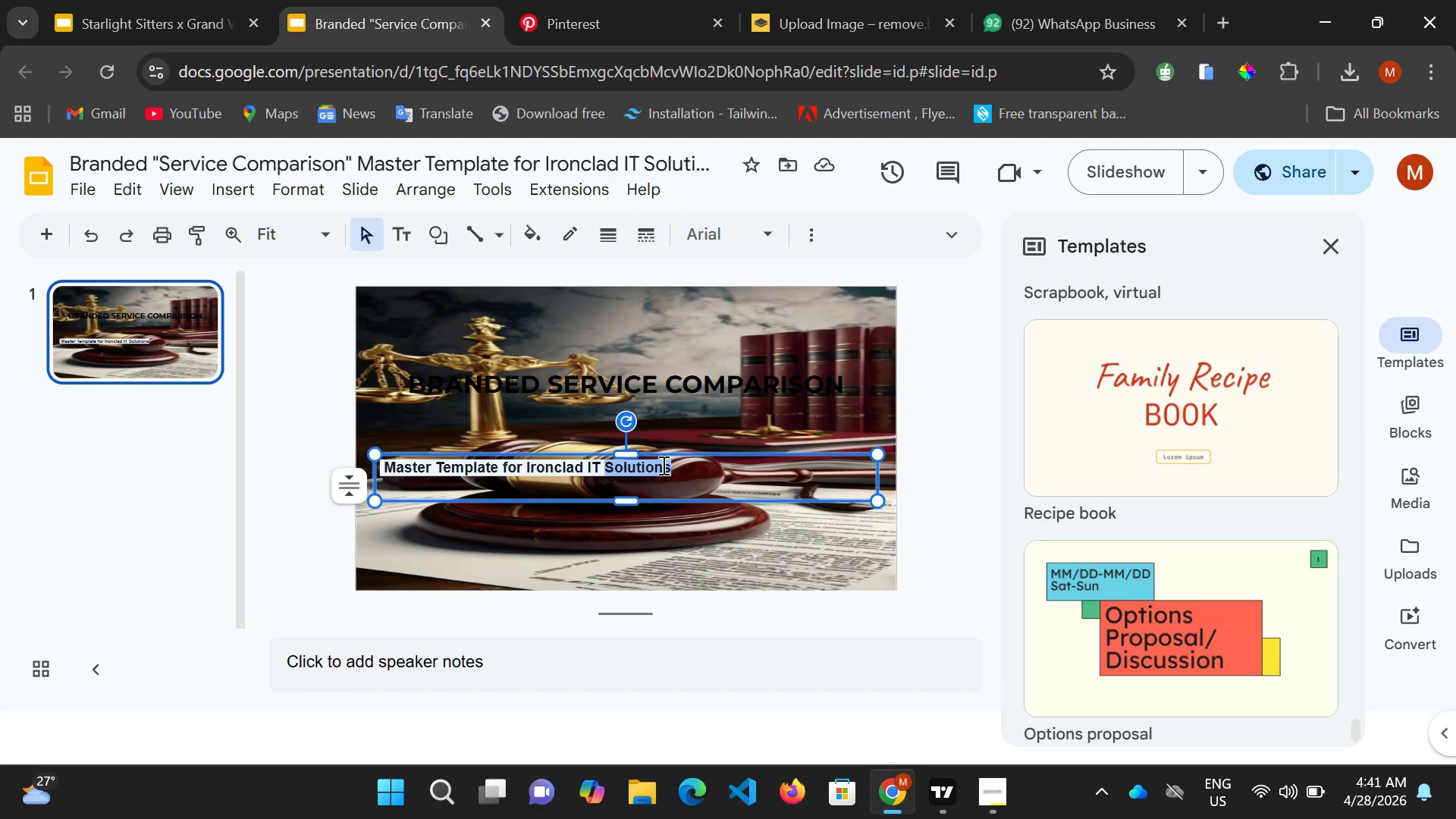 
key(Control+A)
 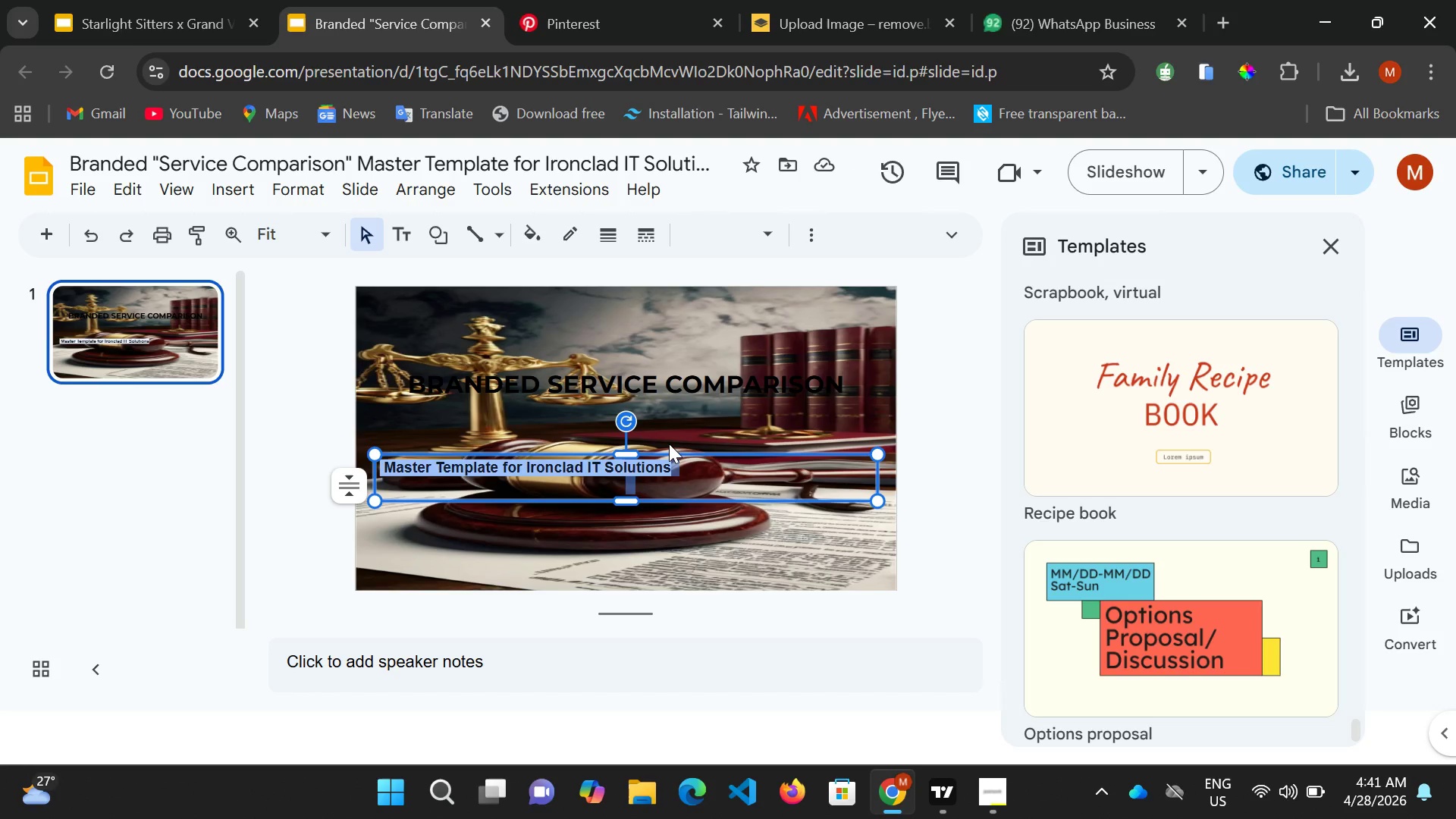 
key(Backspace)
type(ma)
key(Backspace)
key(Backspace)
 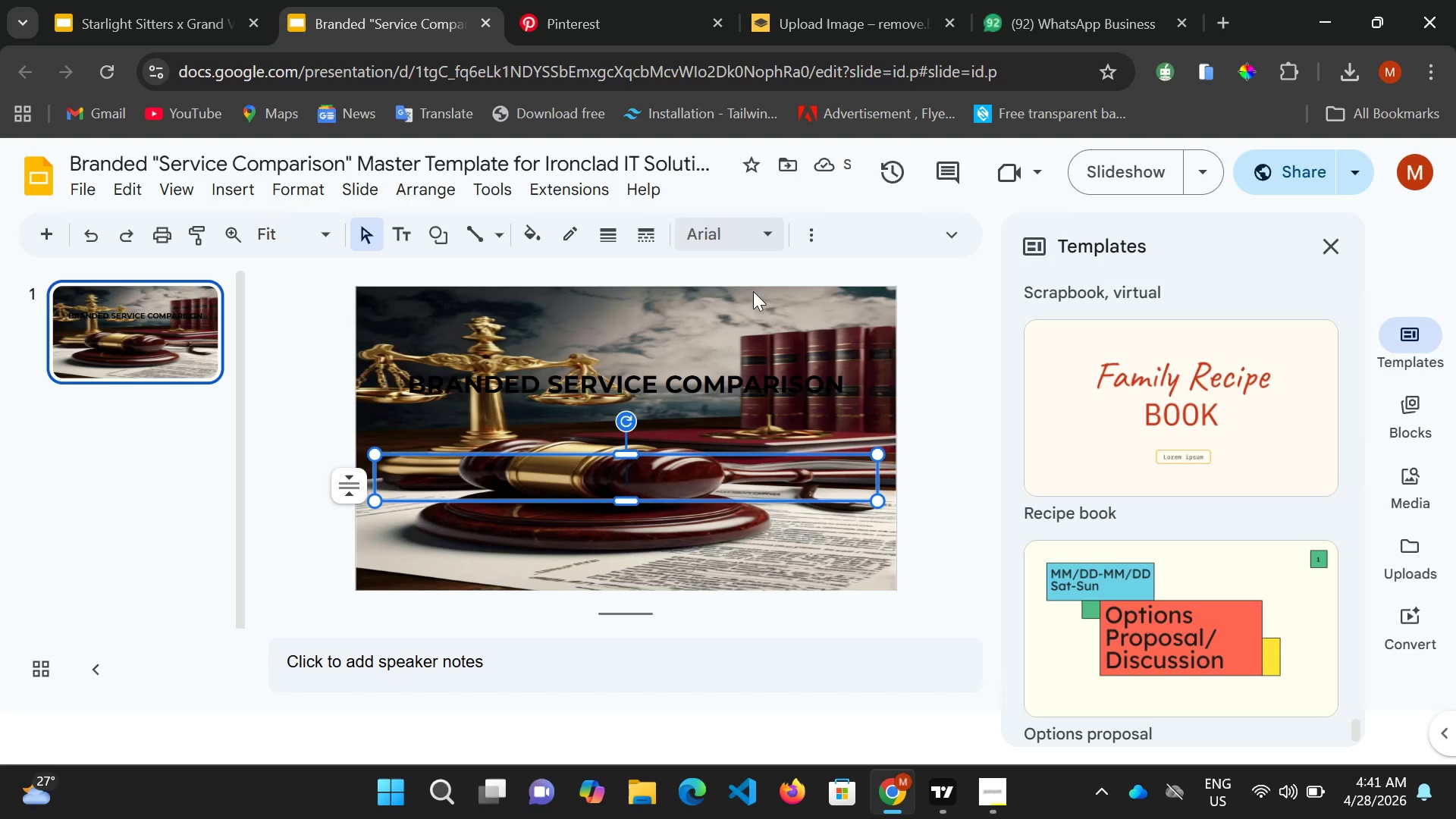 
left_click([668, 474])
 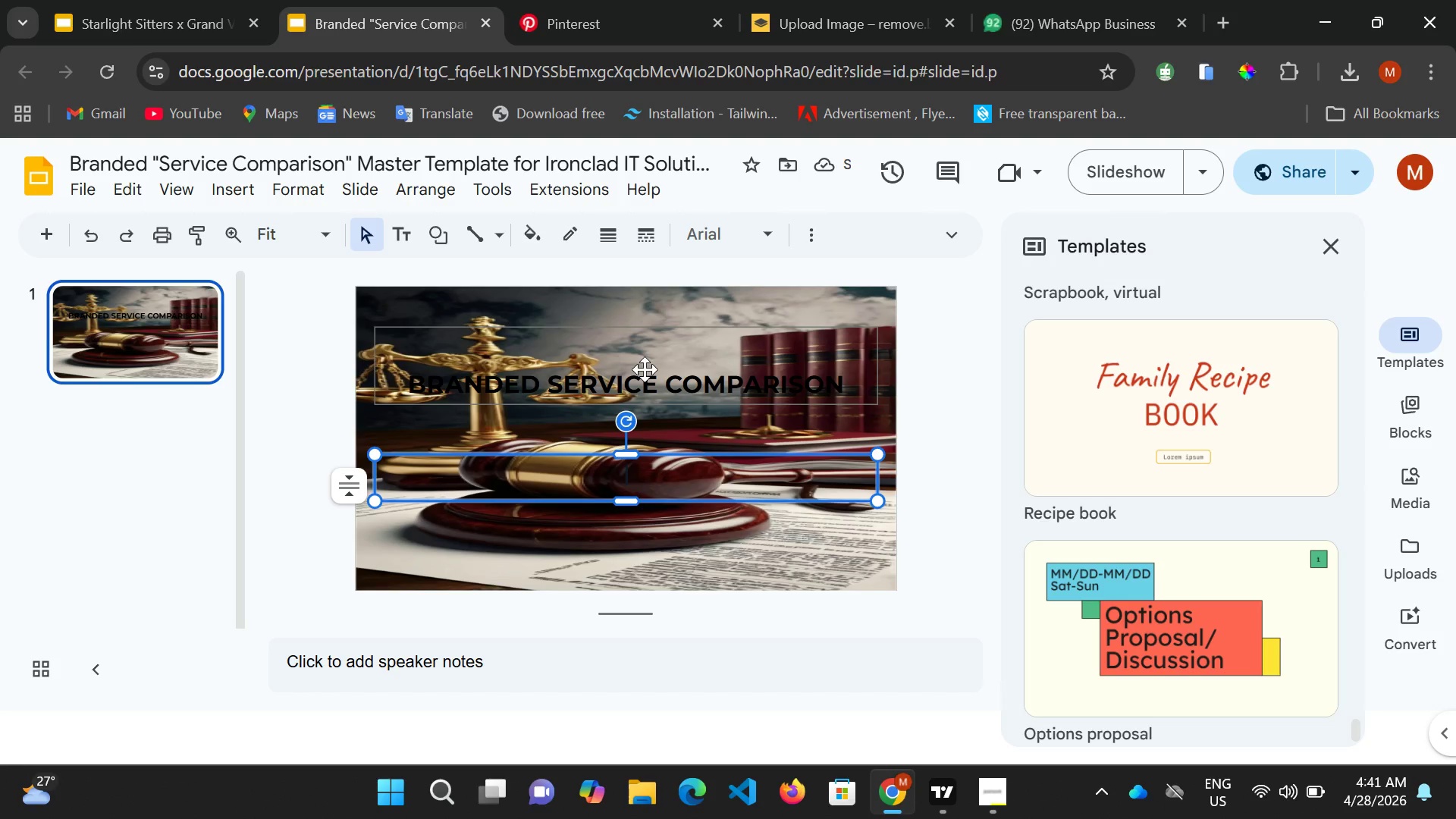 
type(ma)
 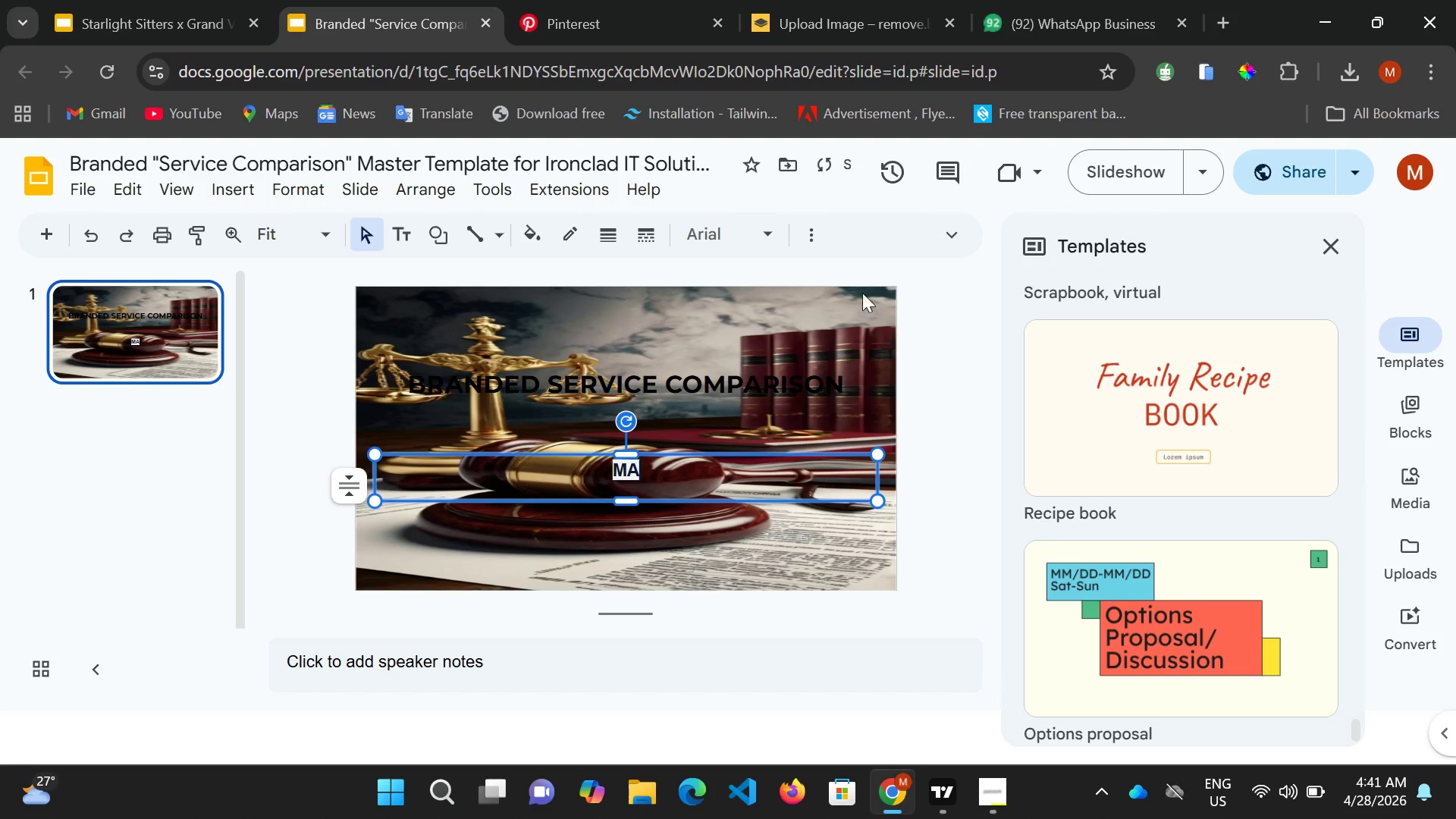 
double_click([814, 240])
 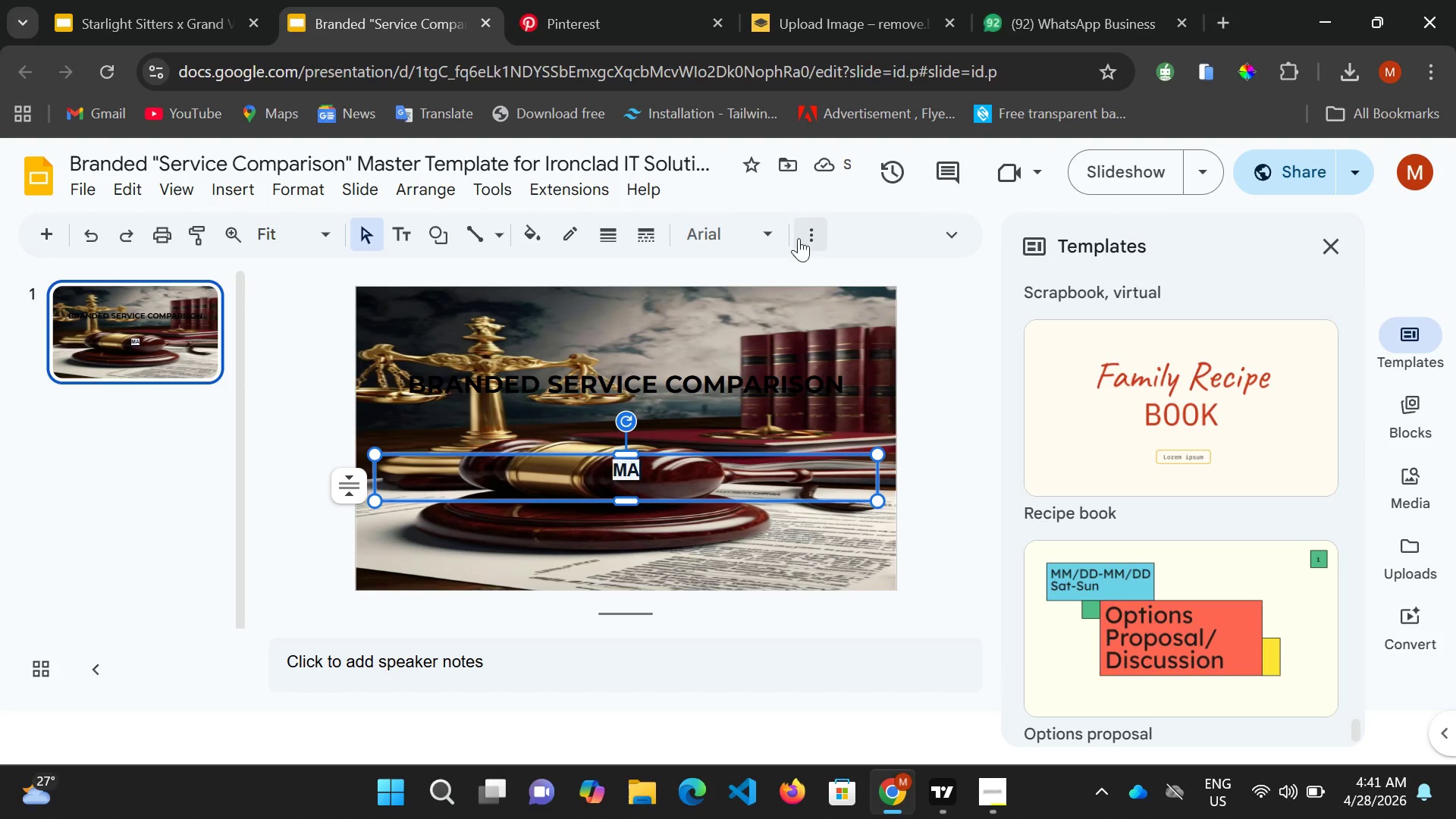 
left_click([807, 234])
 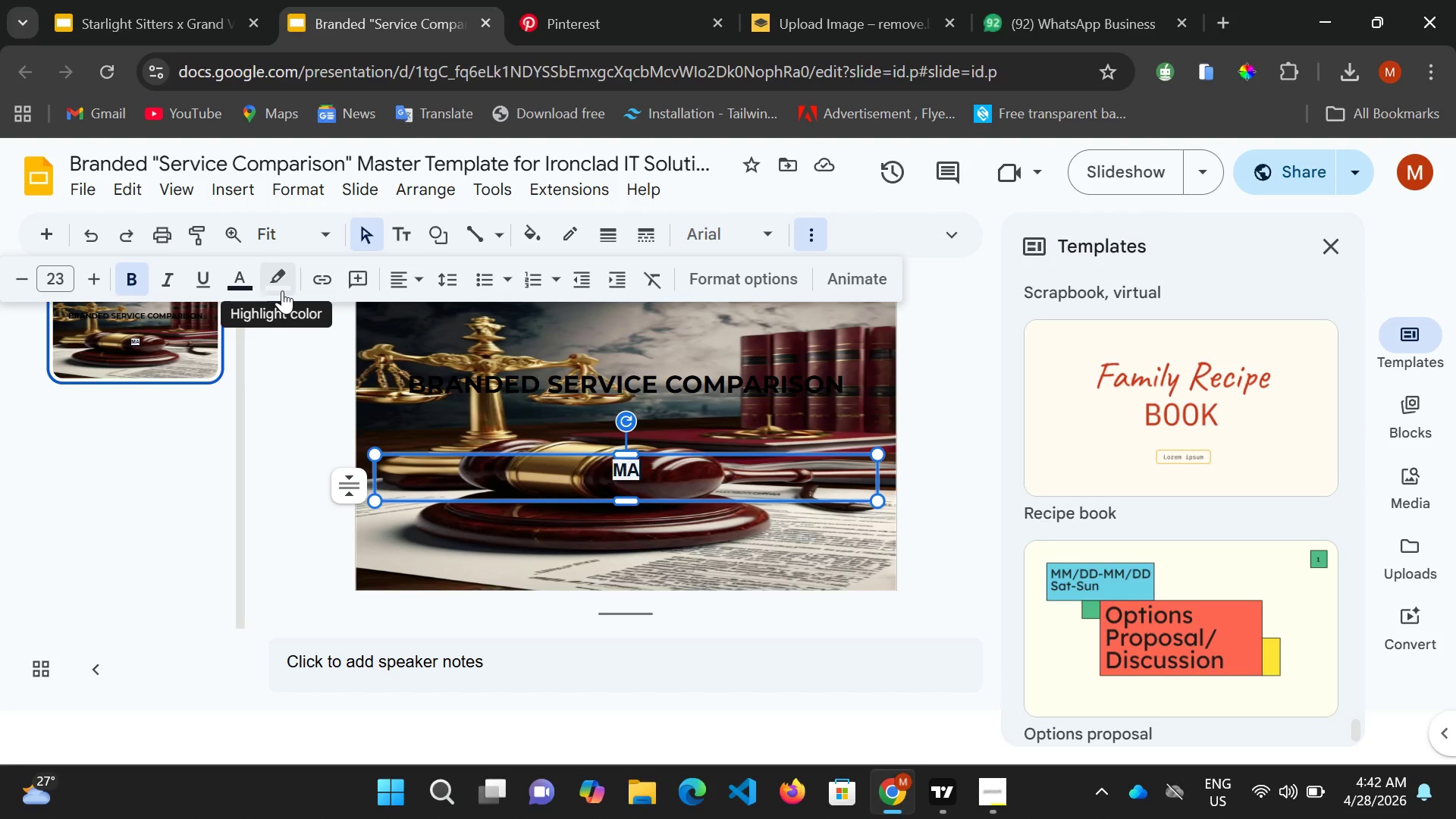 
left_click([284, 287])
 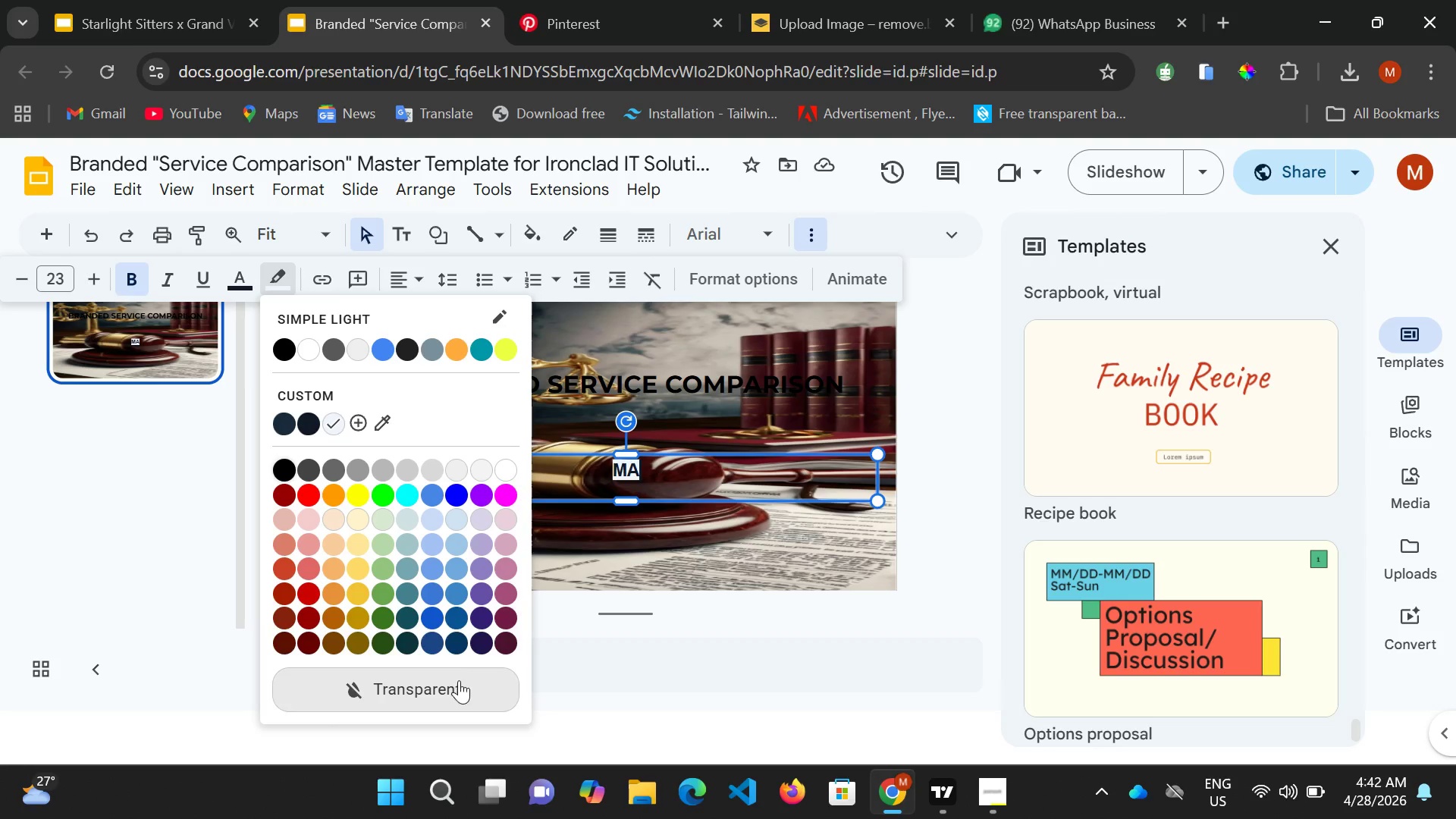 
left_click([458, 682])
 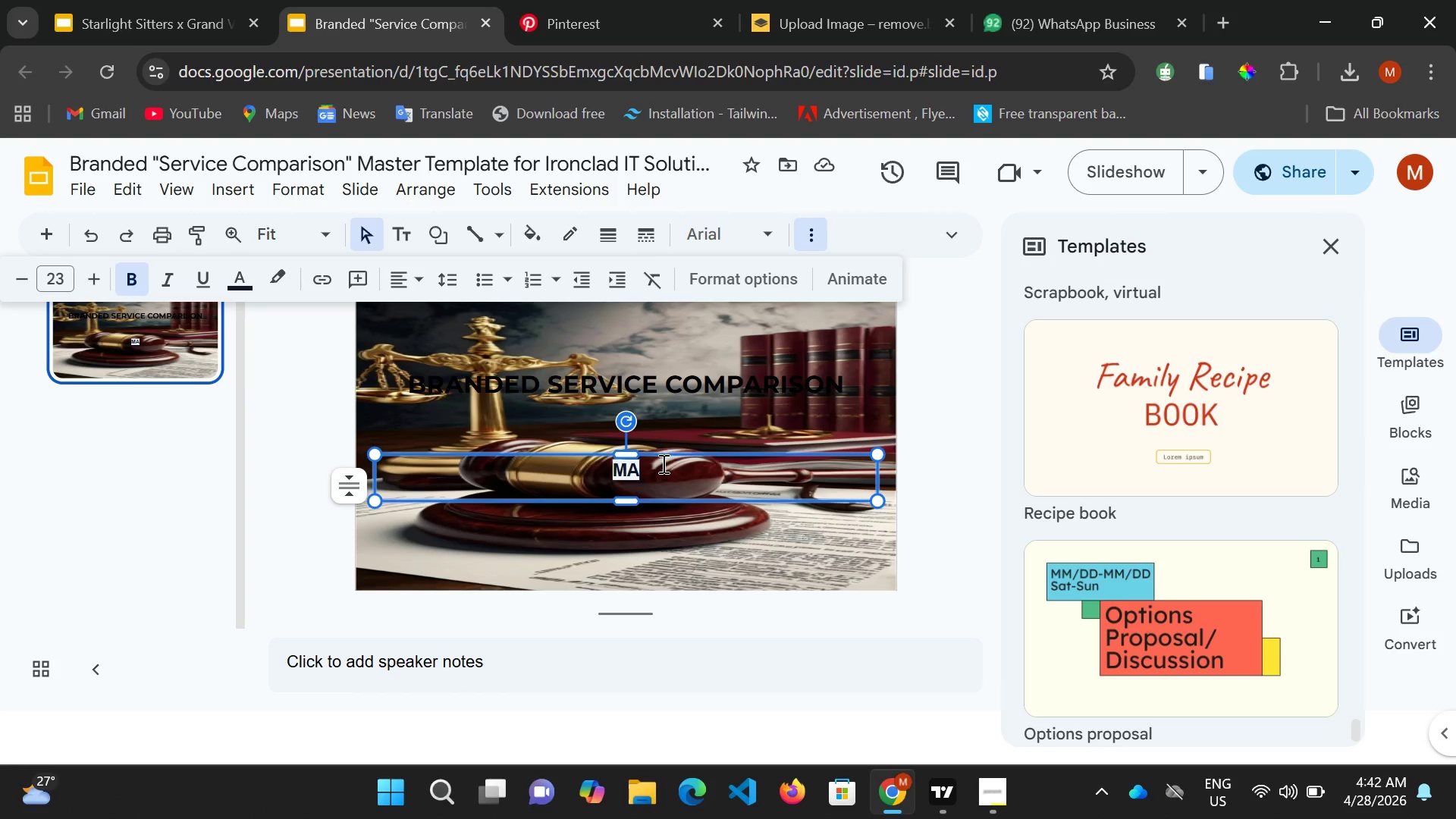 
double_click([661, 464])
 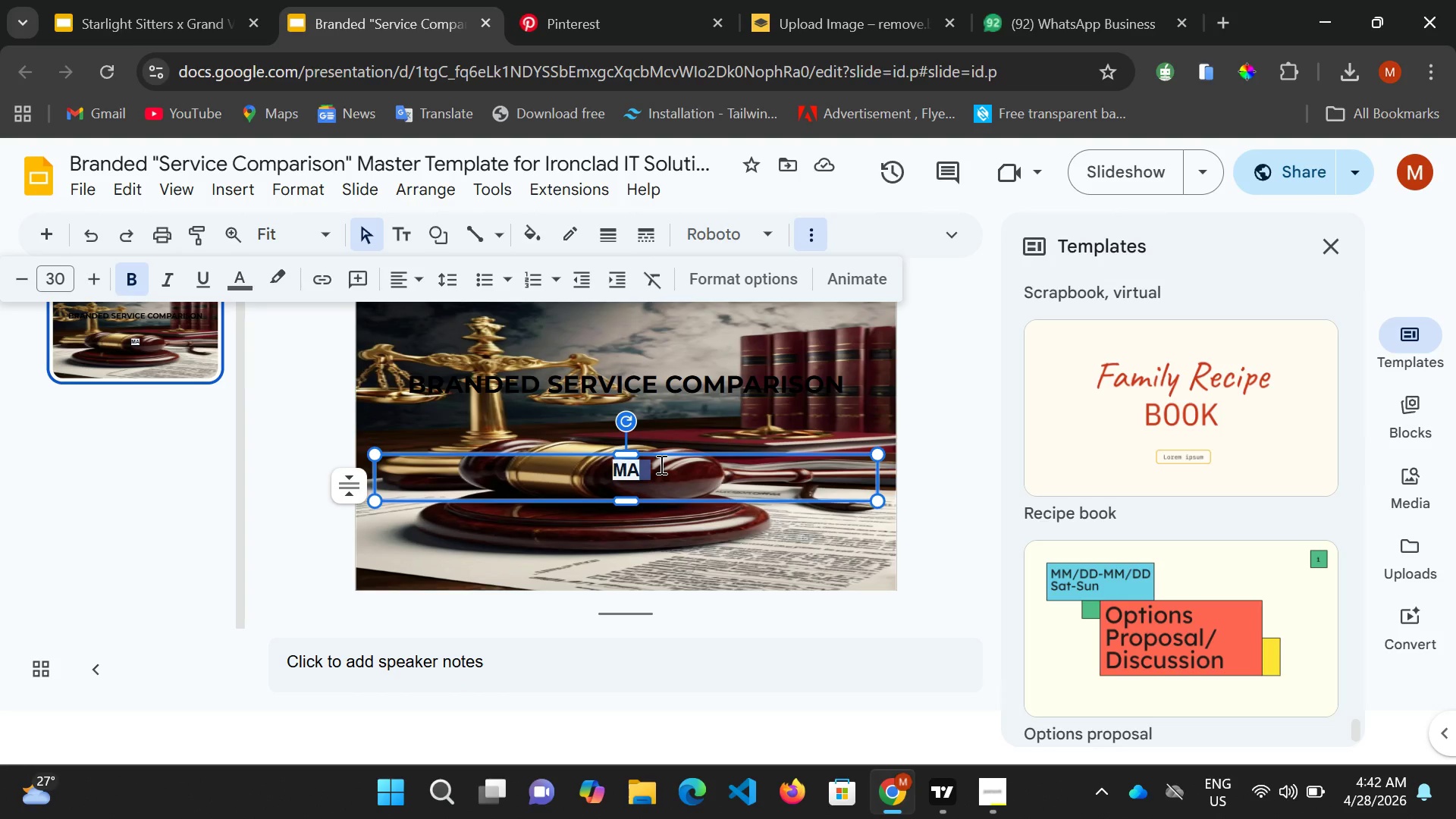 
key(Backspace)
 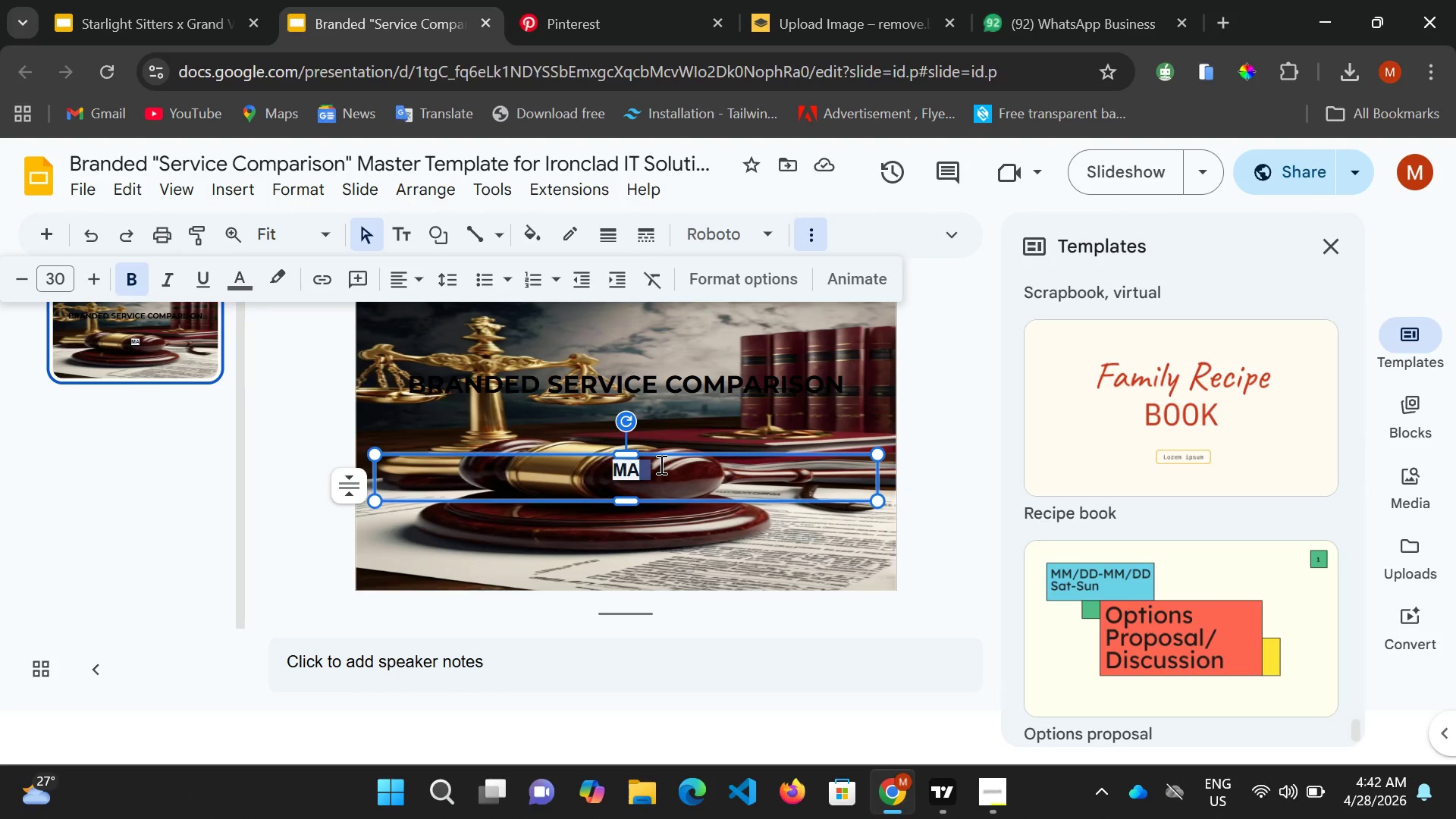 
key(Backspace)
 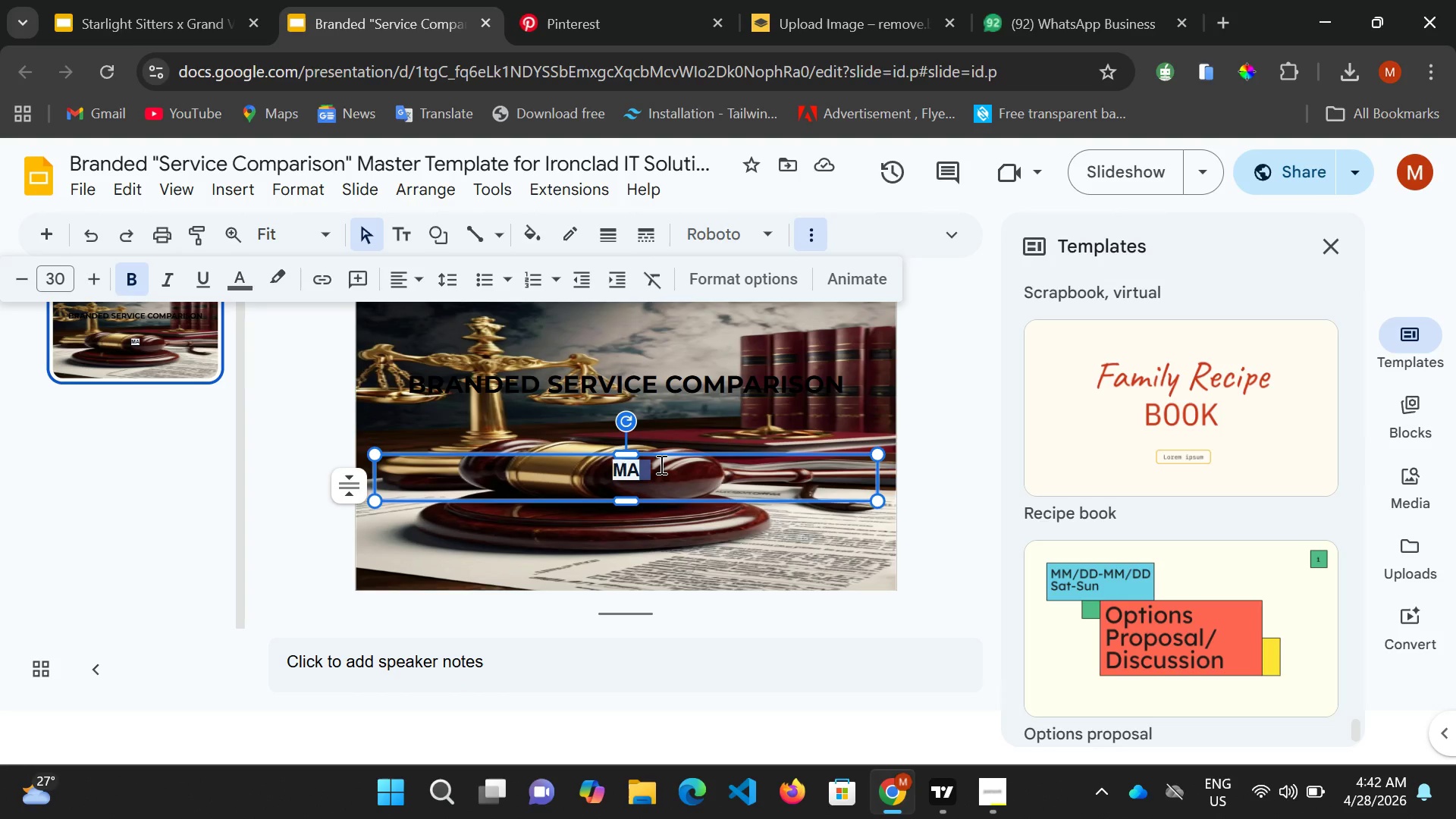 
key(Backspace)
 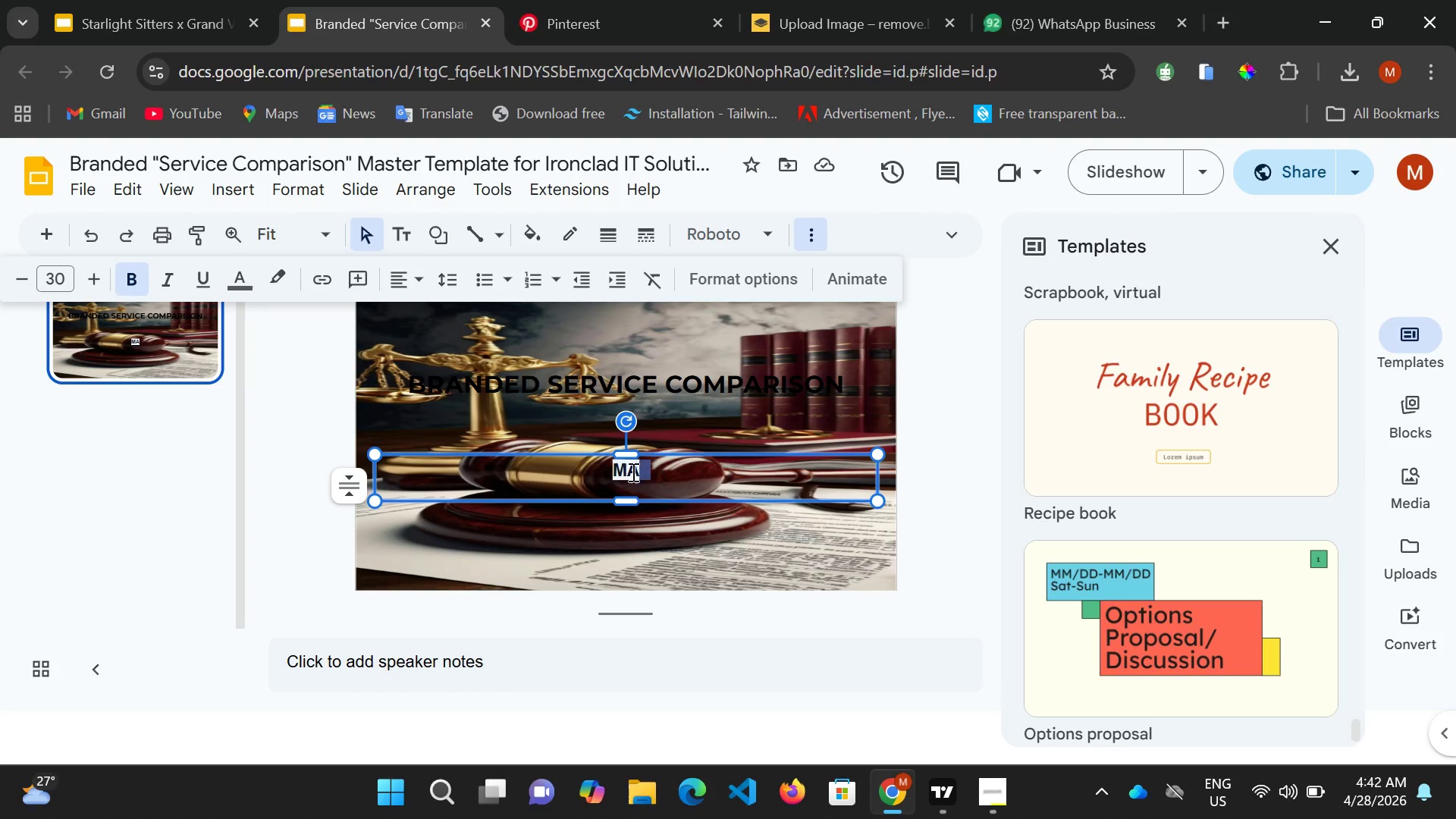 
double_click([647, 462])
 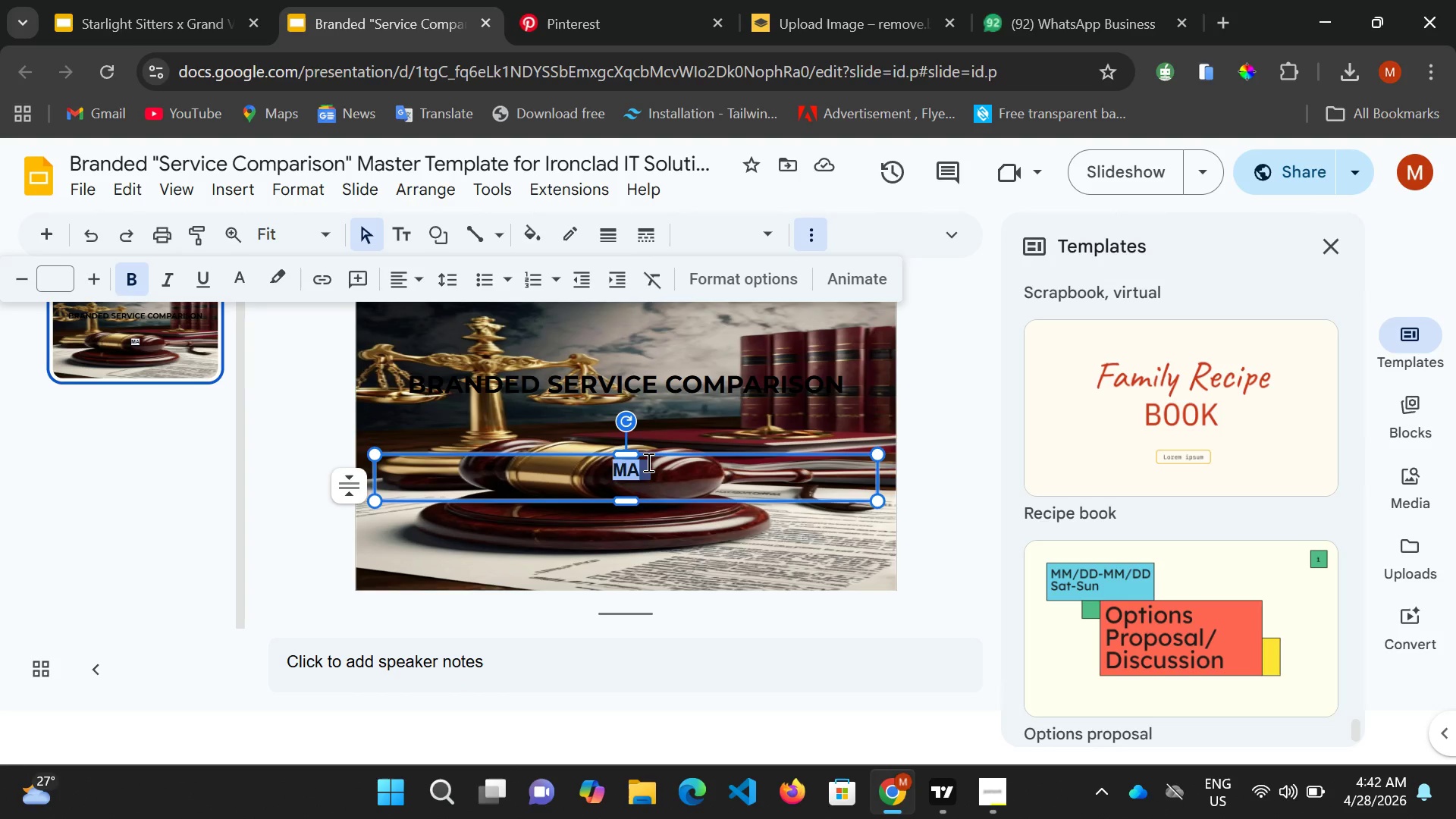 
triple_click([647, 462])
 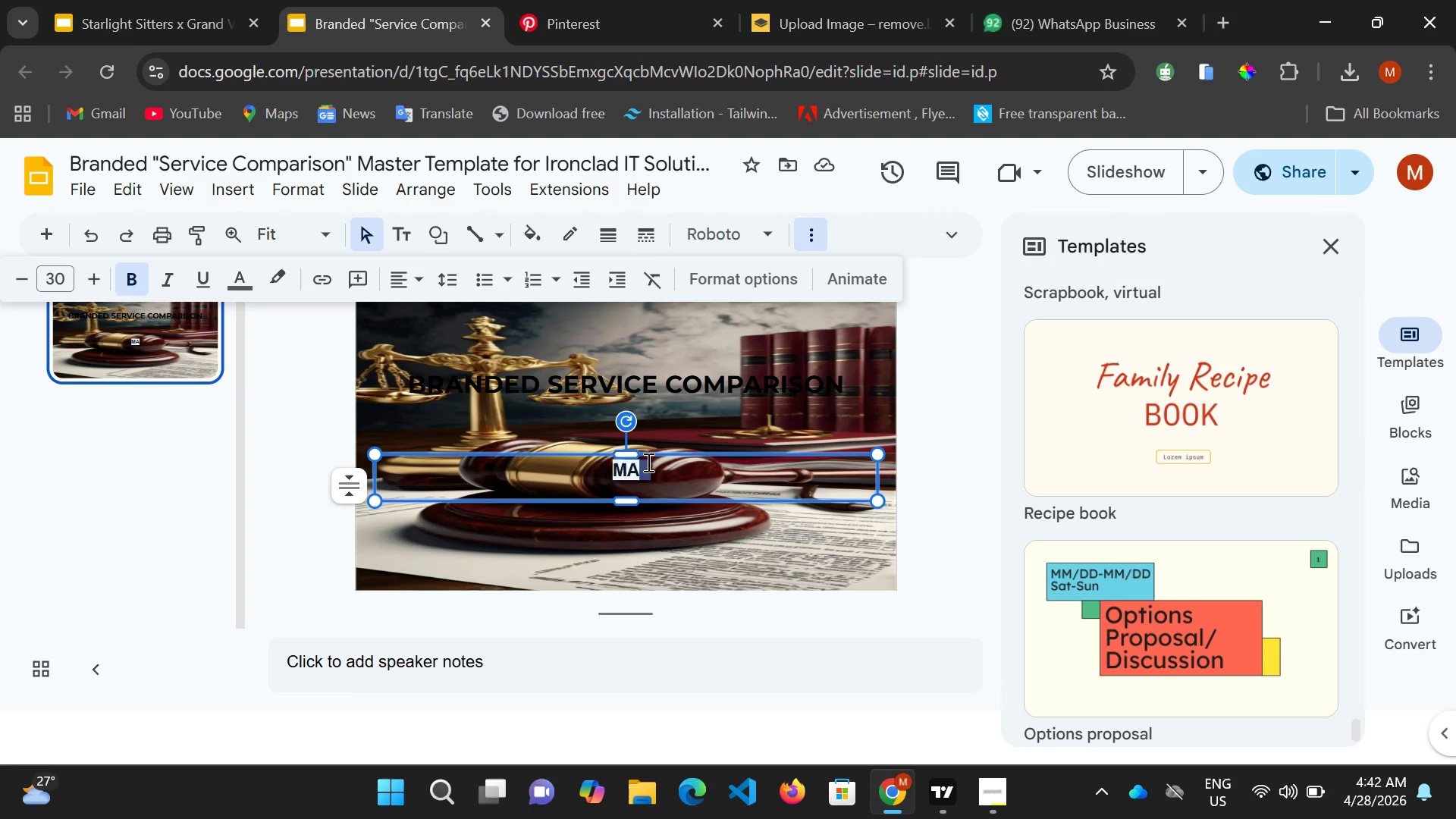 
triple_click([647, 462])
 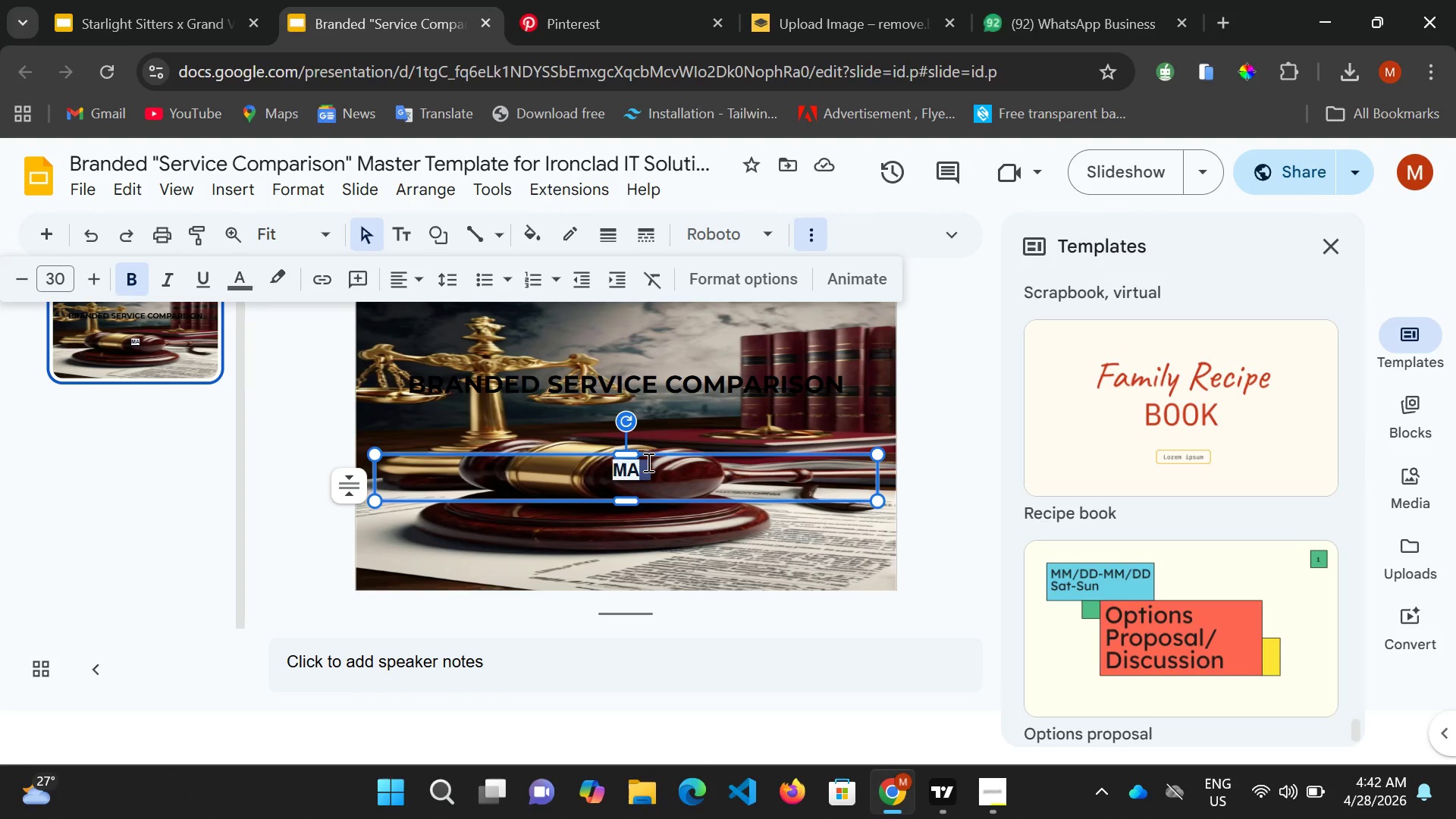 
triple_click([647, 462])
 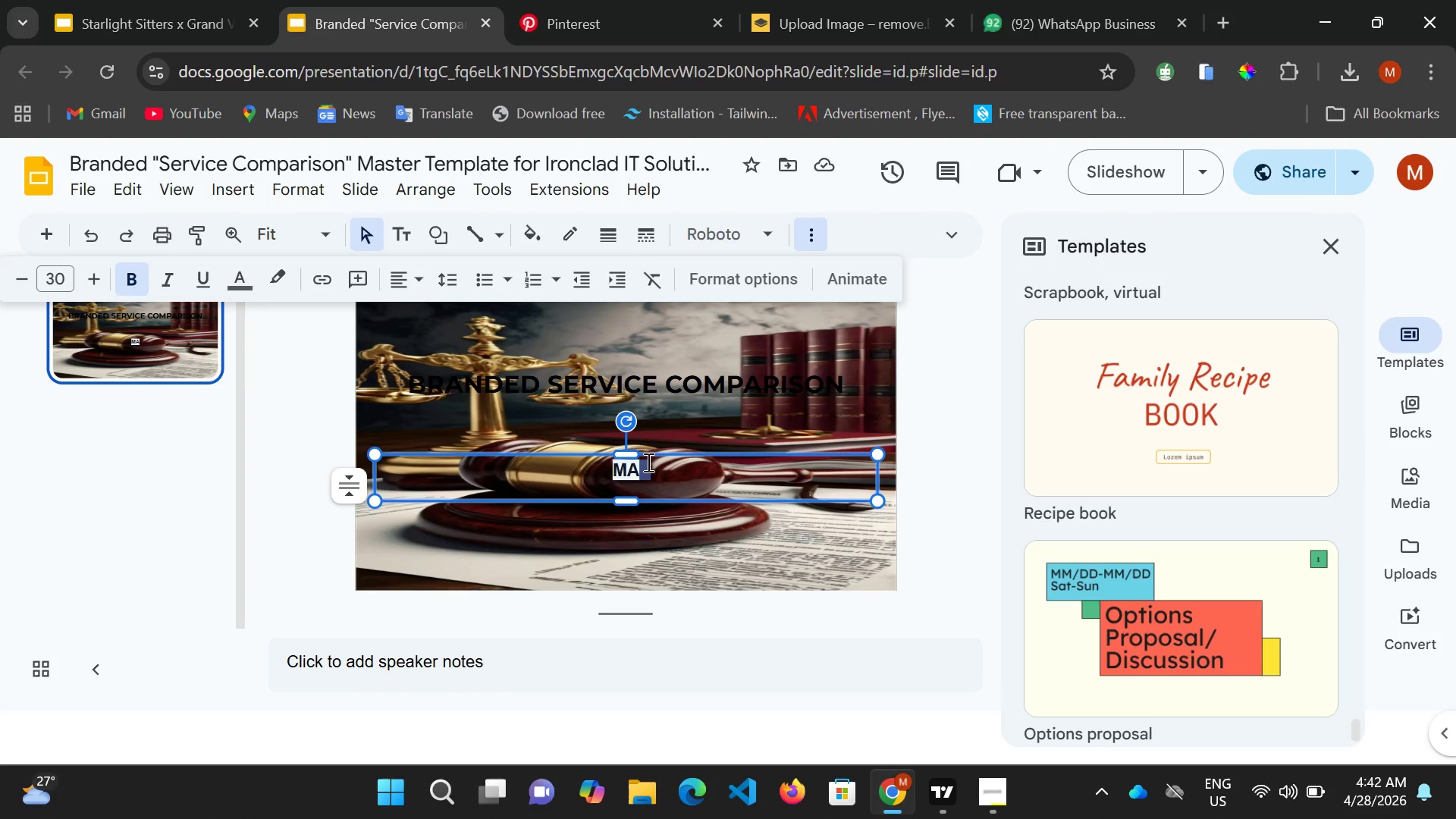 
triple_click([647, 462])
 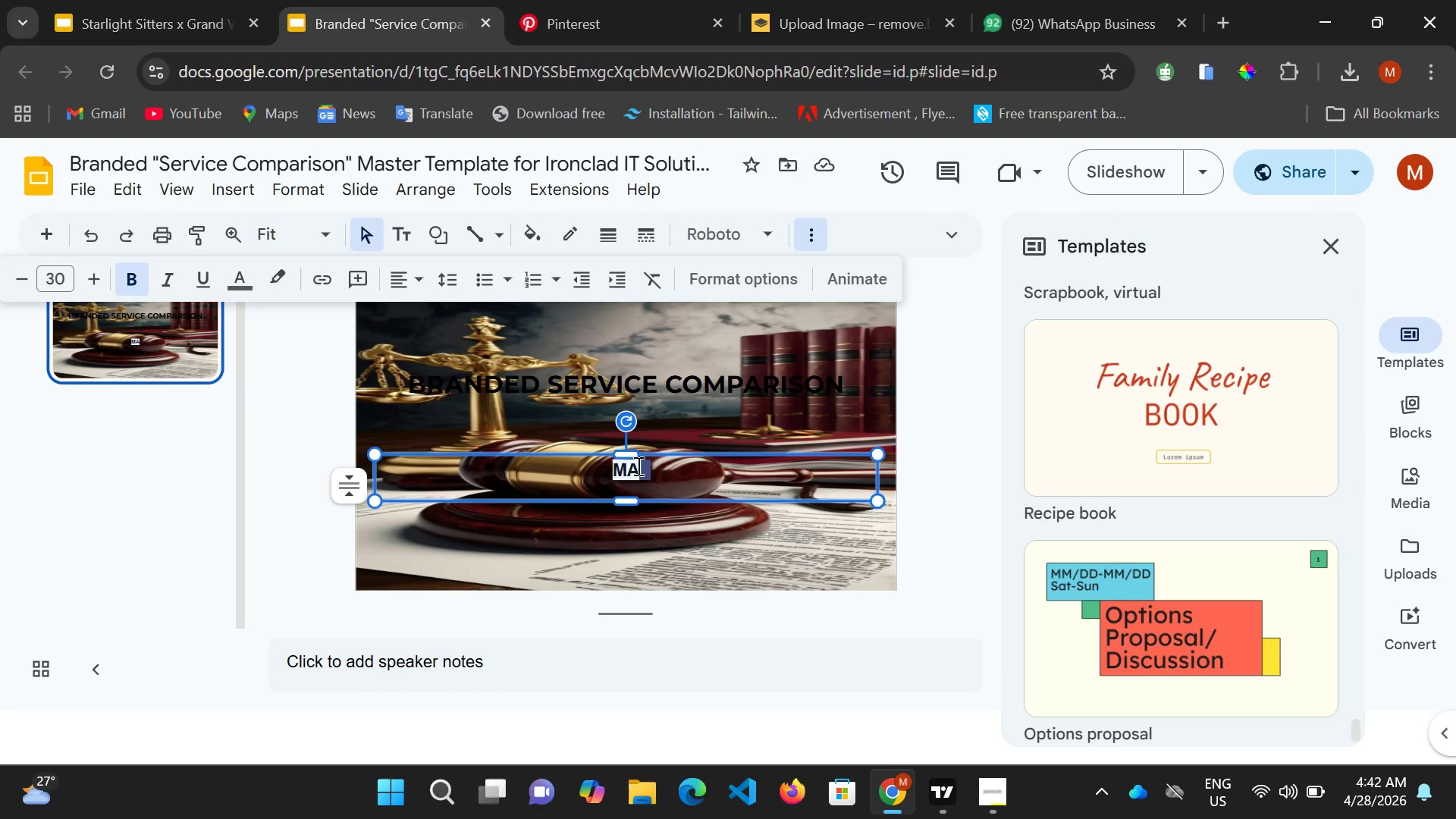 
left_click([637, 466])
 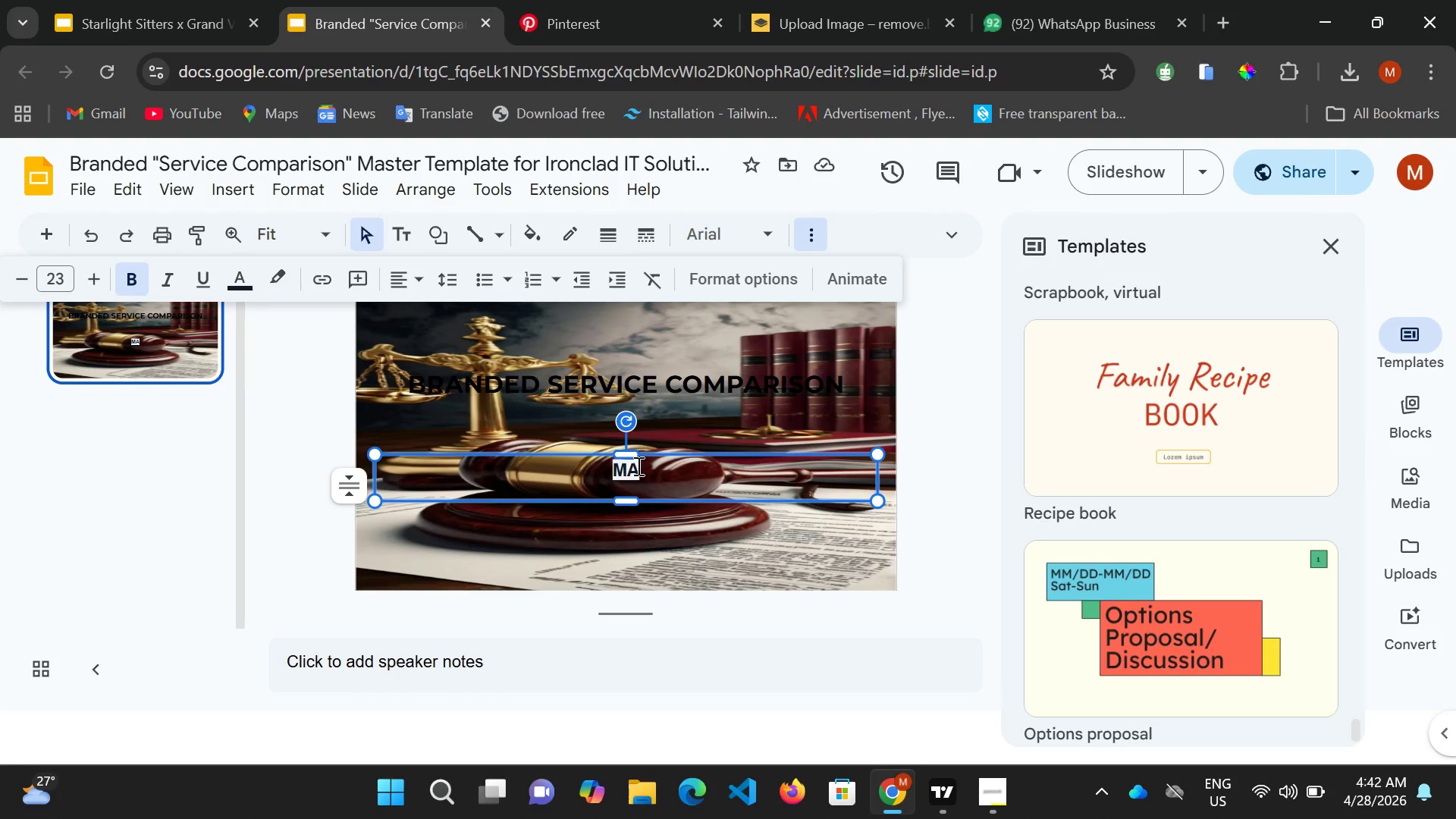 
key(Backspace)
key(Backspace)
type(master)
 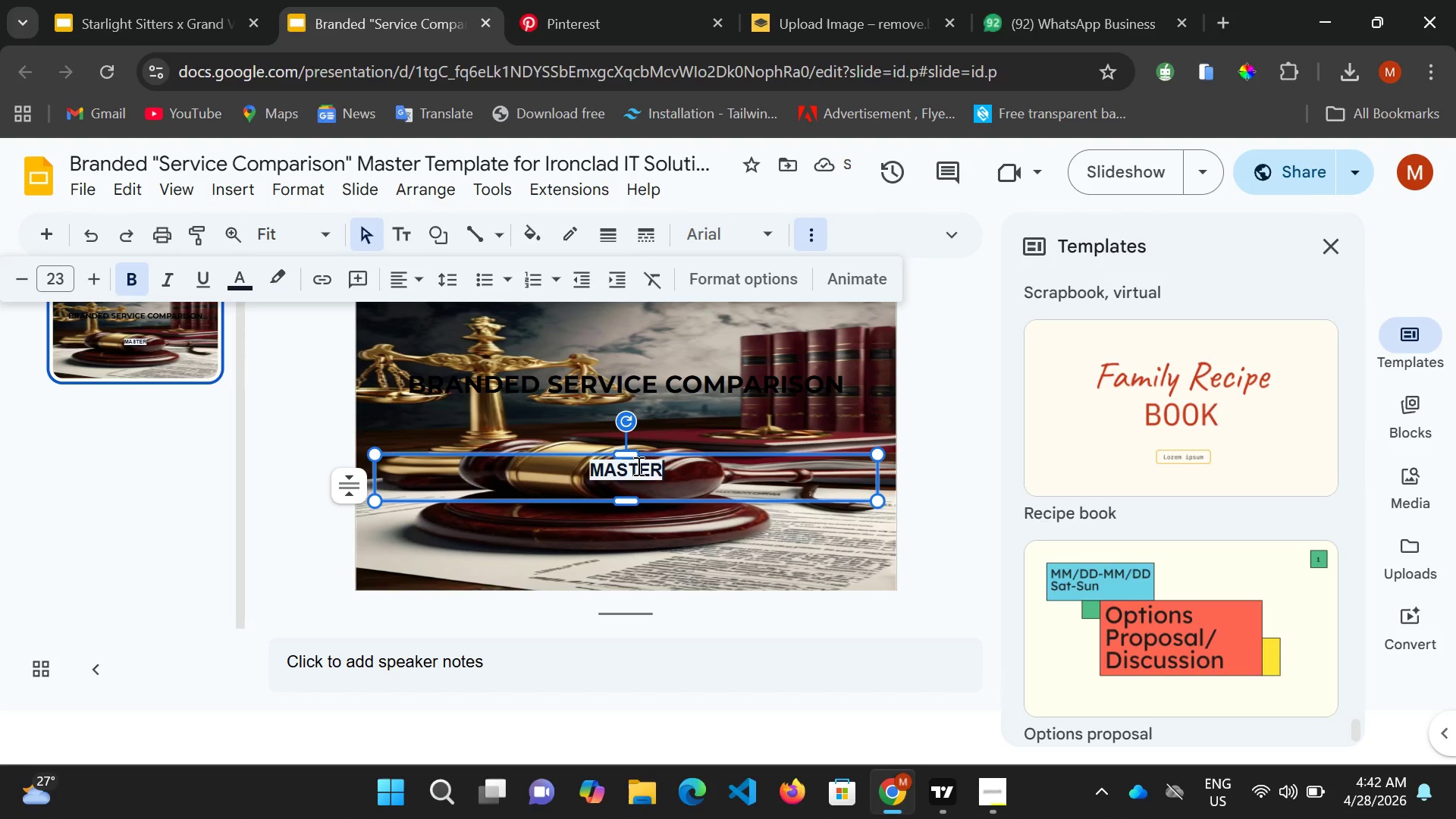 
type( templatw)
 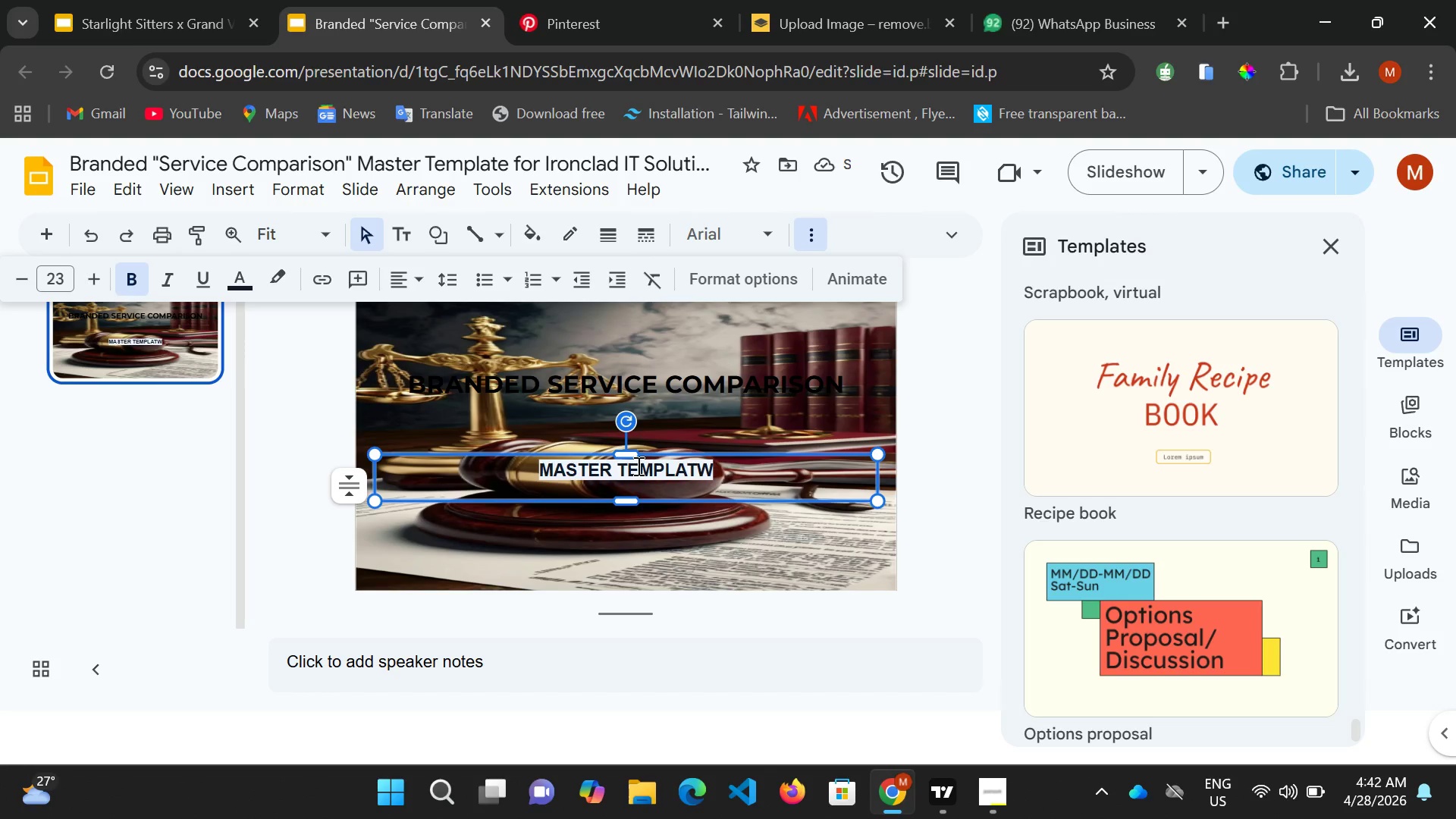 
key(Backspace)
key(Backspace)
key(Backspace)
key(Backspace)
key(Backspace)
key(Backspace)
key(Backspace)
key(Backspace)
type(ironclad it soultion)
 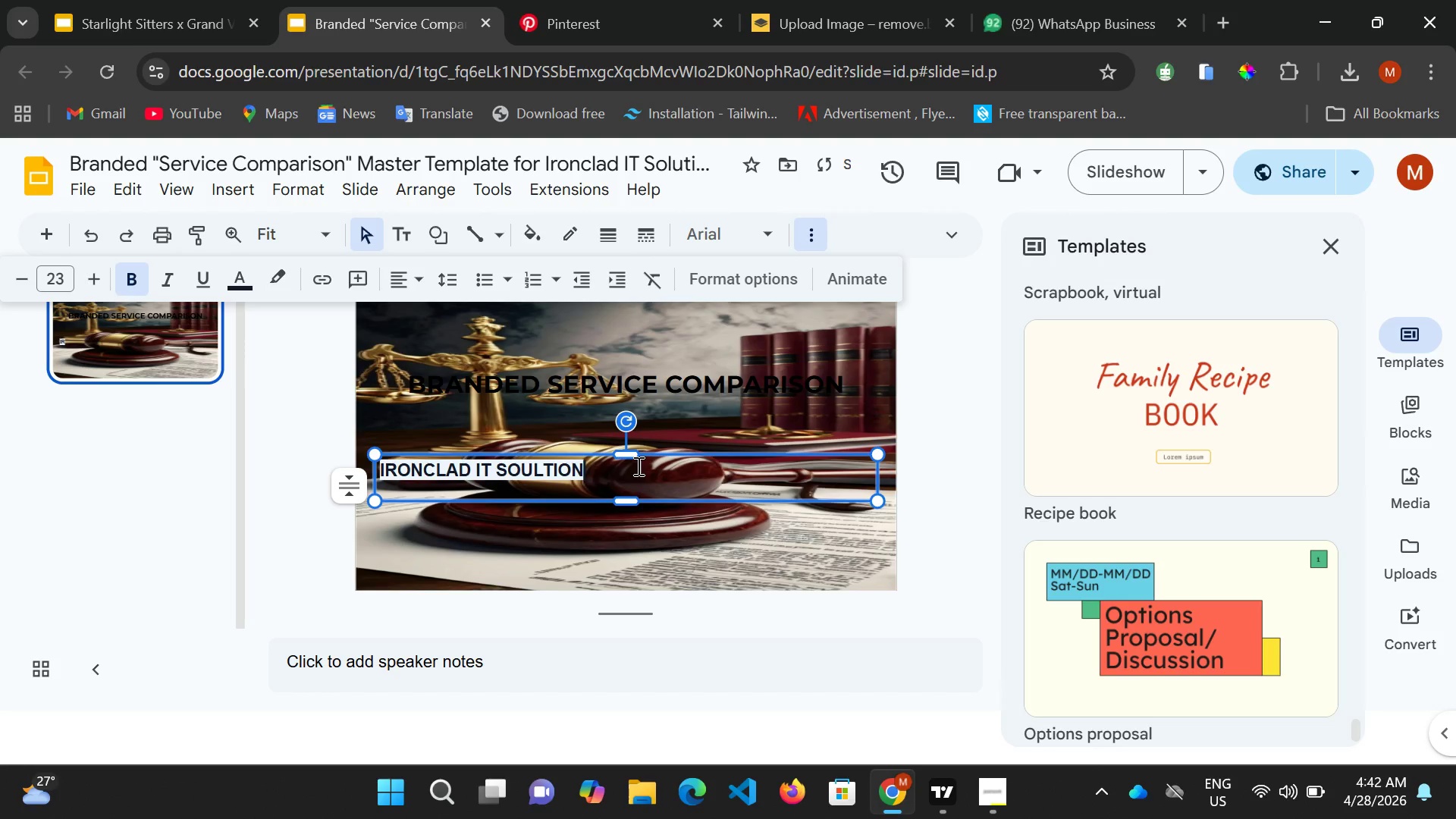 
left_click([651, 480])
 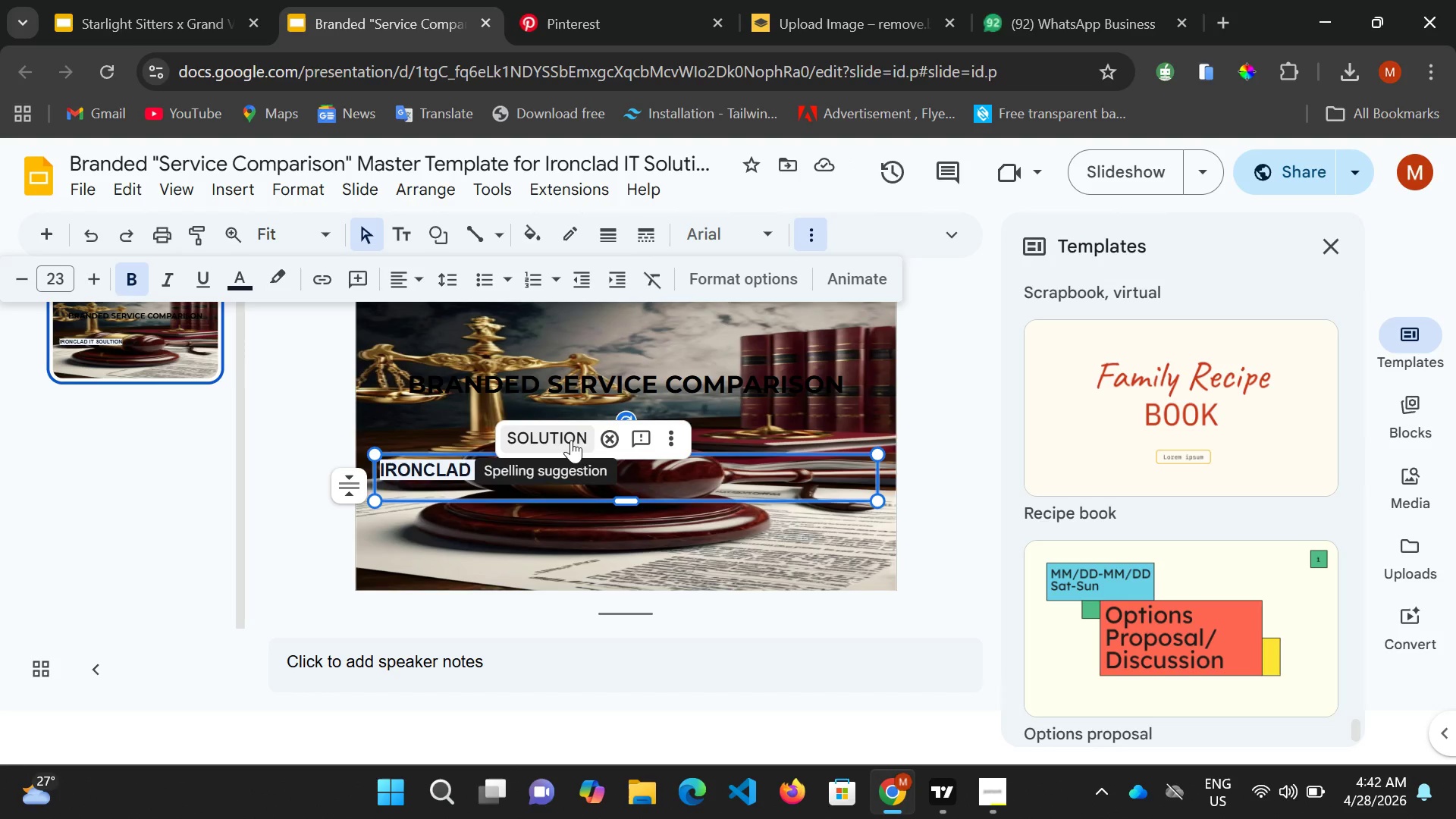 
left_click([567, 429])
 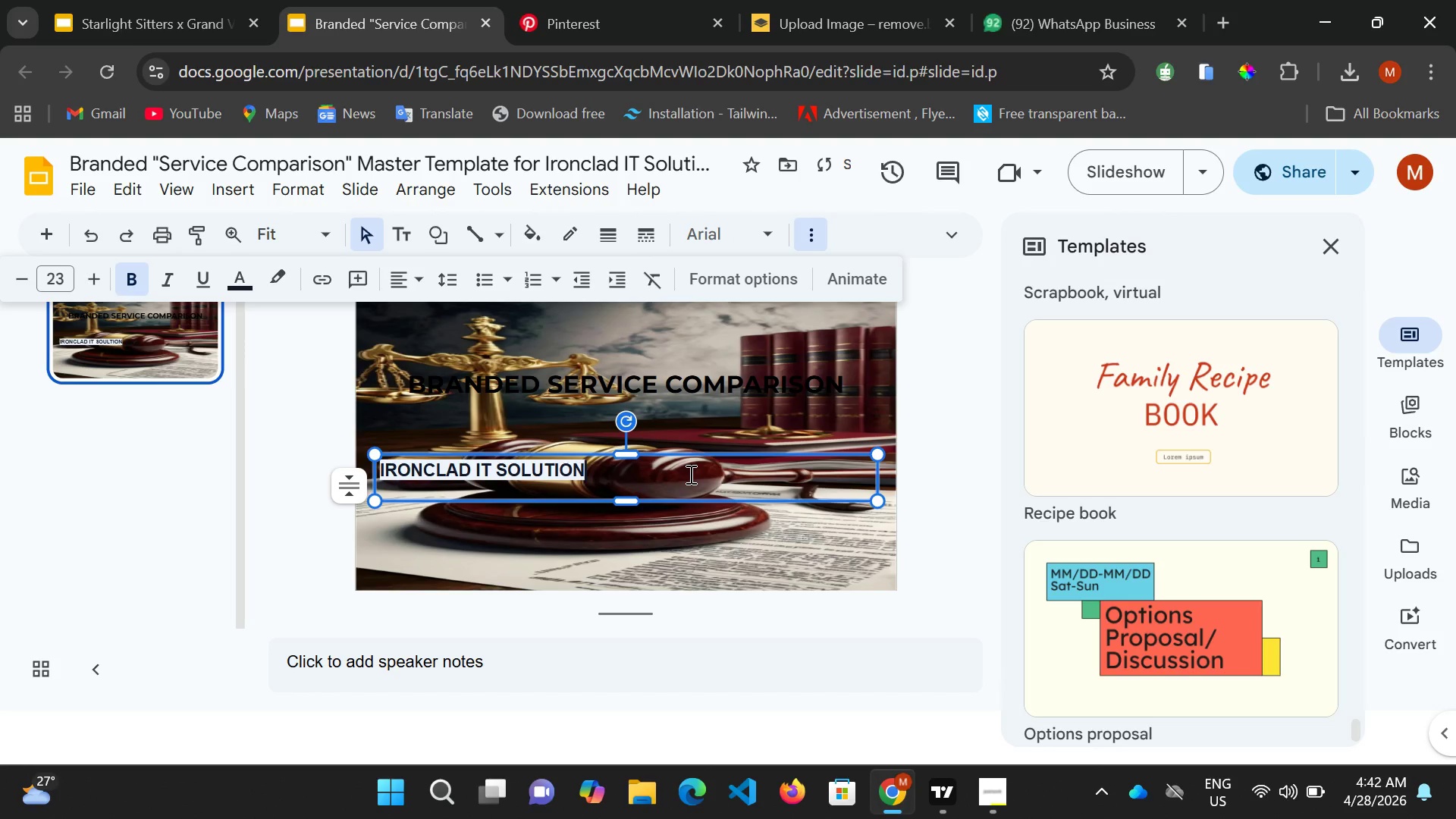 
left_click_drag(start_coordinate=[689, 474], to_coordinate=[357, 464])
 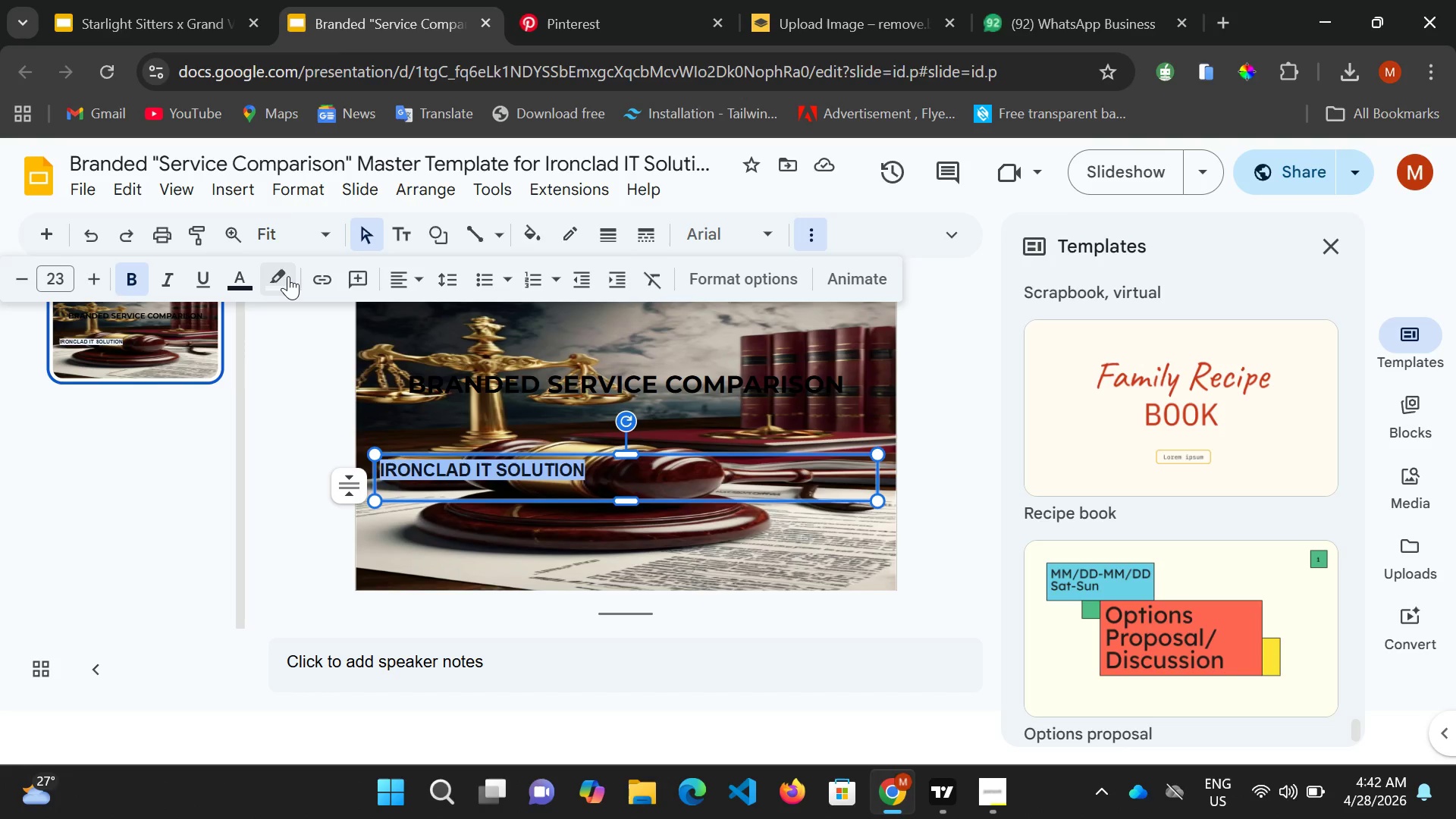 
left_click([281, 278])
 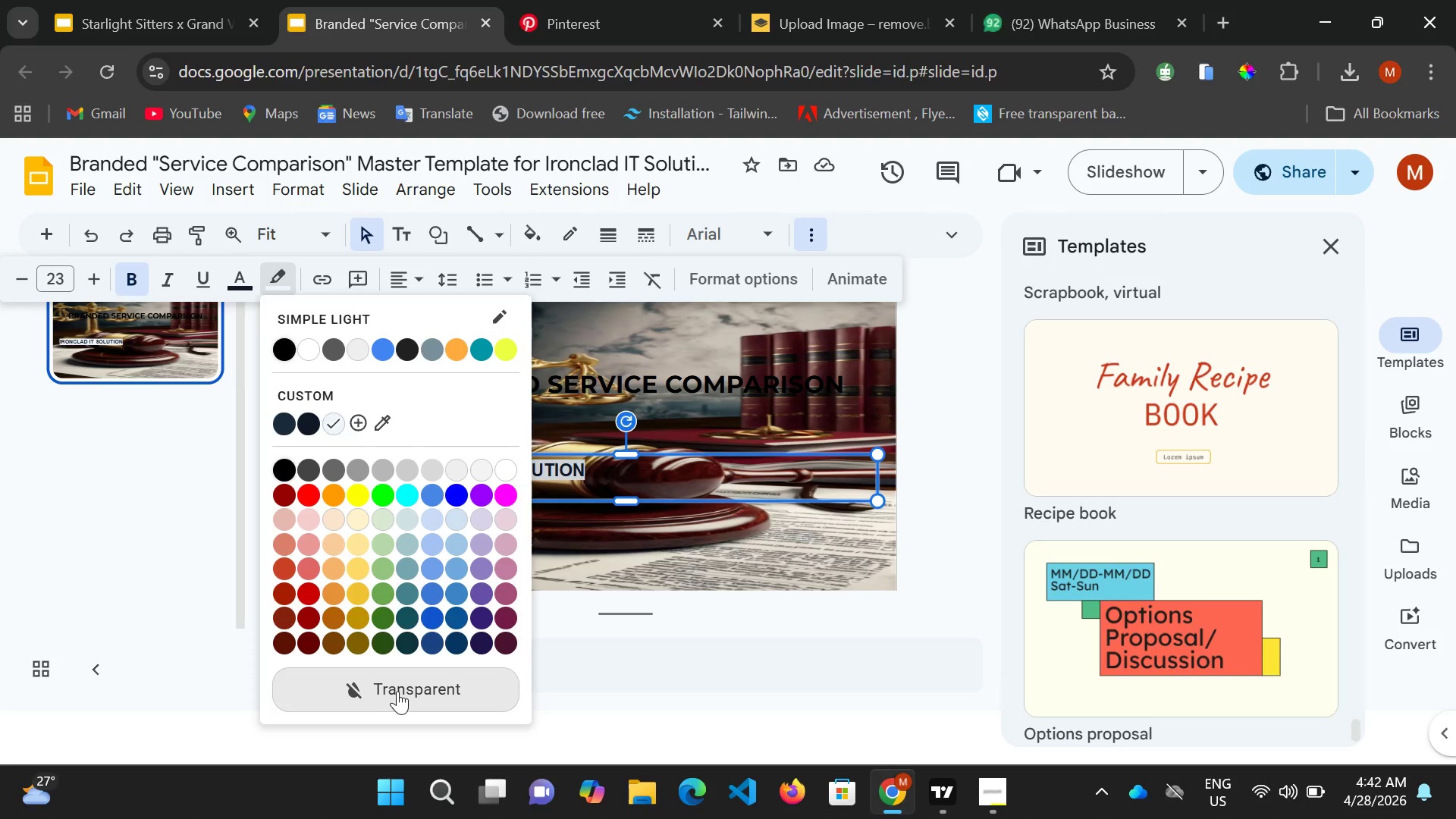 
left_click([397, 691])
 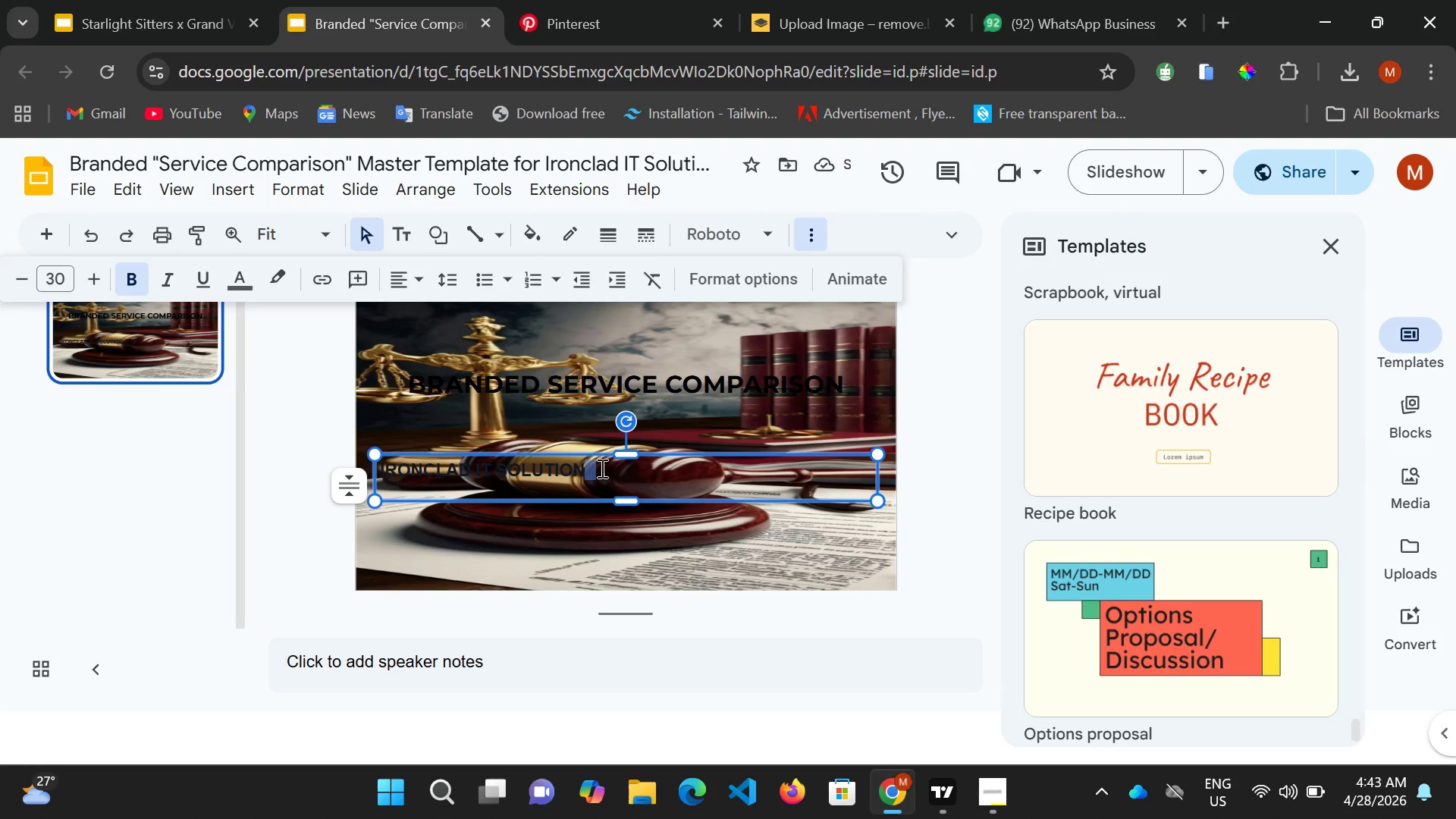 
key(Control+A)
 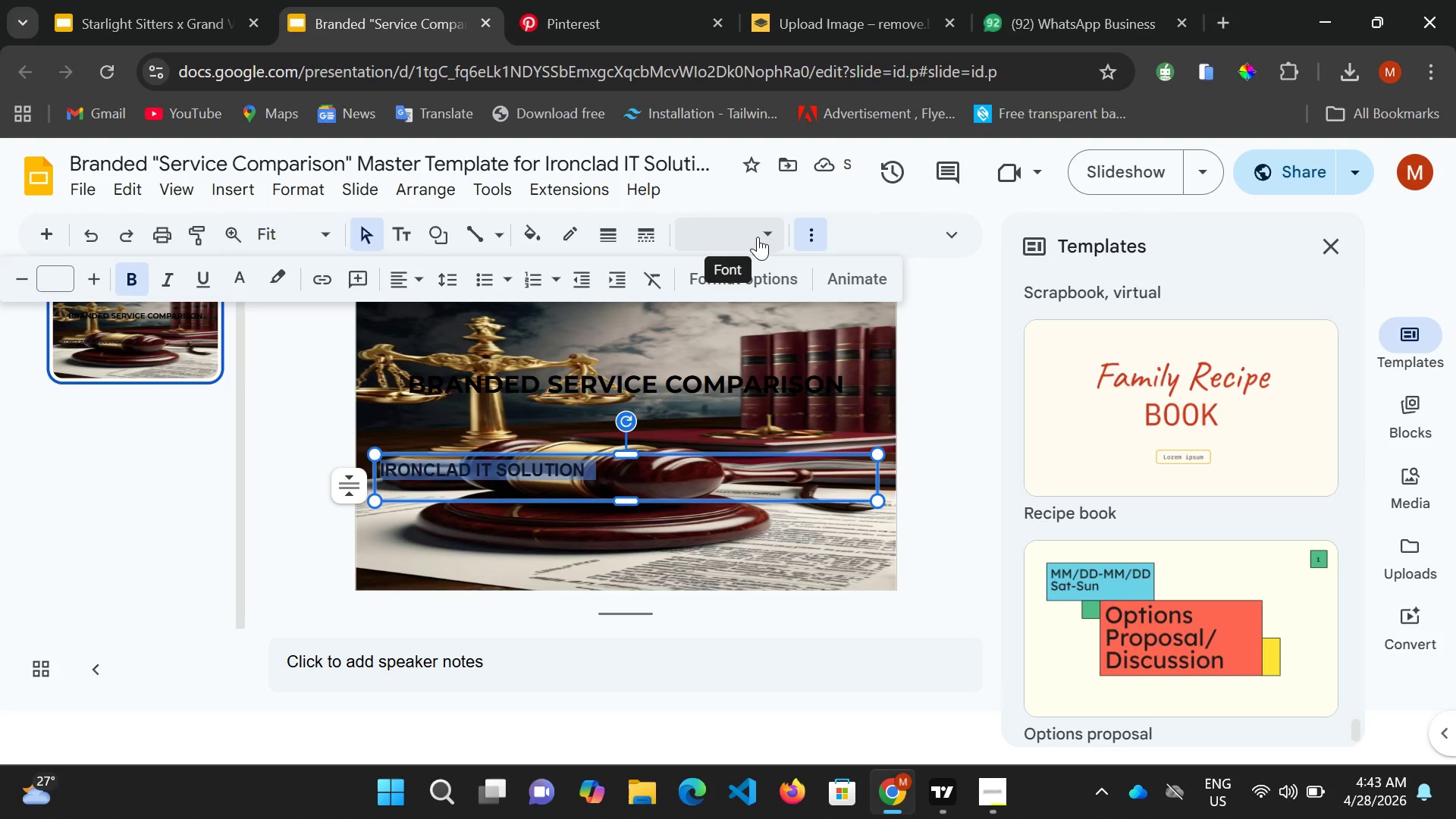 
left_click([765, 226])
 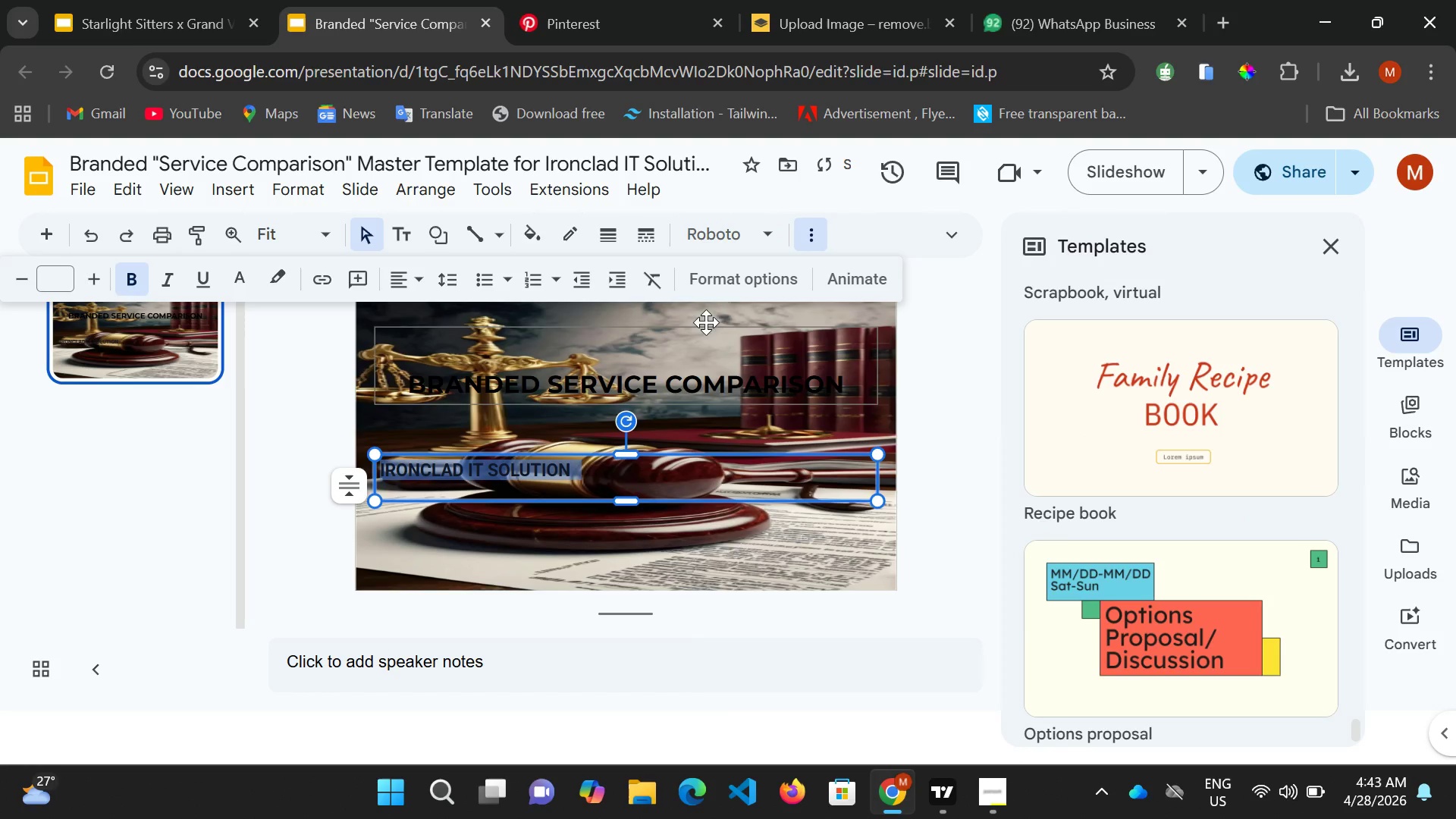 
wait(7.5)
 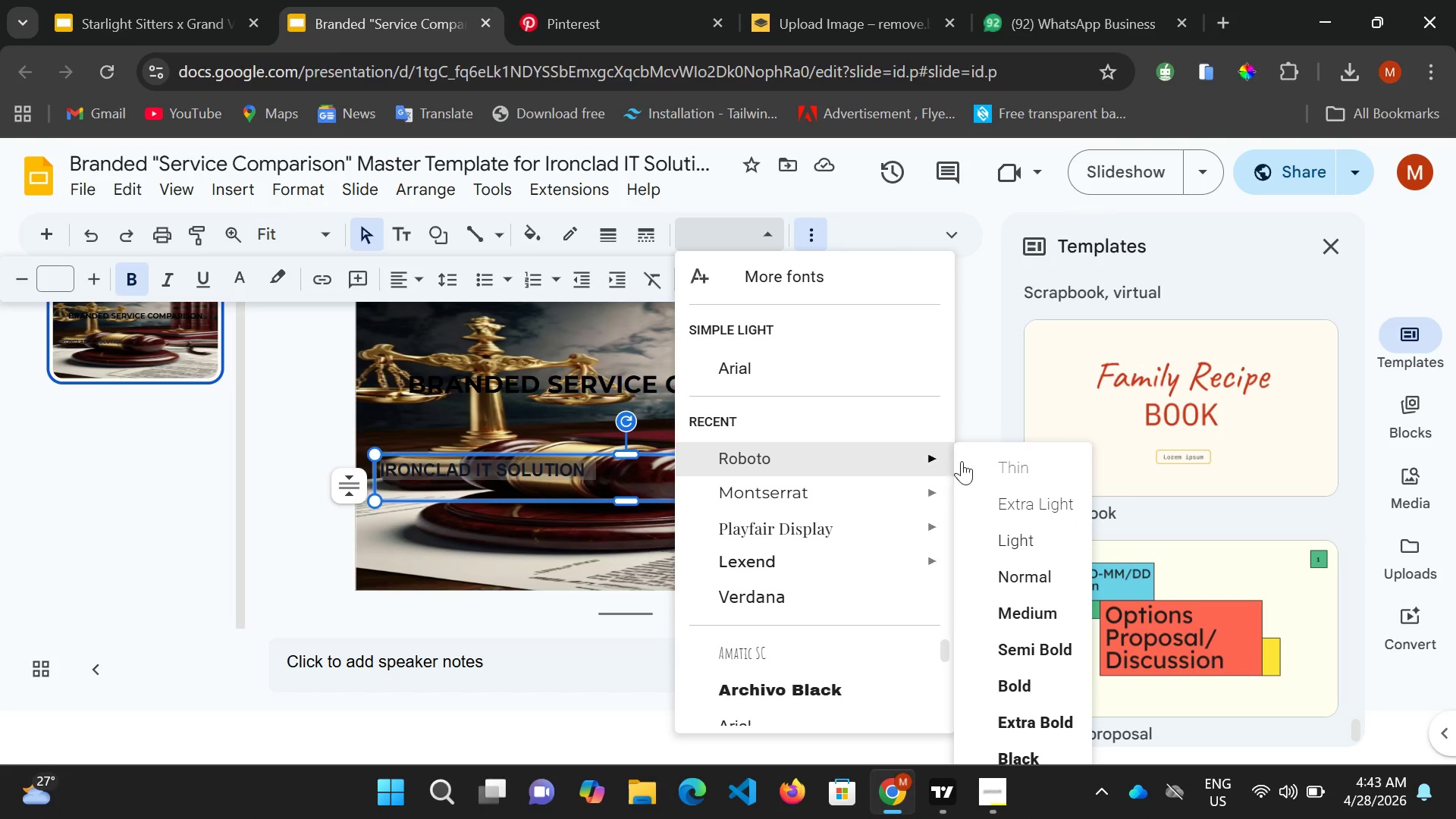 
double_click([90, 285])
 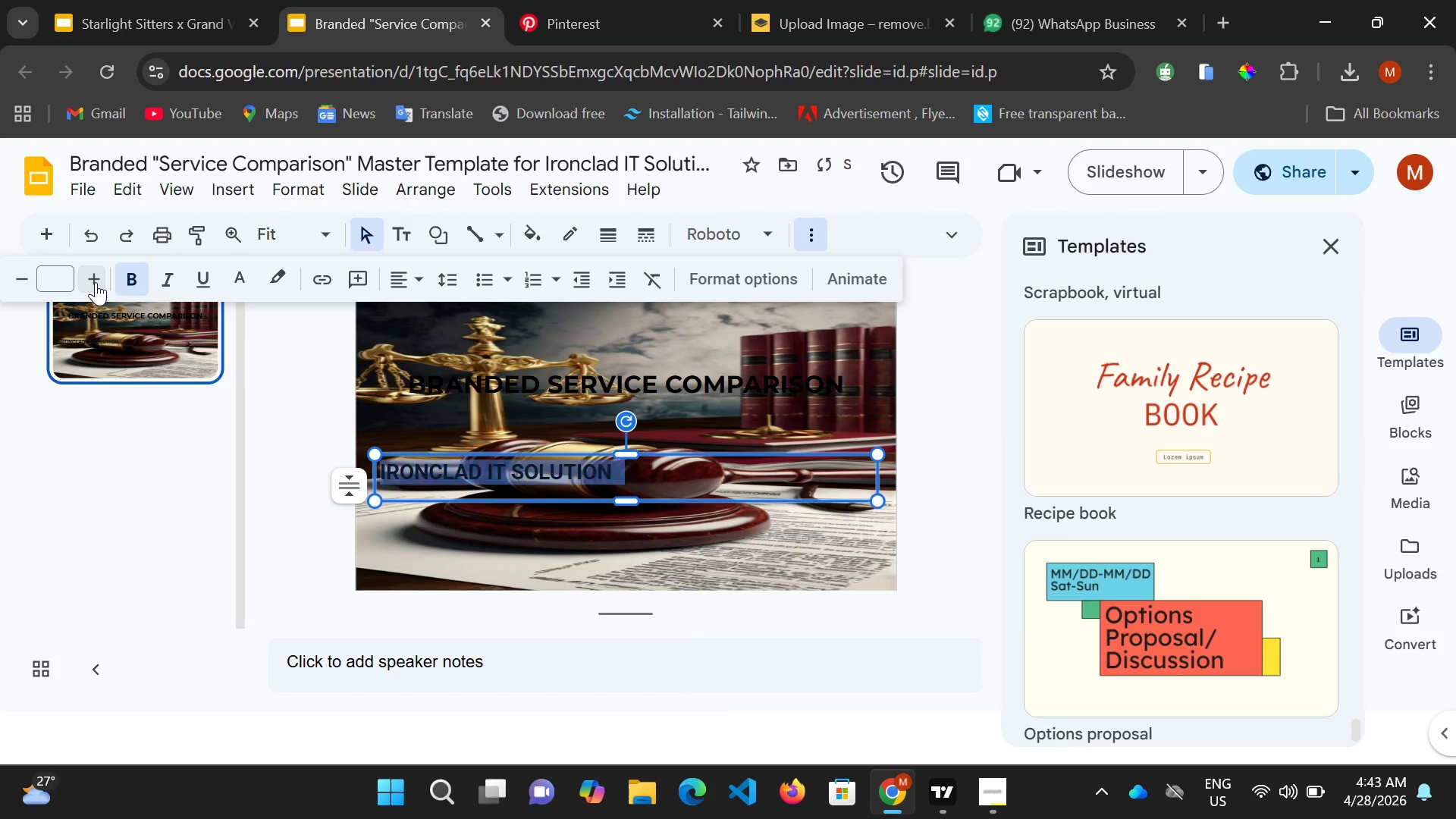 
triple_click([96, 282])
 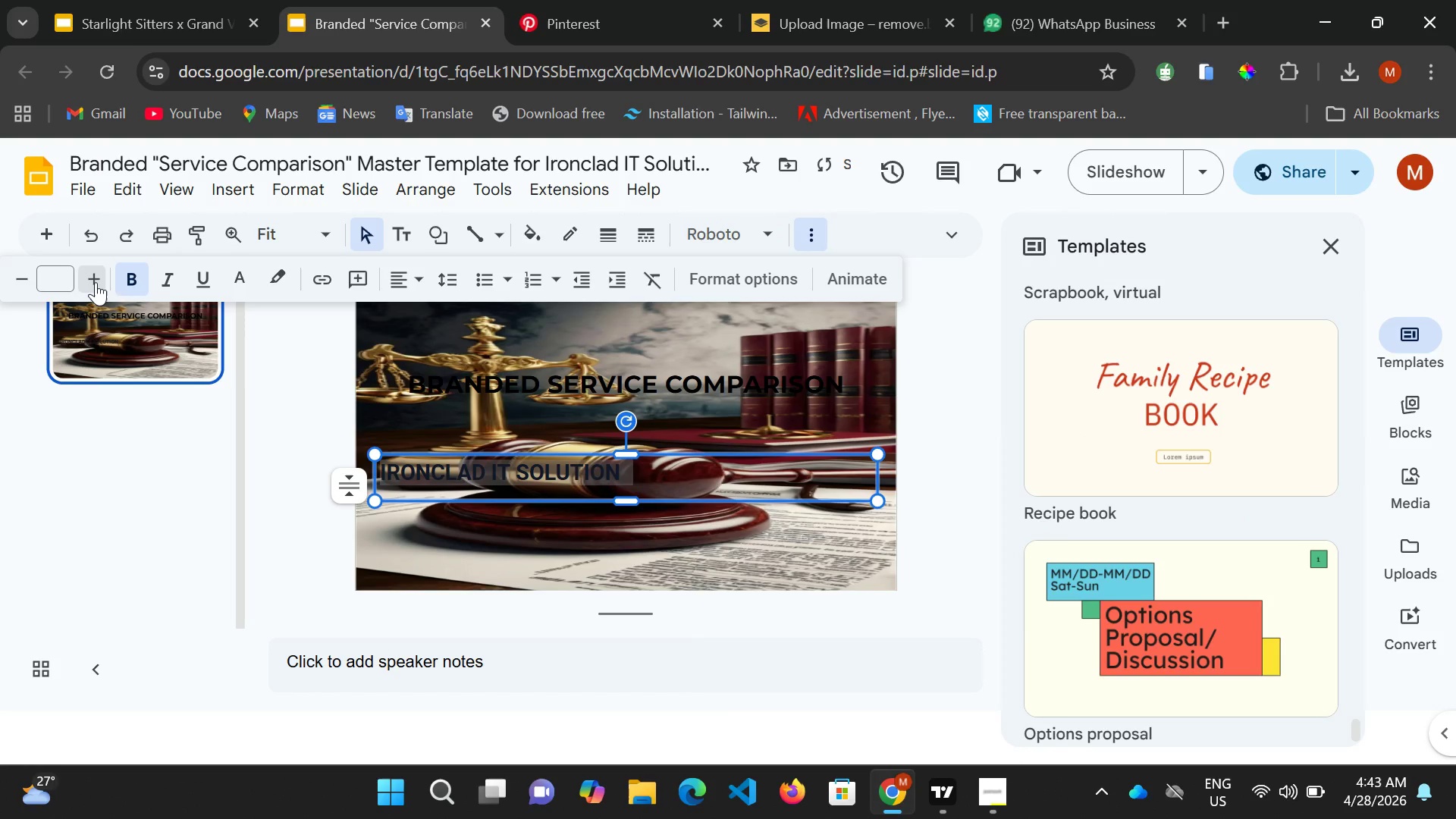 
triple_click([96, 282])
 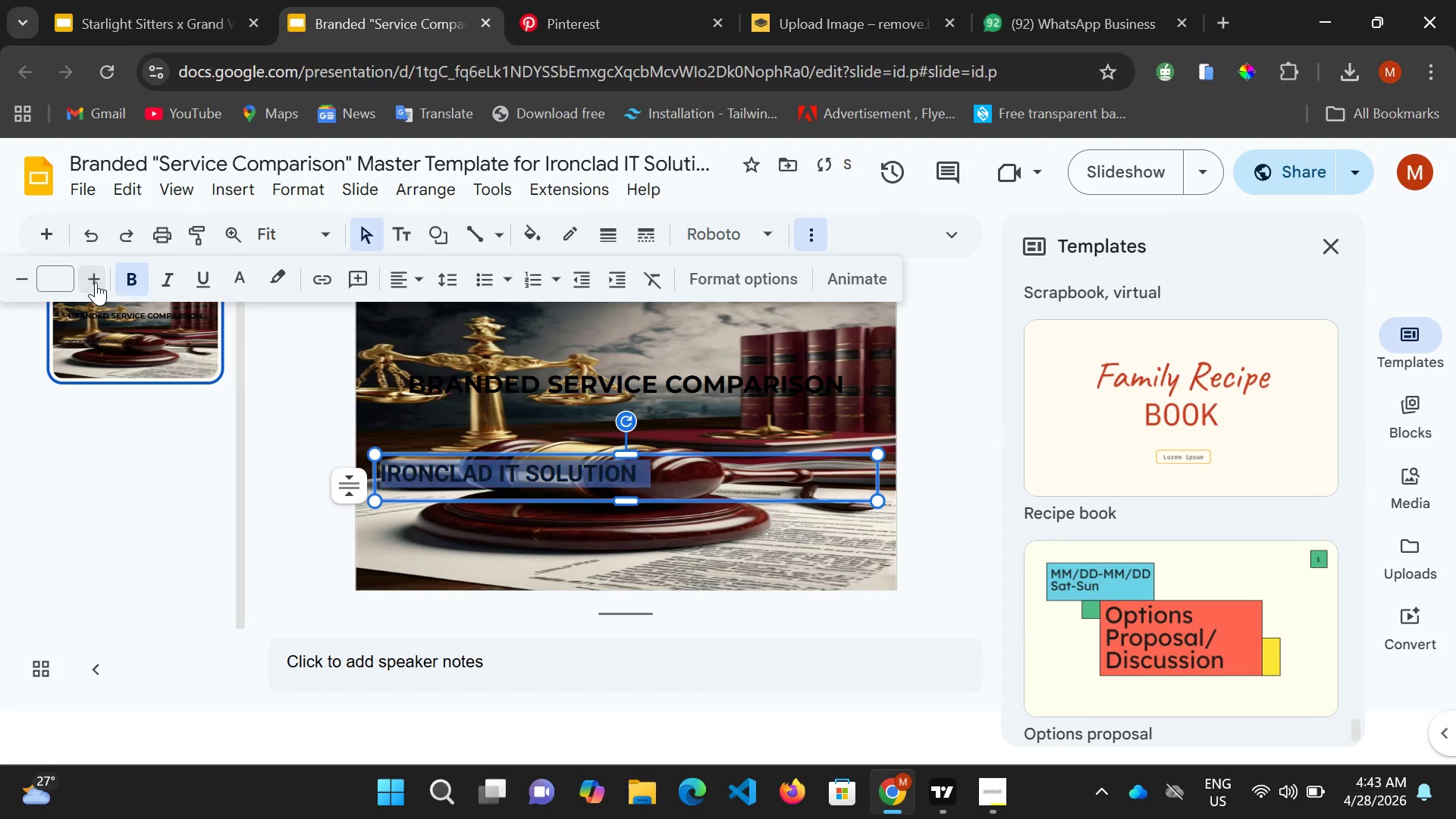 
double_click([96, 282])
 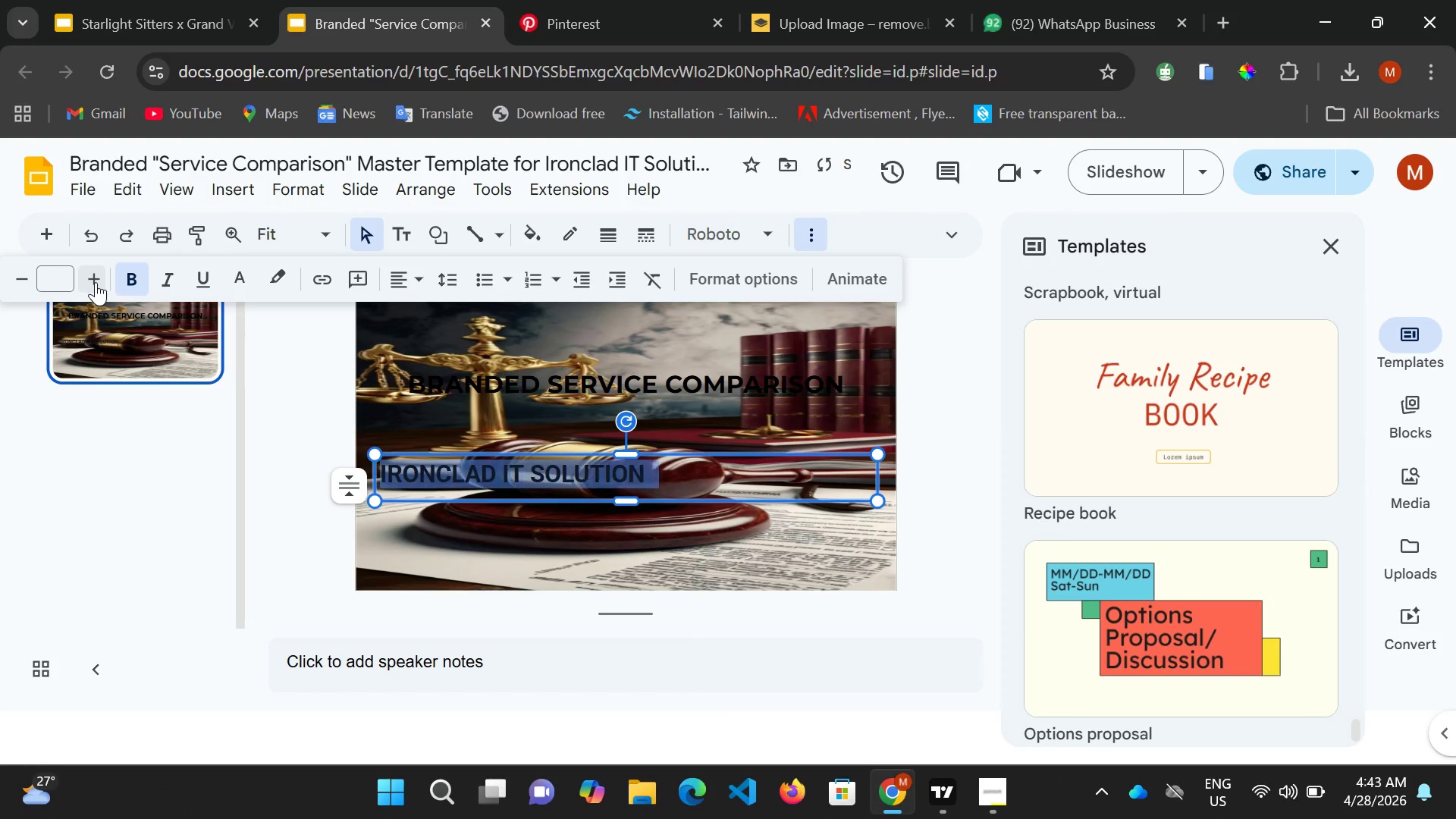 
triple_click([96, 282])
 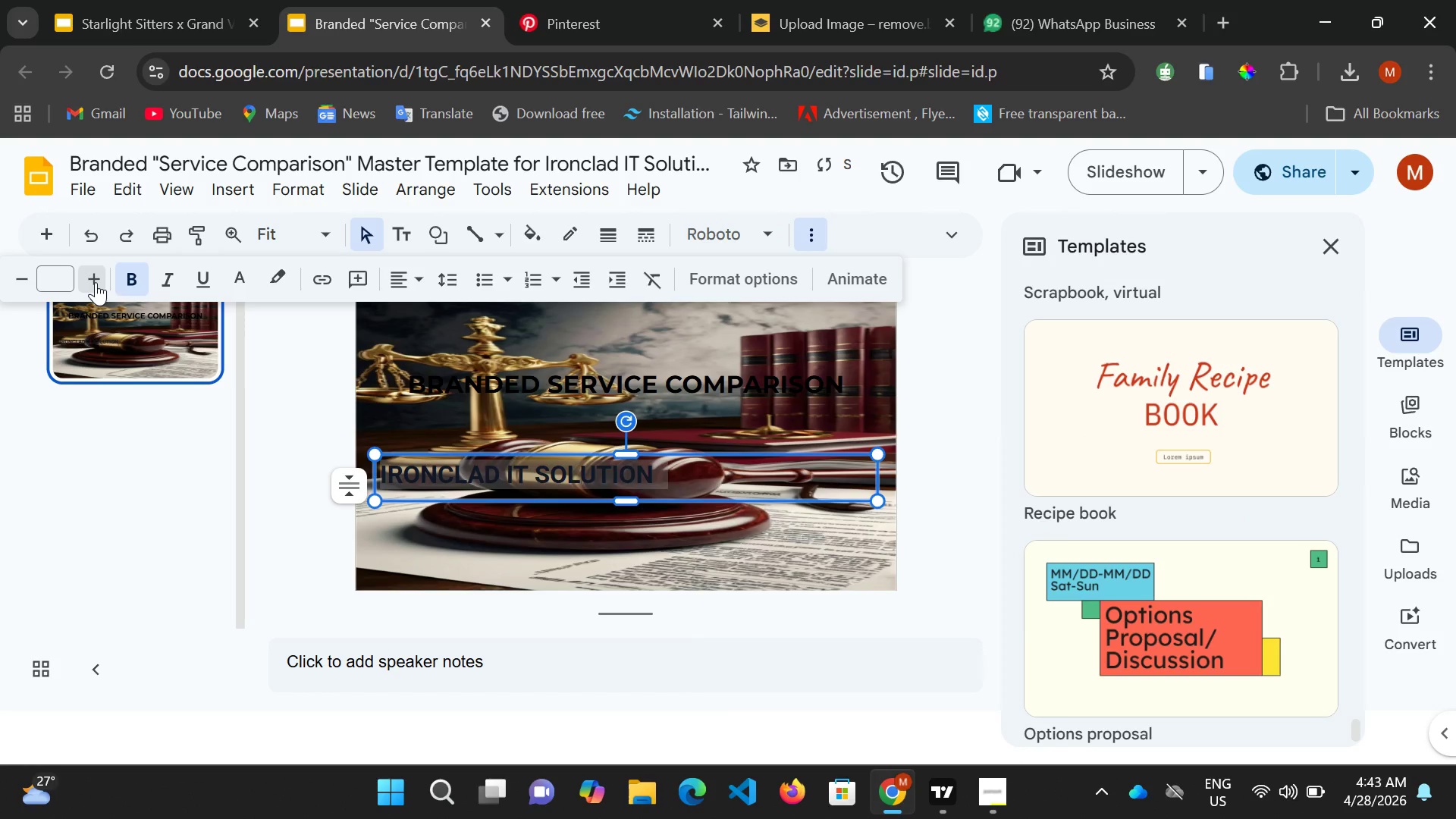 
triple_click([96, 282])
 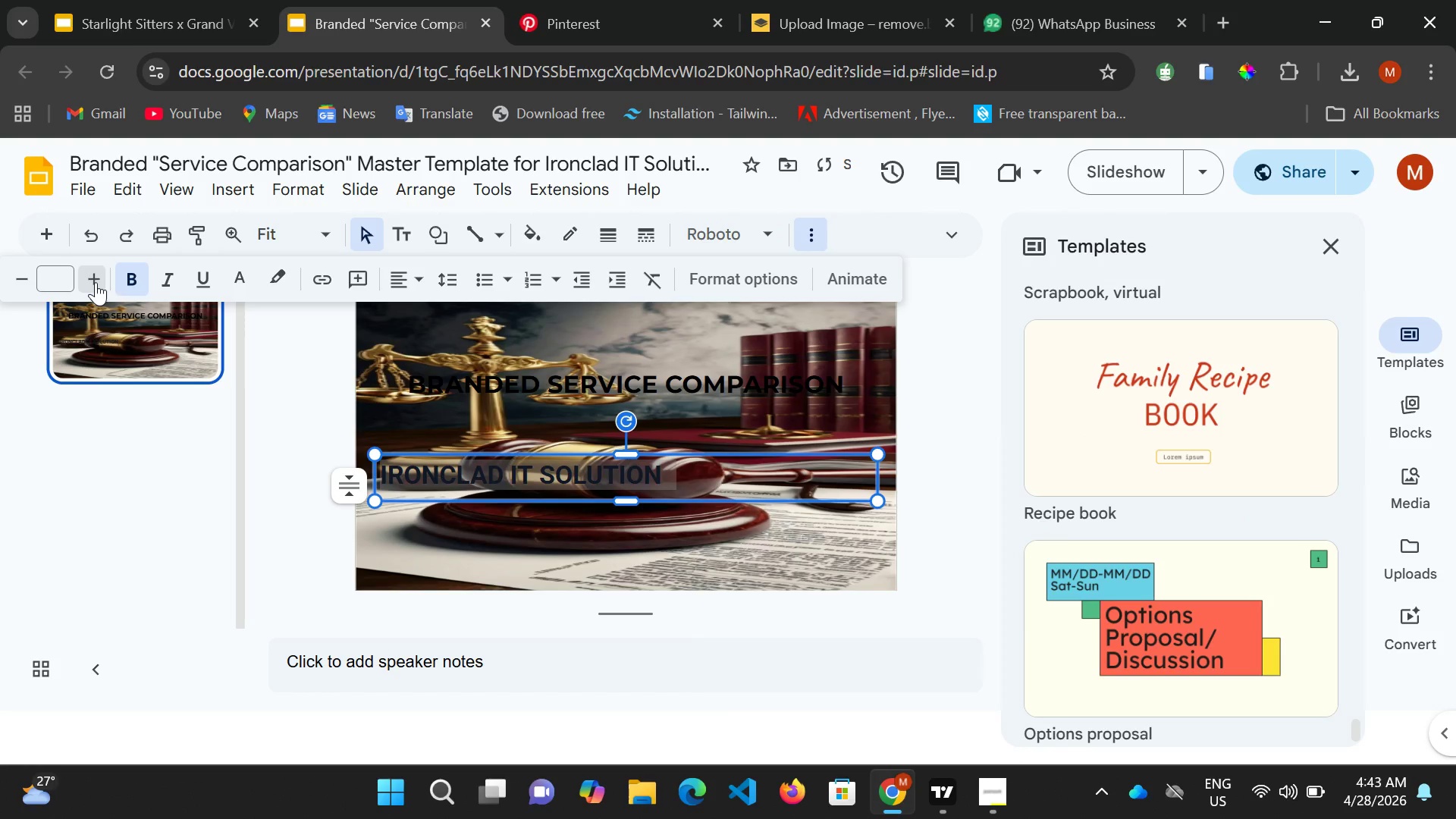 
triple_click([96, 282])
 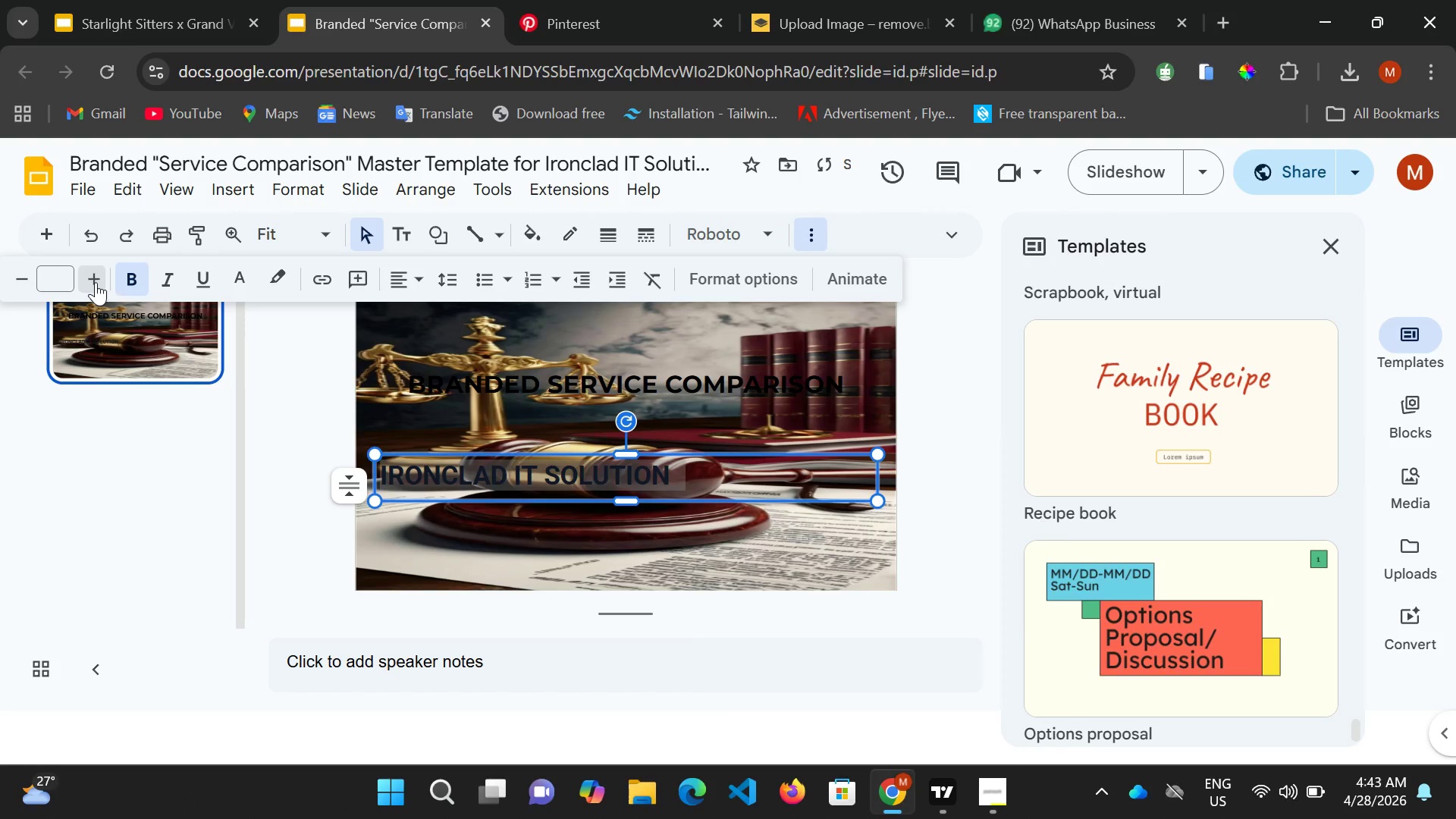 
triple_click([96, 282])
 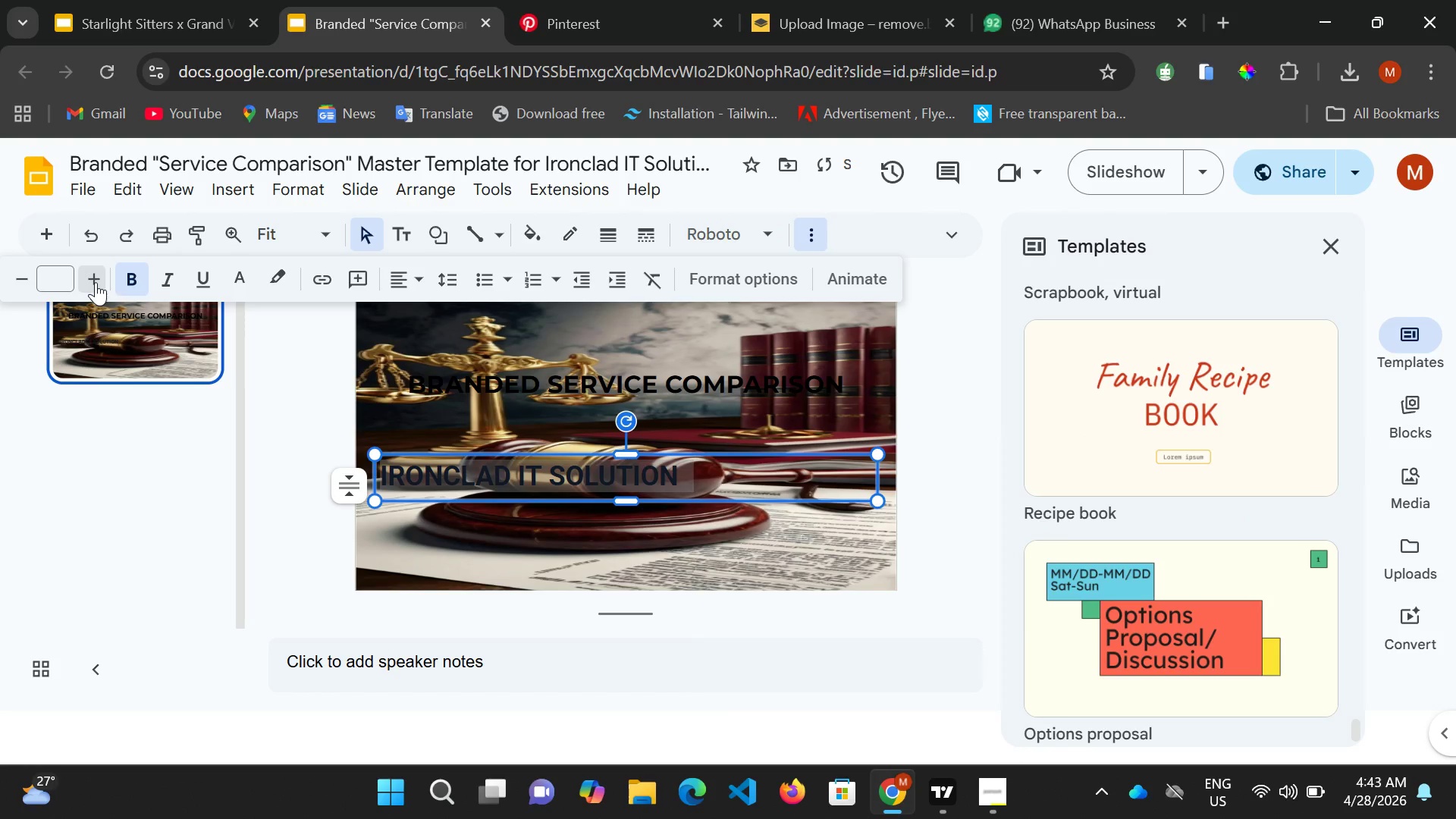 
triple_click([96, 282])
 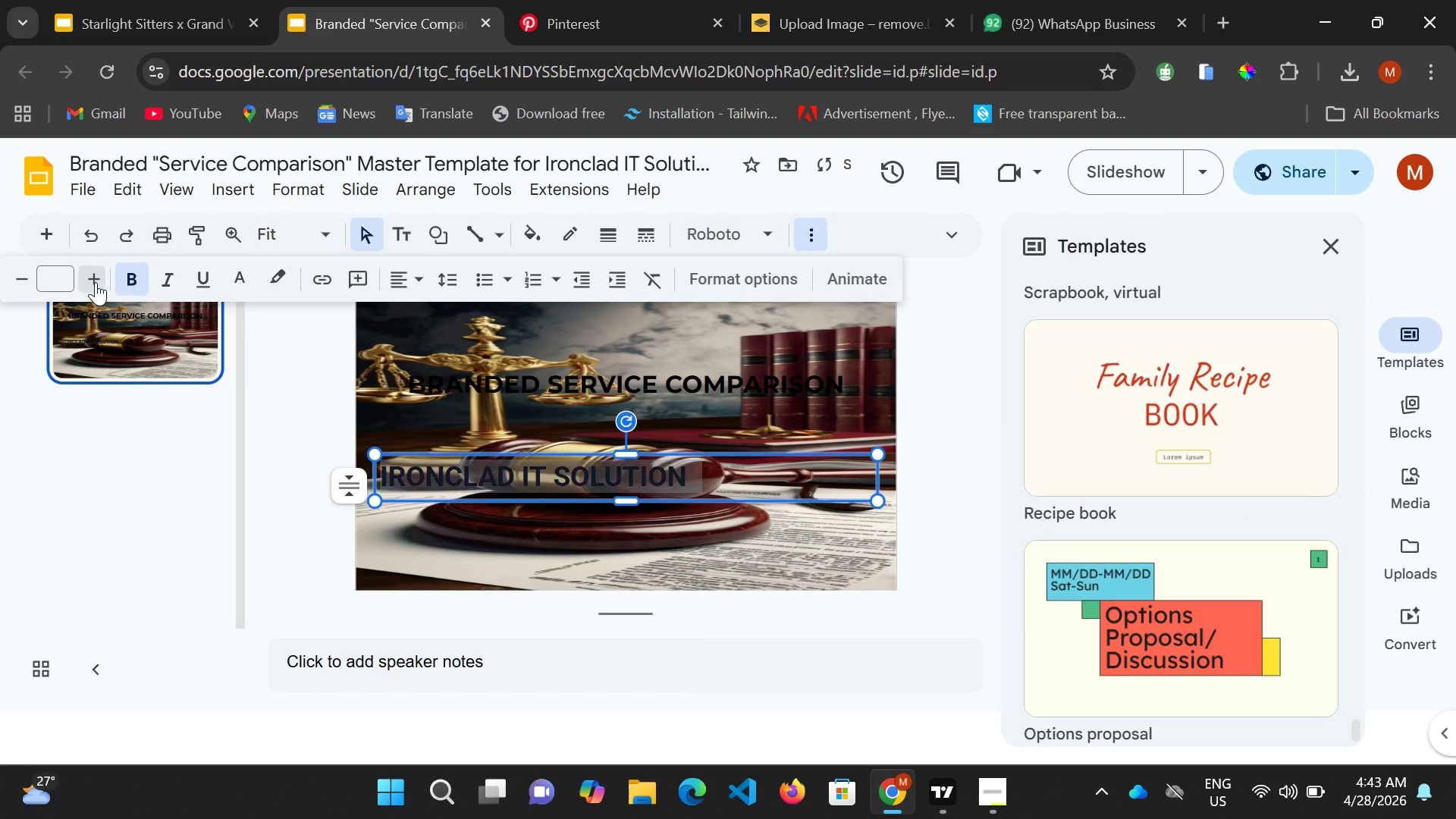 
triple_click([96, 282])
 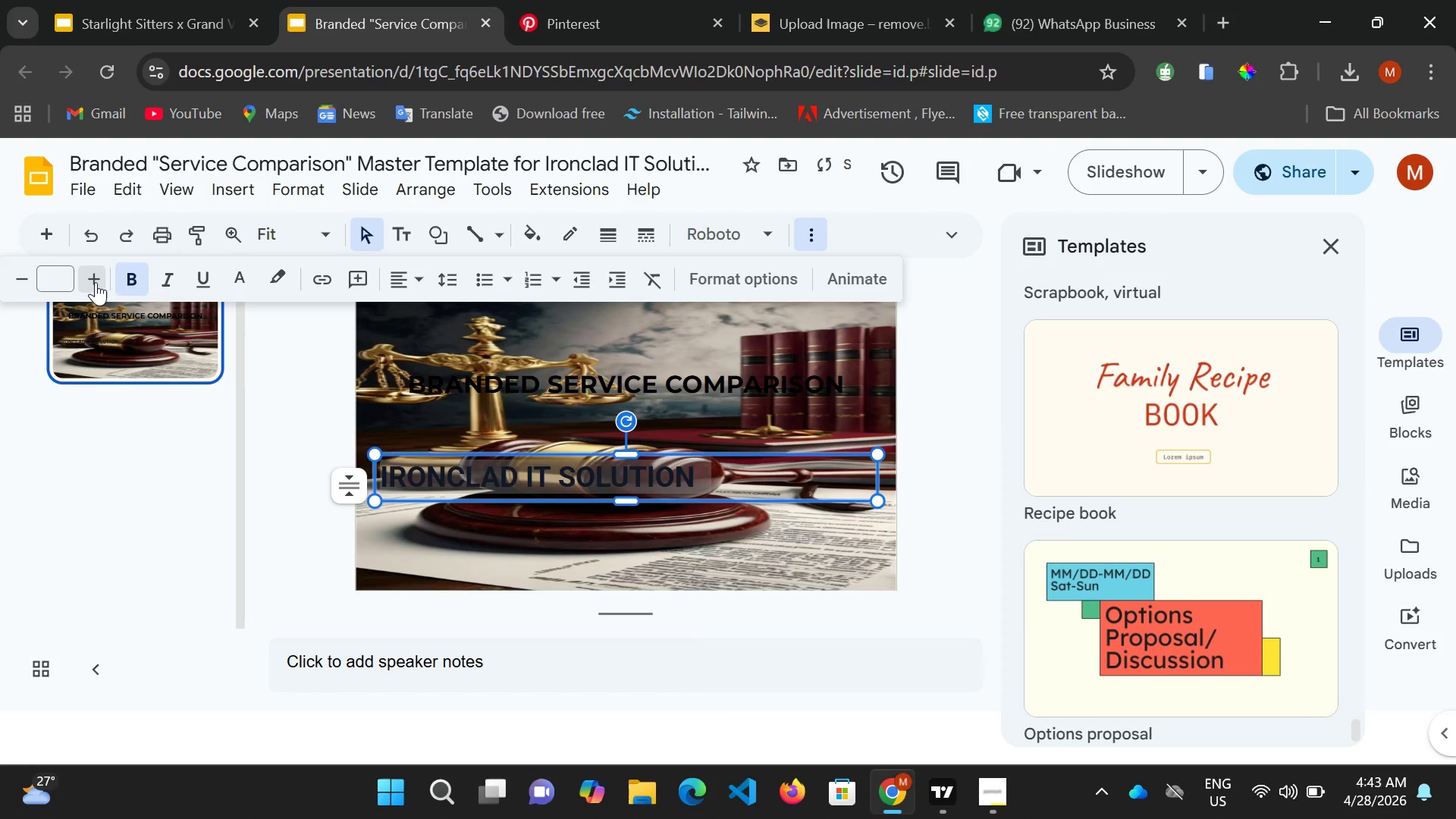 
triple_click([96, 282])
 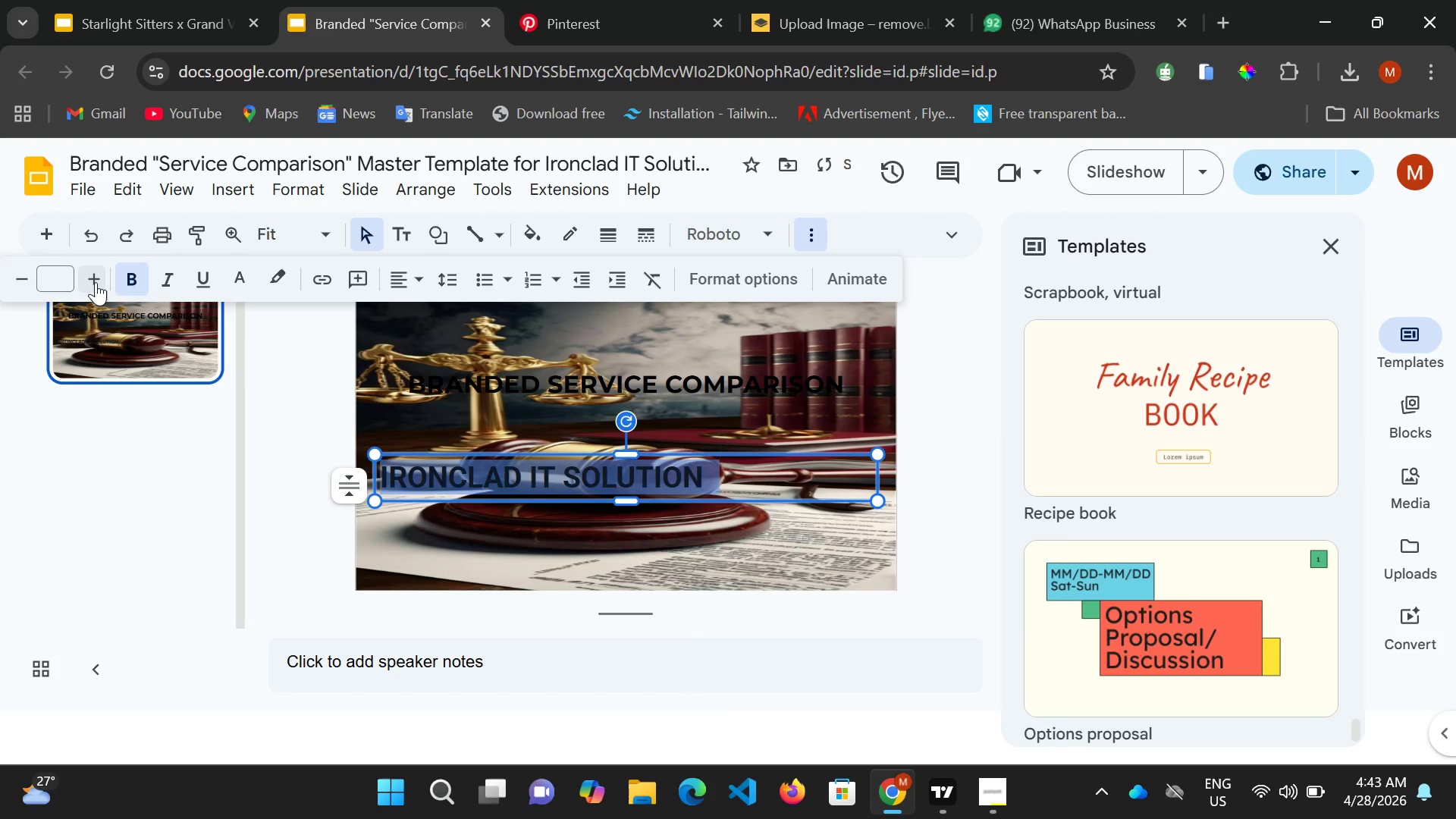 
triple_click([96, 282])
 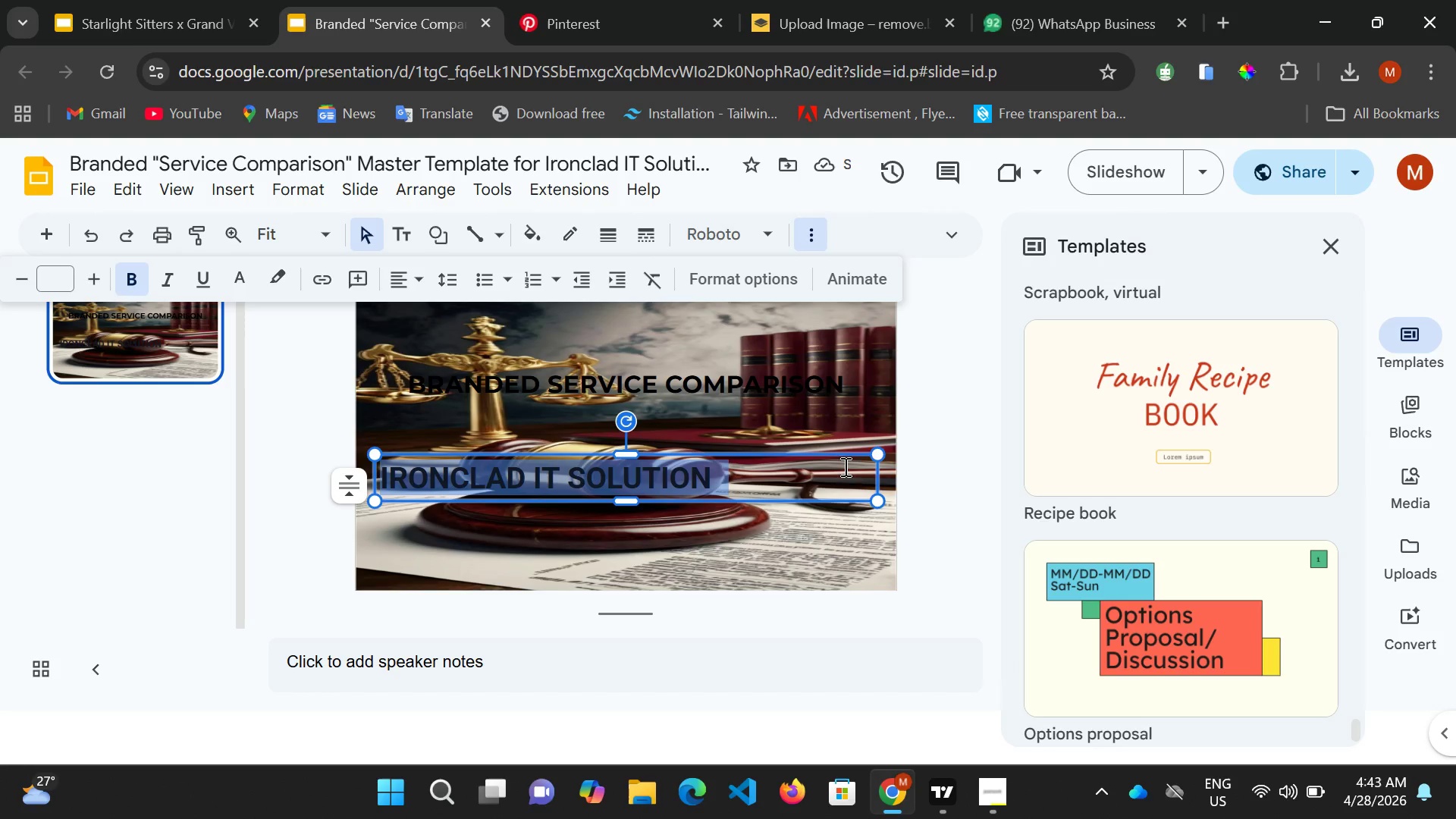 
left_click_drag(start_coordinate=[875, 479], to_coordinate=[736, 479])
 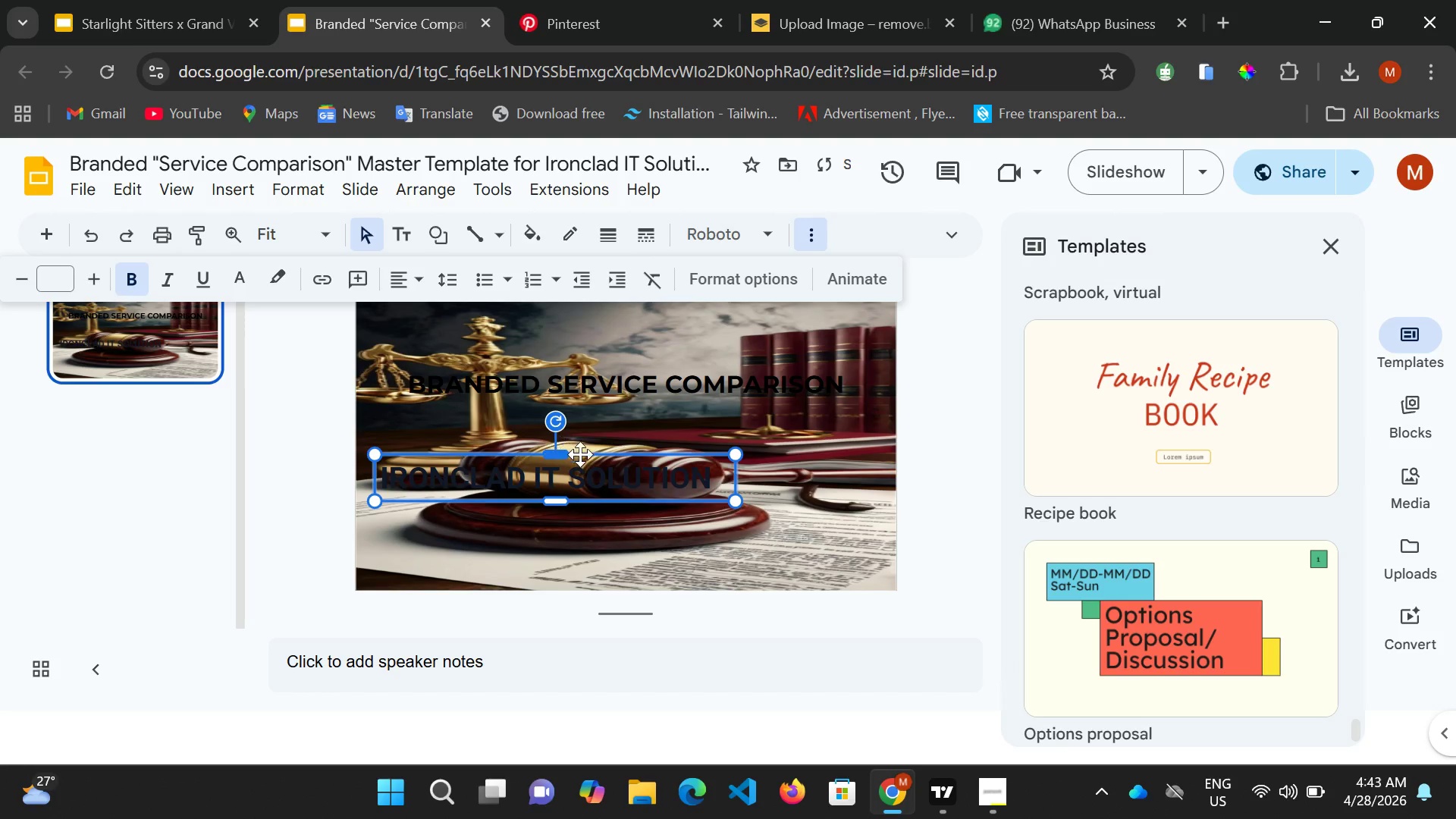 
left_click([589, 455])
 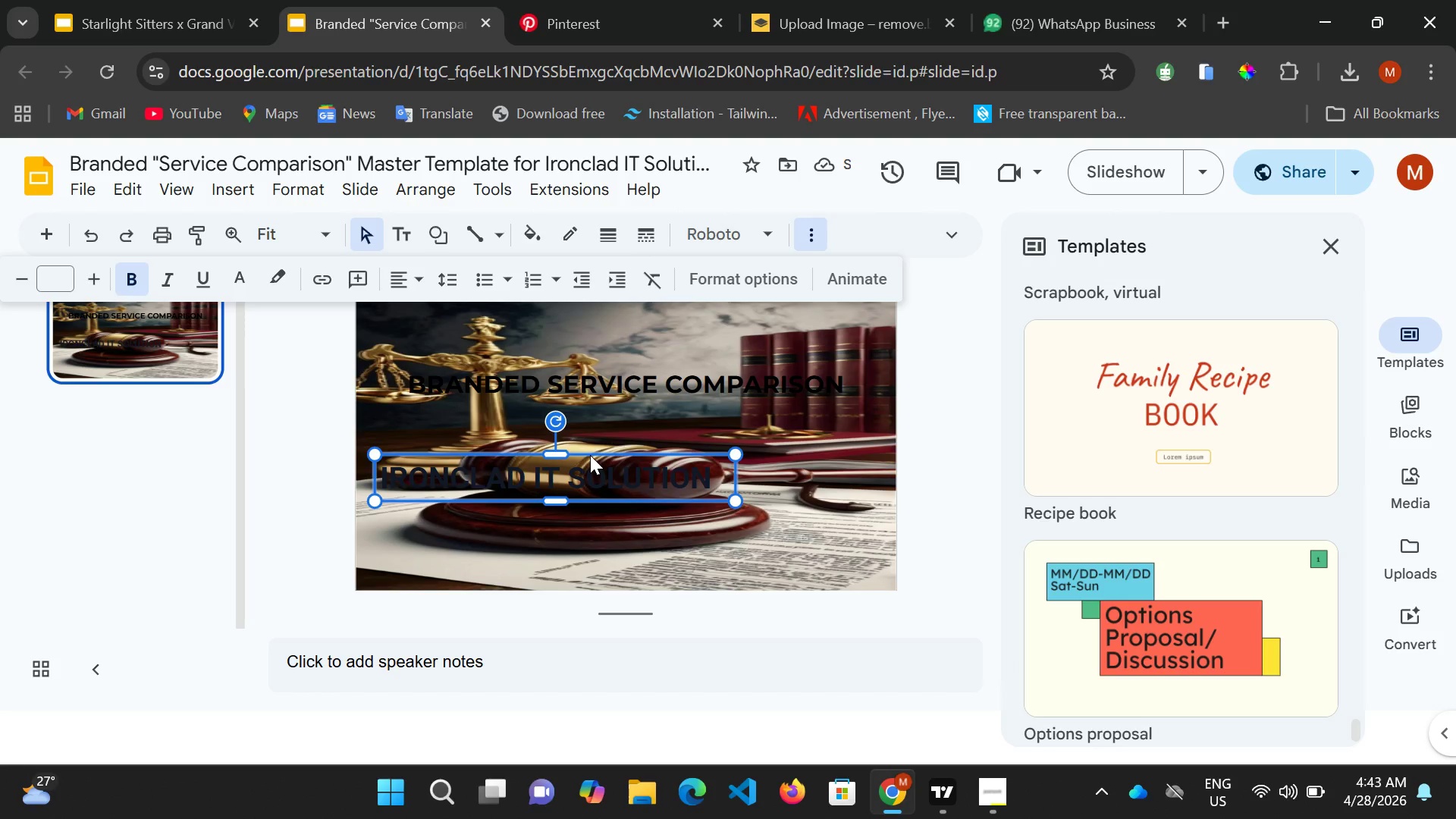 
hold_key(key=ArrowRight, duration=1.5)
 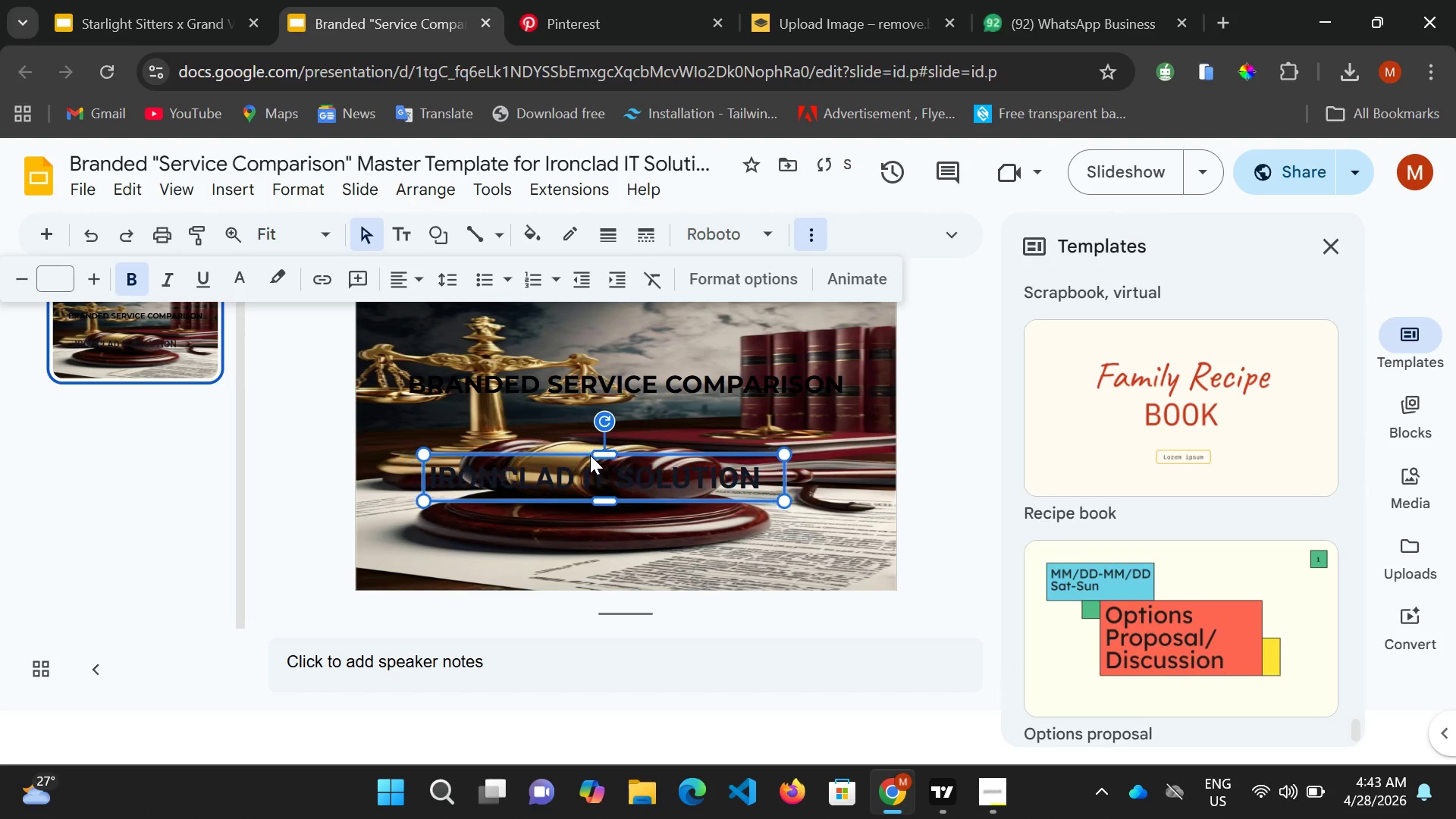 
hold_key(key=ArrowRight, duration=1.5)
 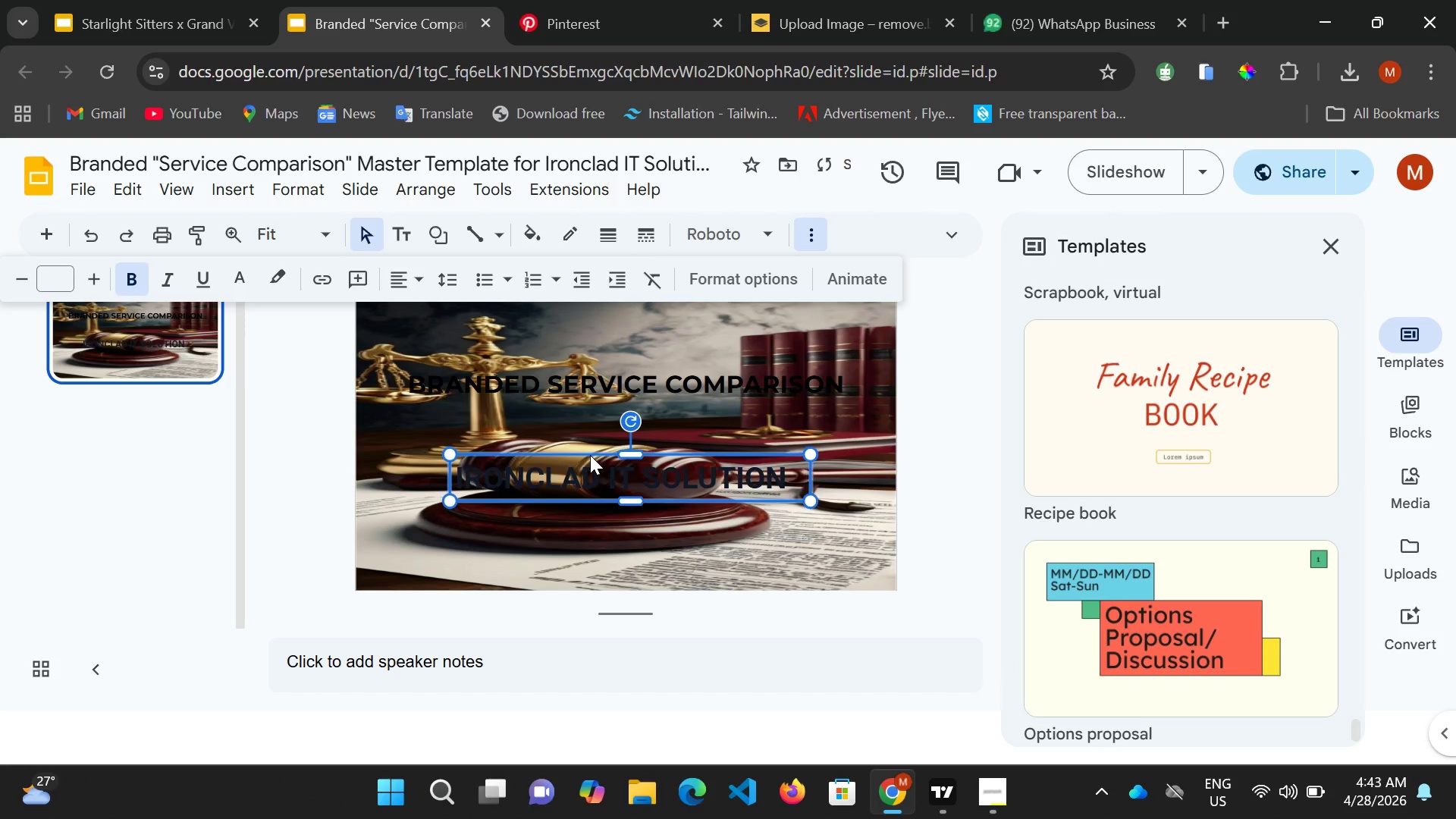 
key(ArrowRight)
 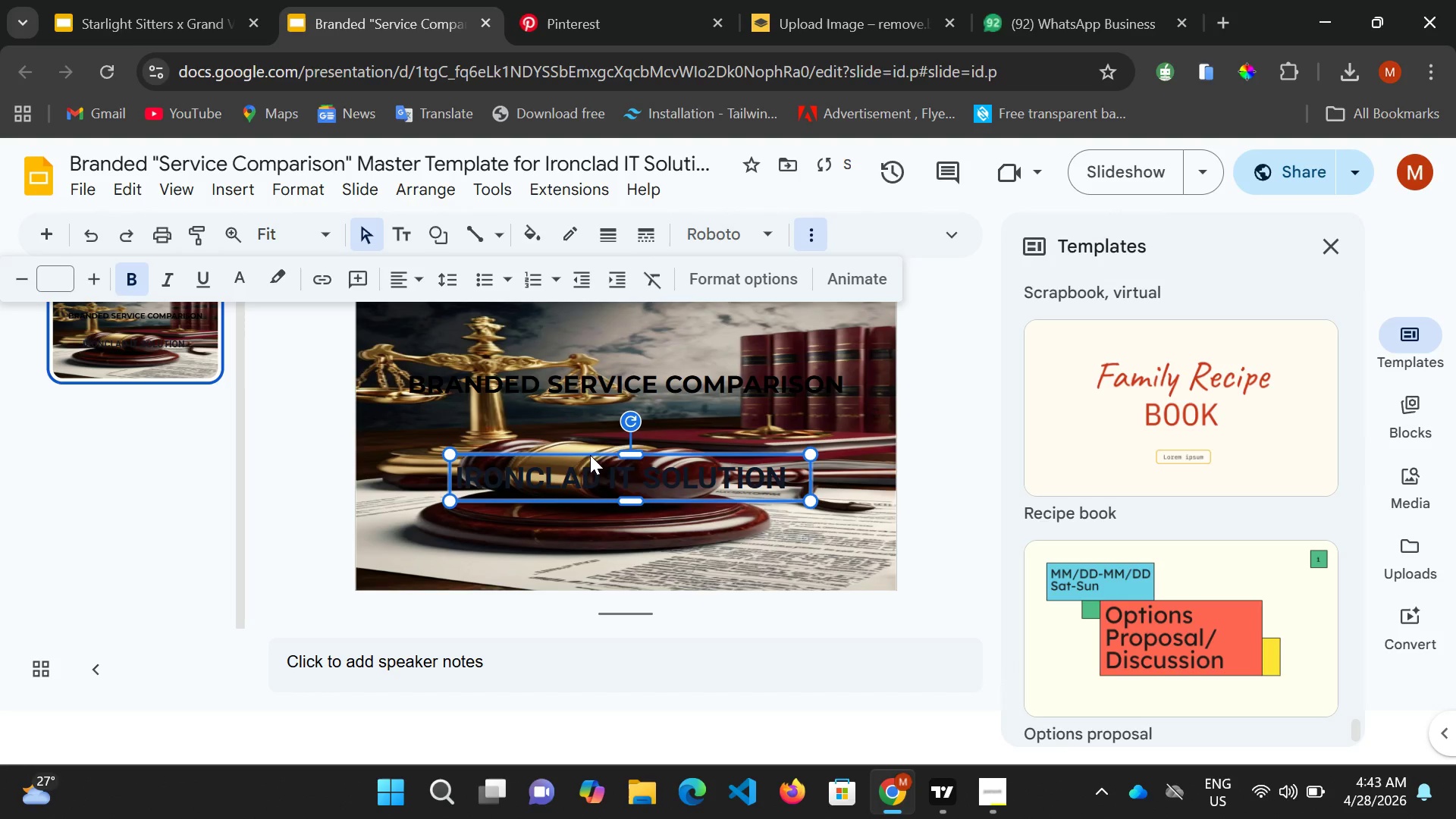 
key(ArrowRight)
 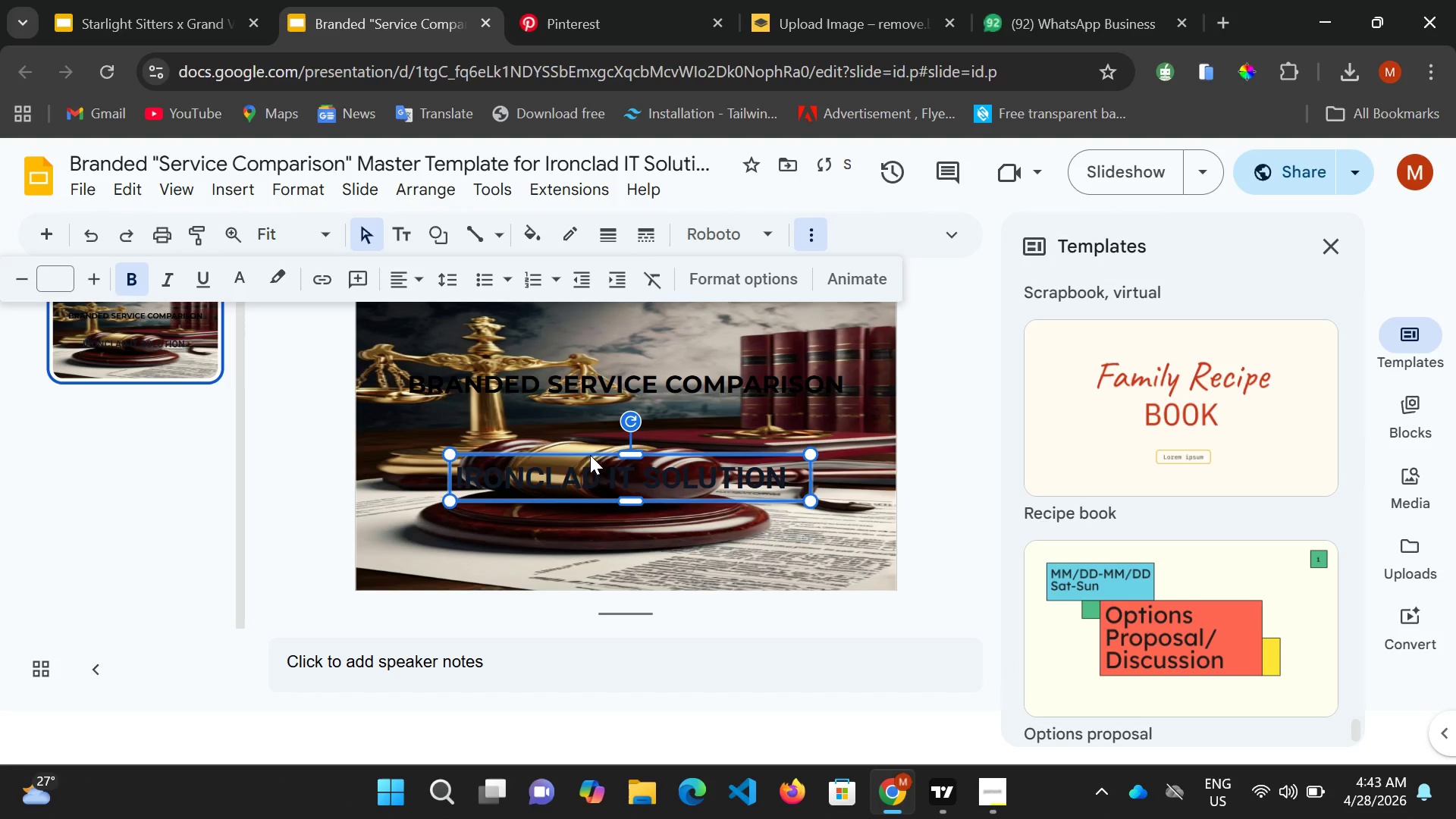 
key(ArrowRight)
 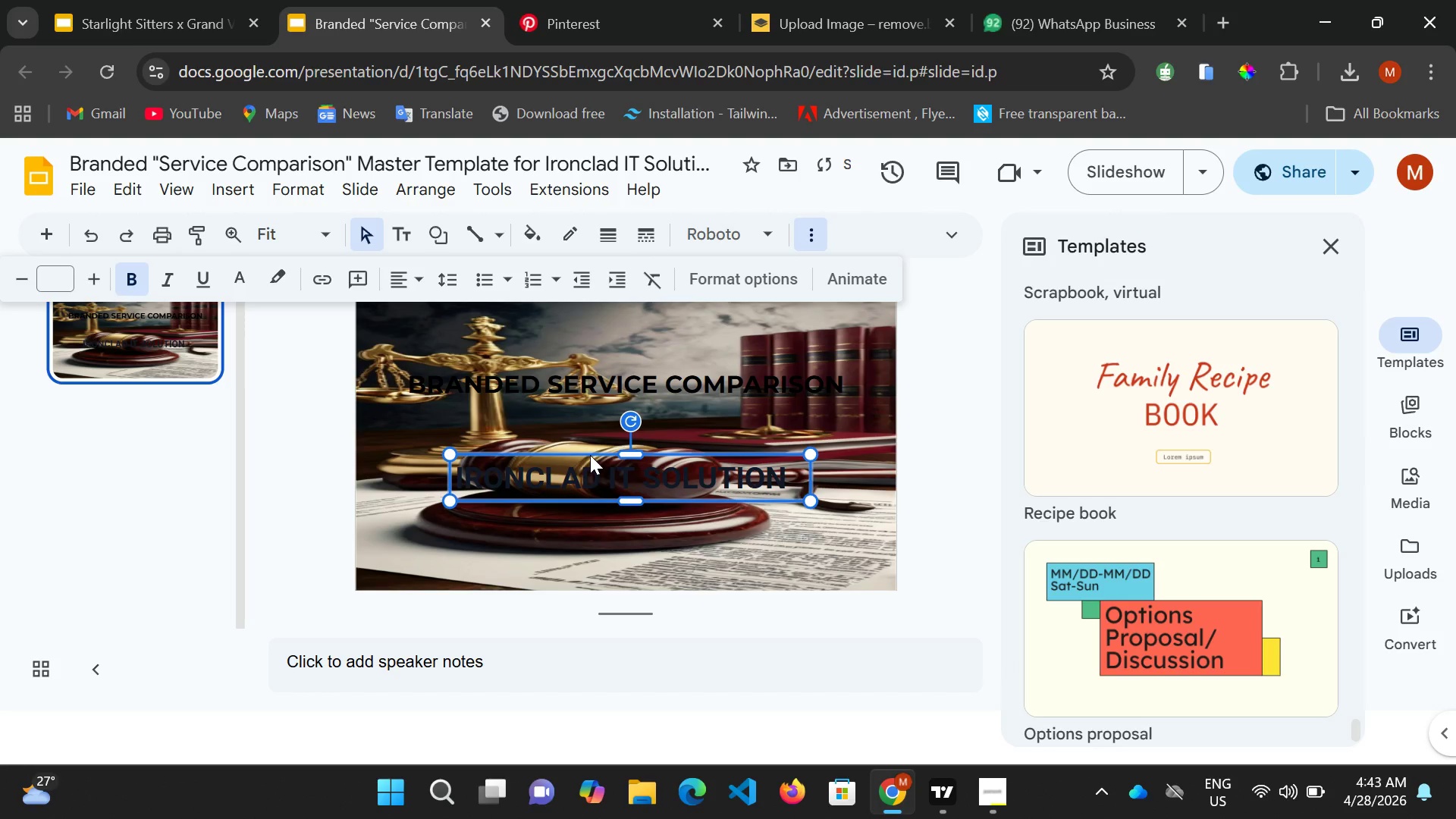 
key(ArrowUp)
 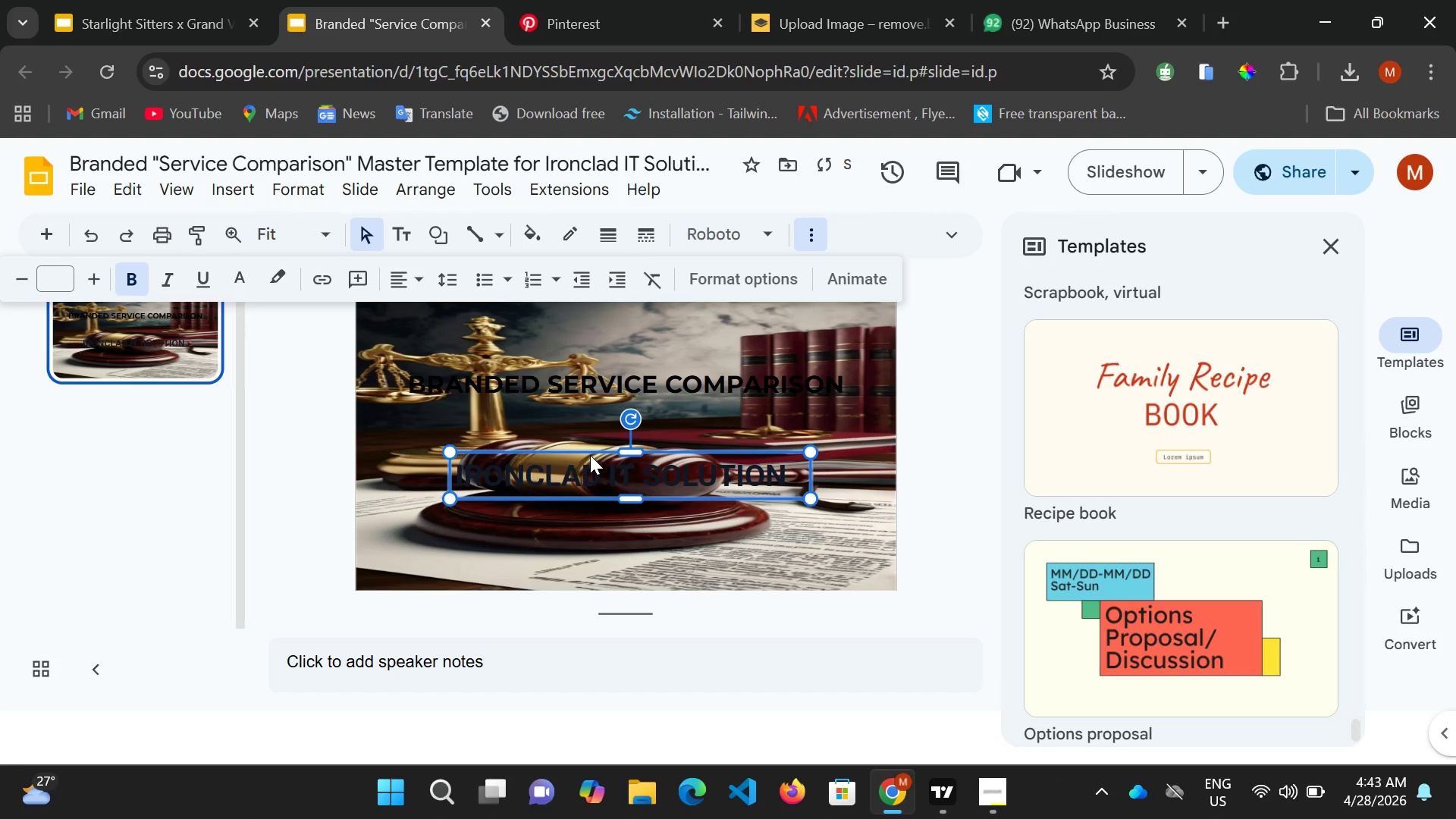 
key(ArrowUp)
 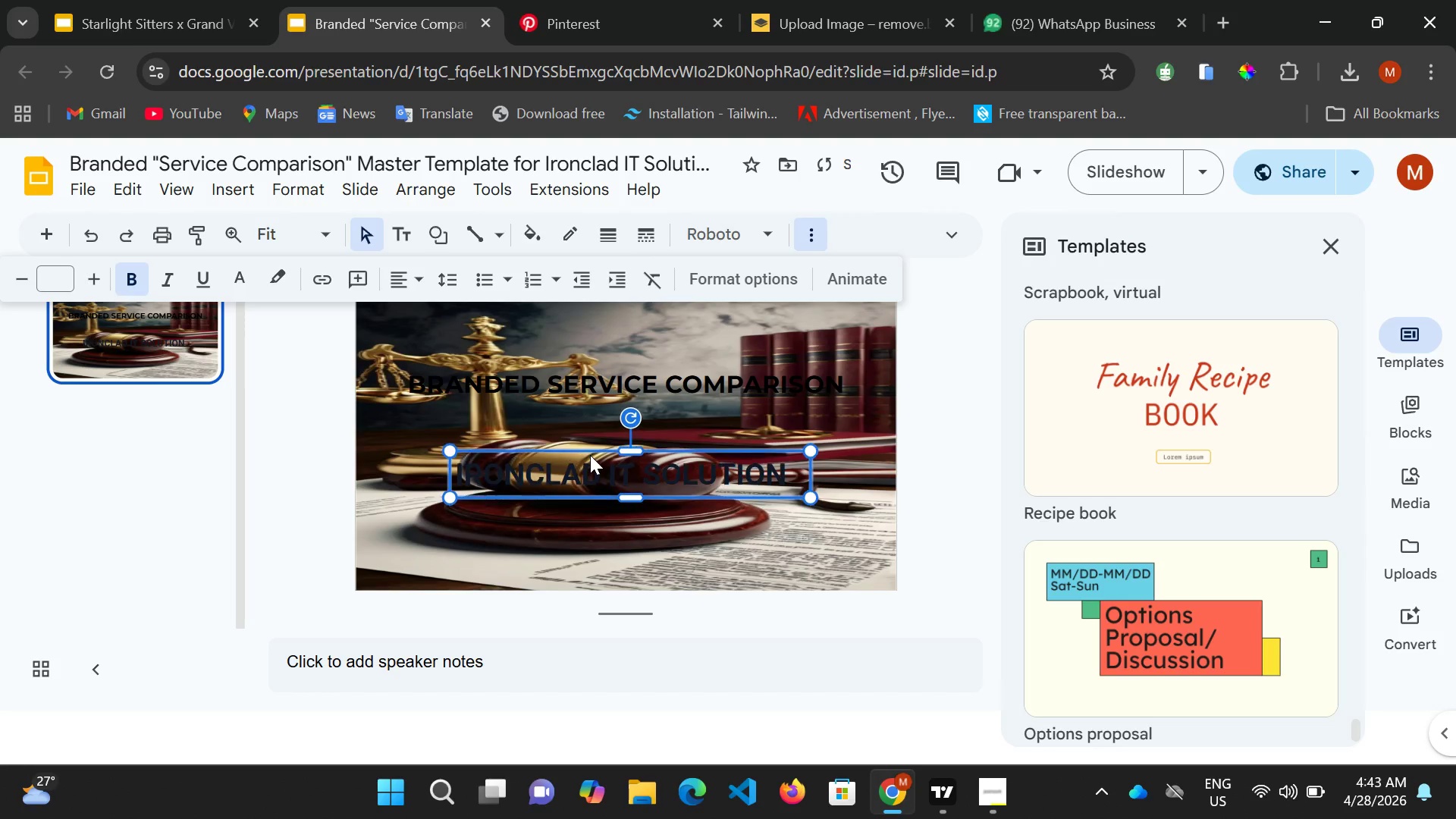 
key(ArrowUp)
 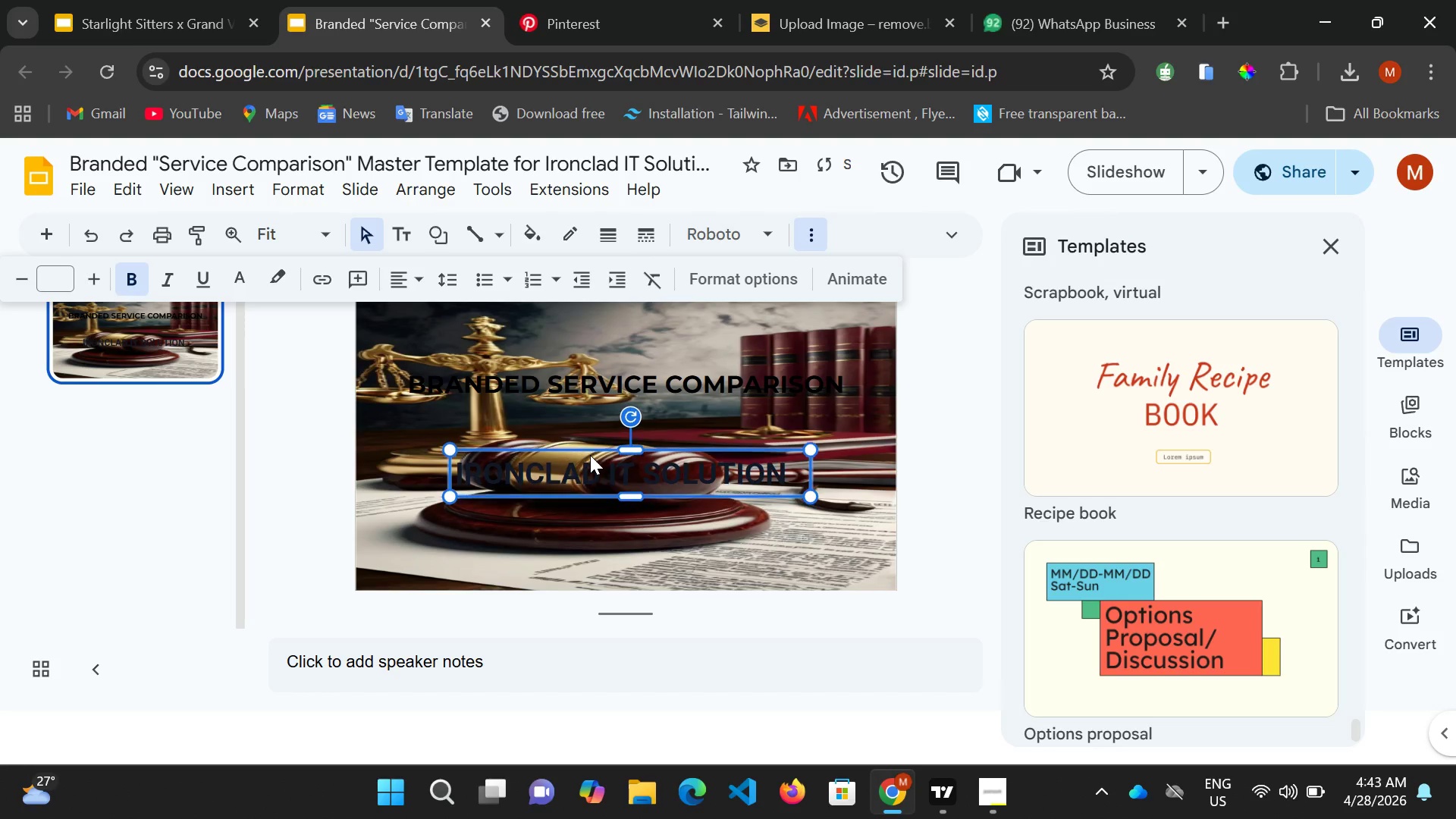 
key(ArrowUp)
 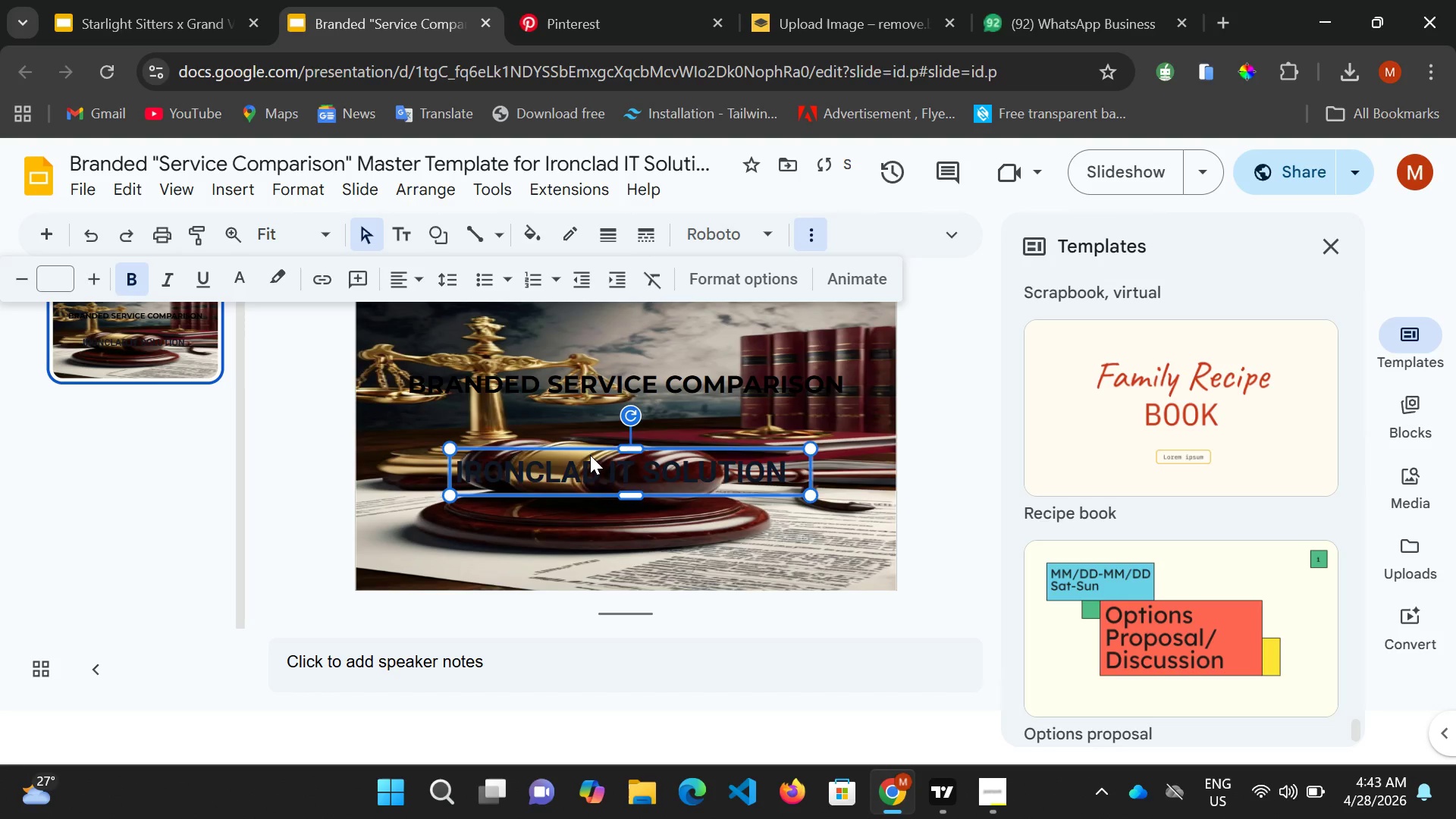 
key(ArrowUp)
 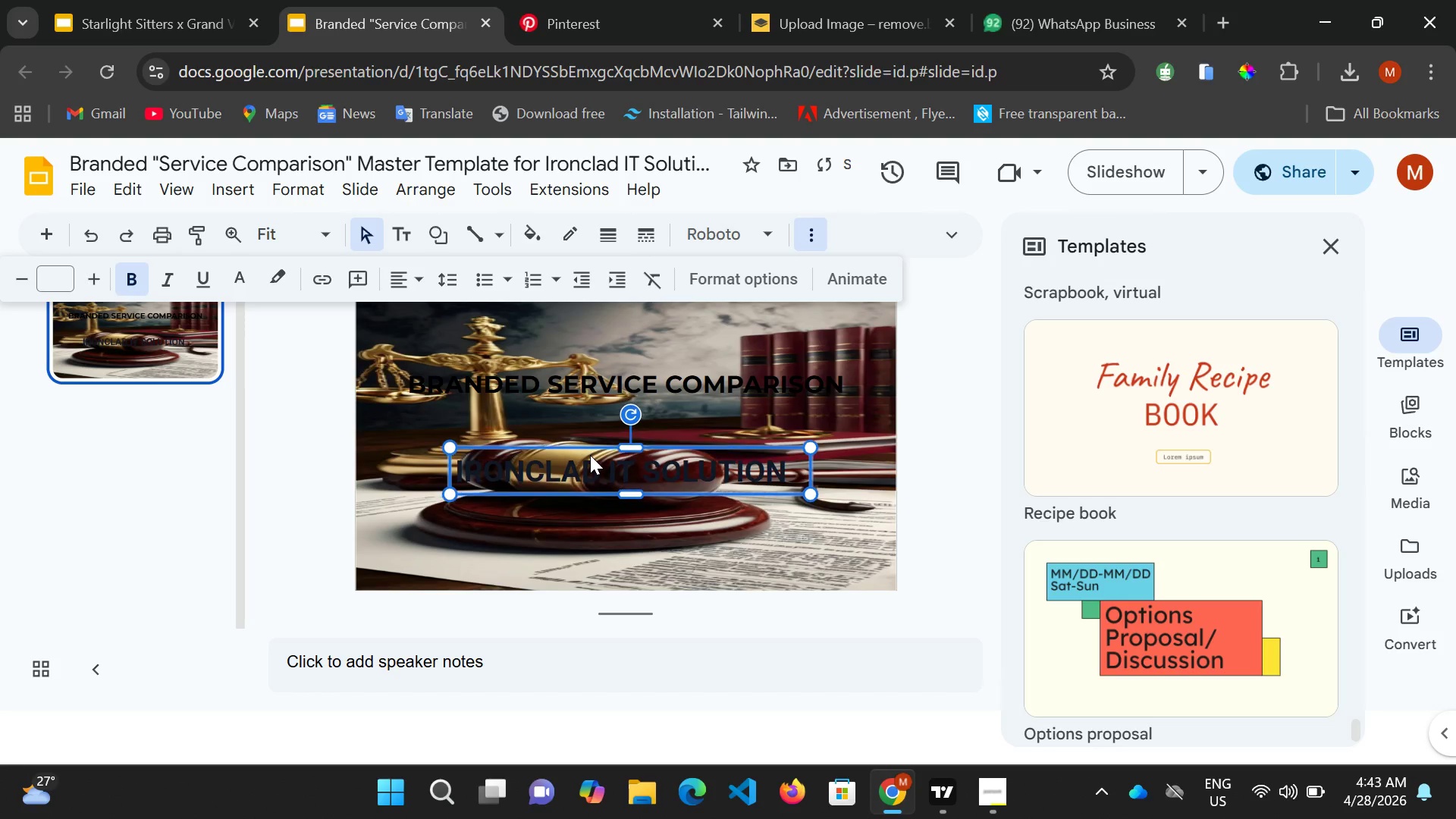 
key(ArrowUp)
 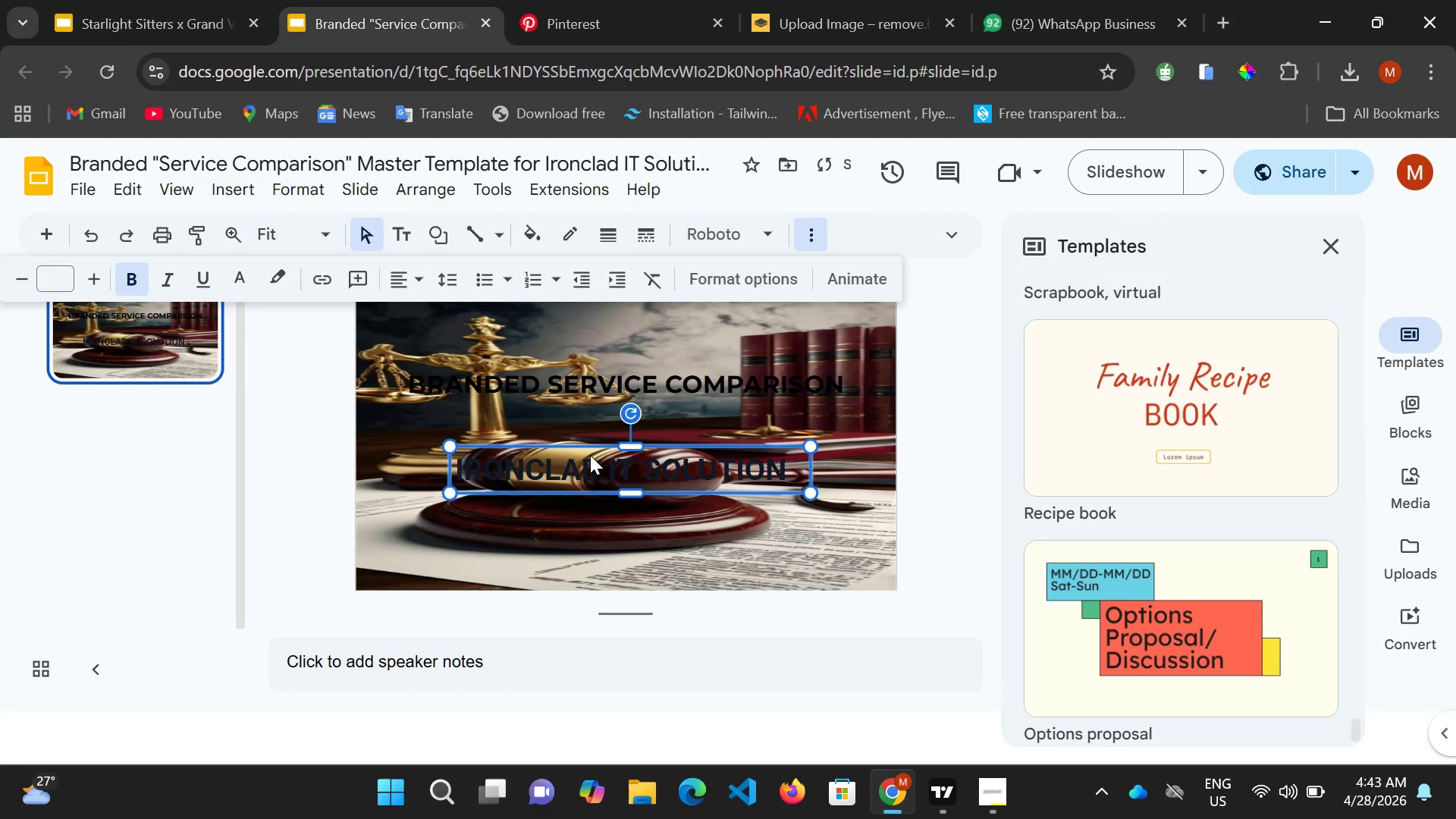 
key(ArrowUp)
 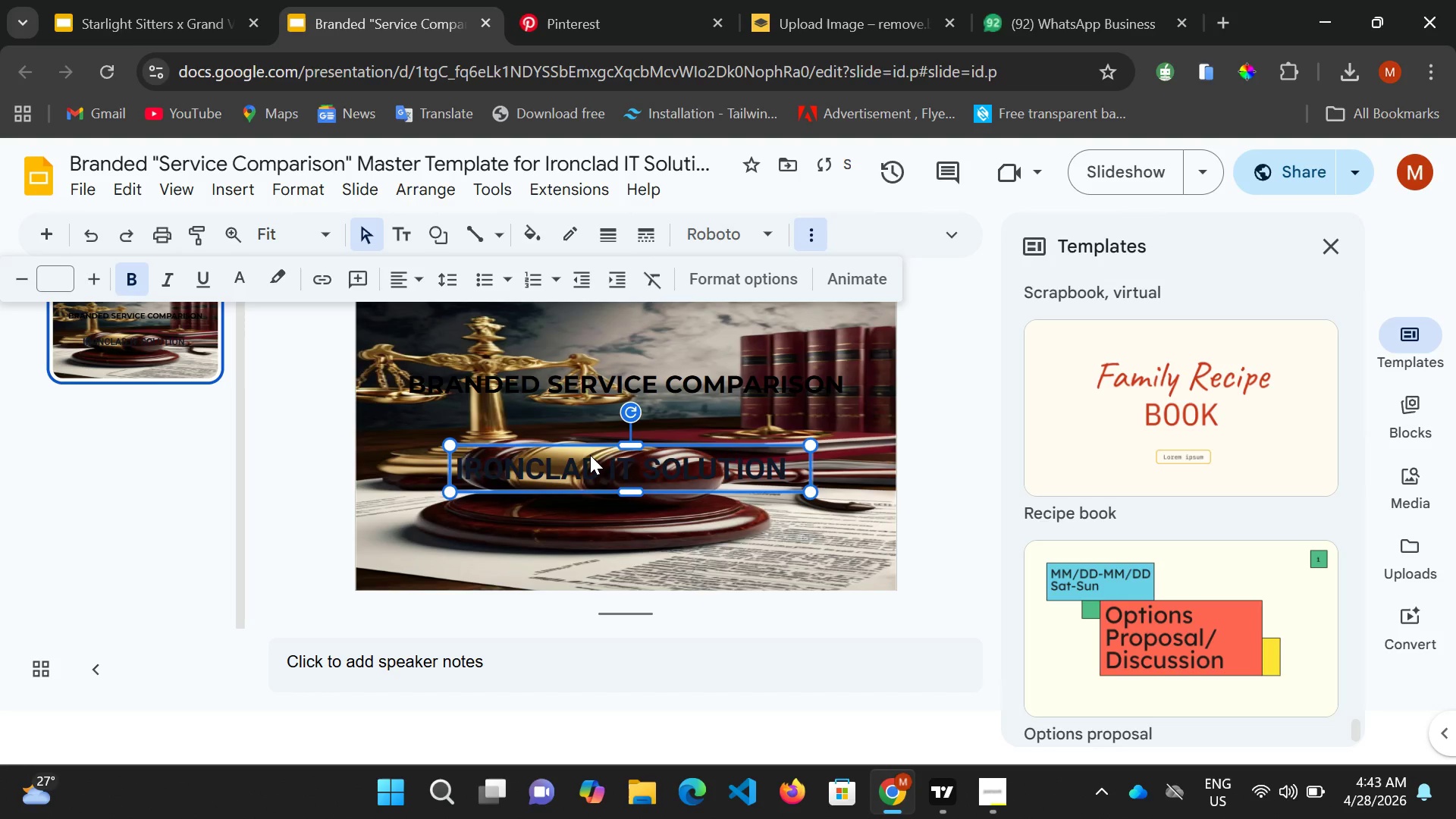 
key(ArrowUp)
 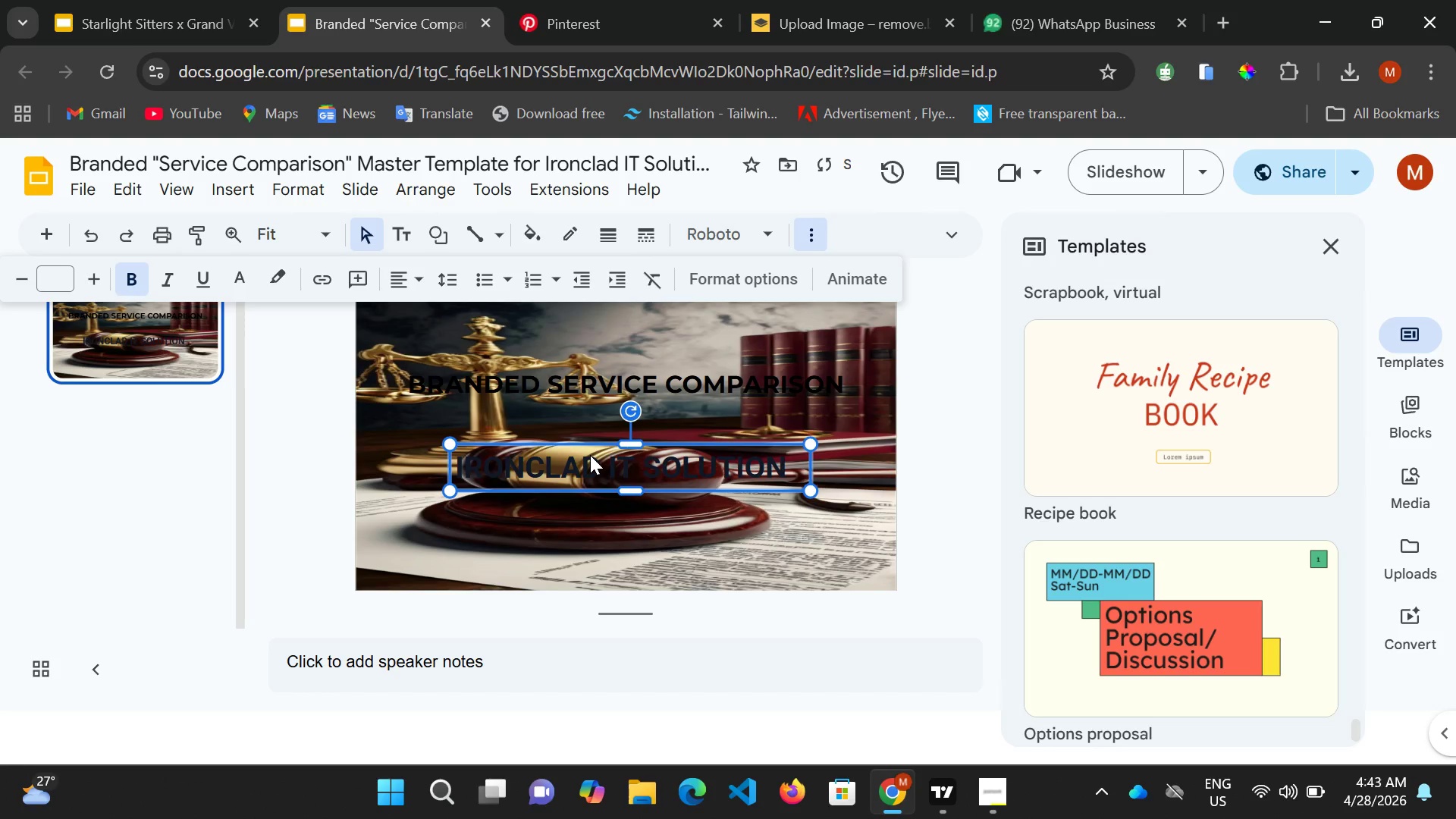 
key(ArrowUp)
 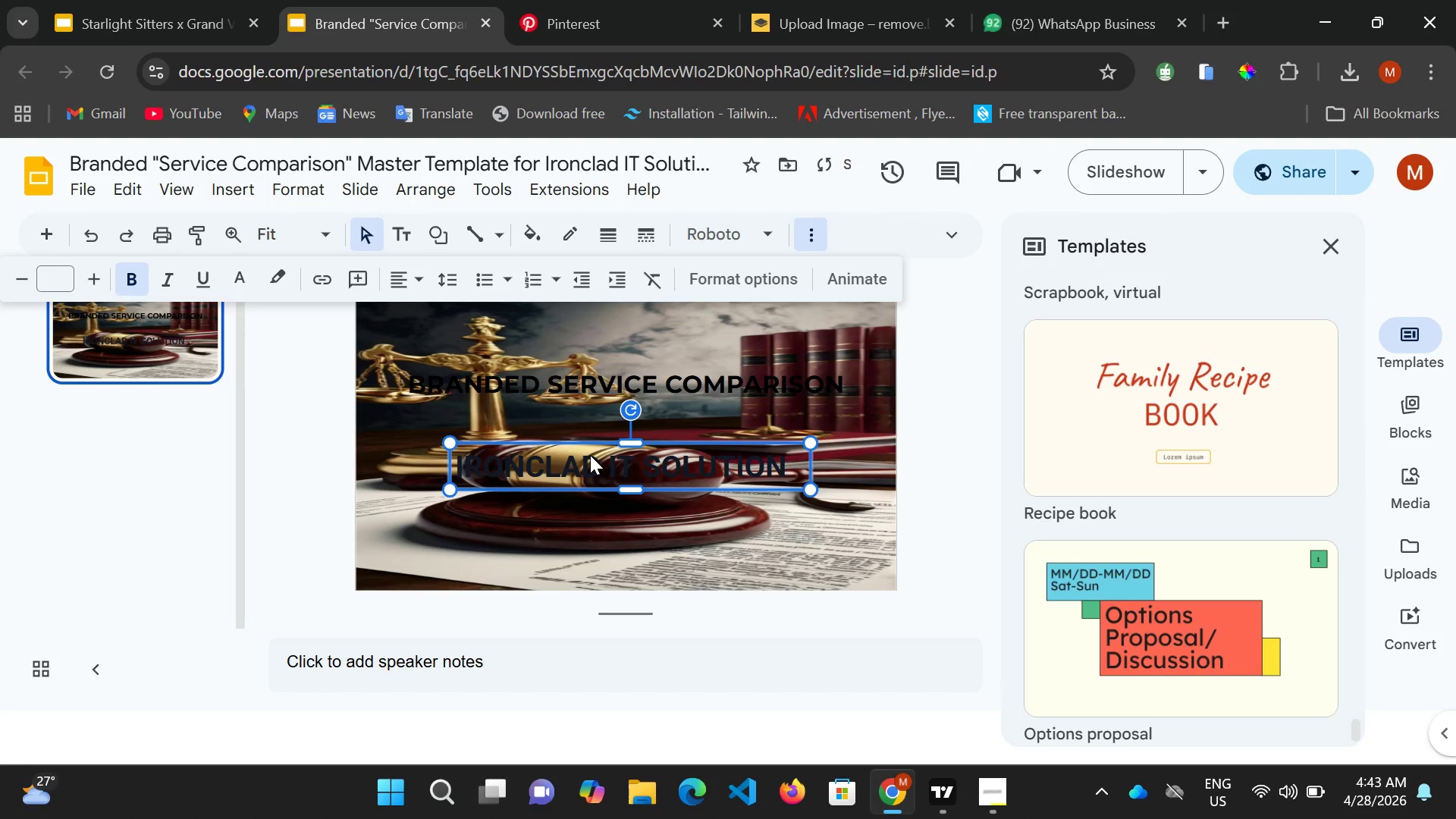 
key(ArrowUp)
 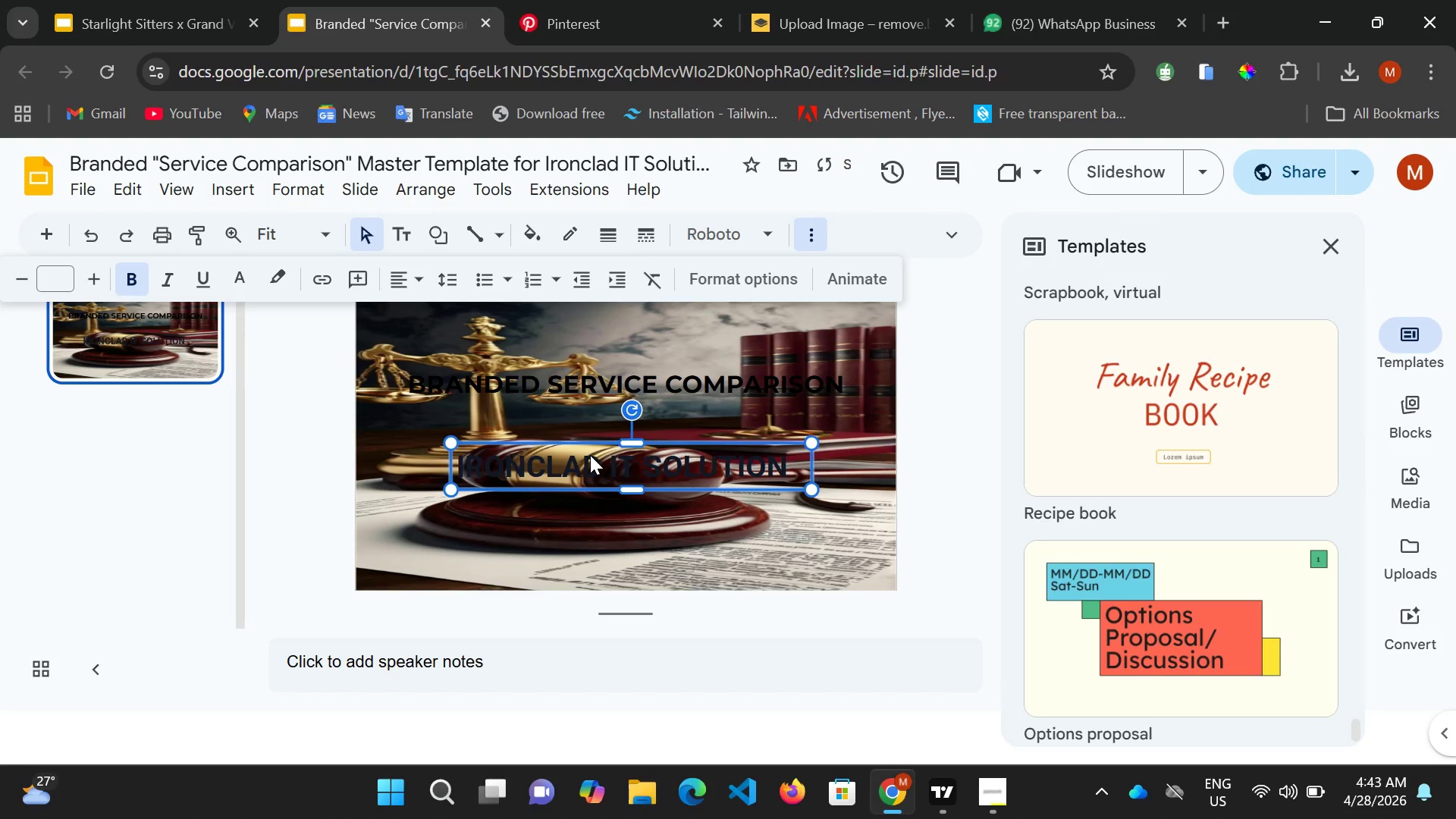 
key(ArrowRight)
 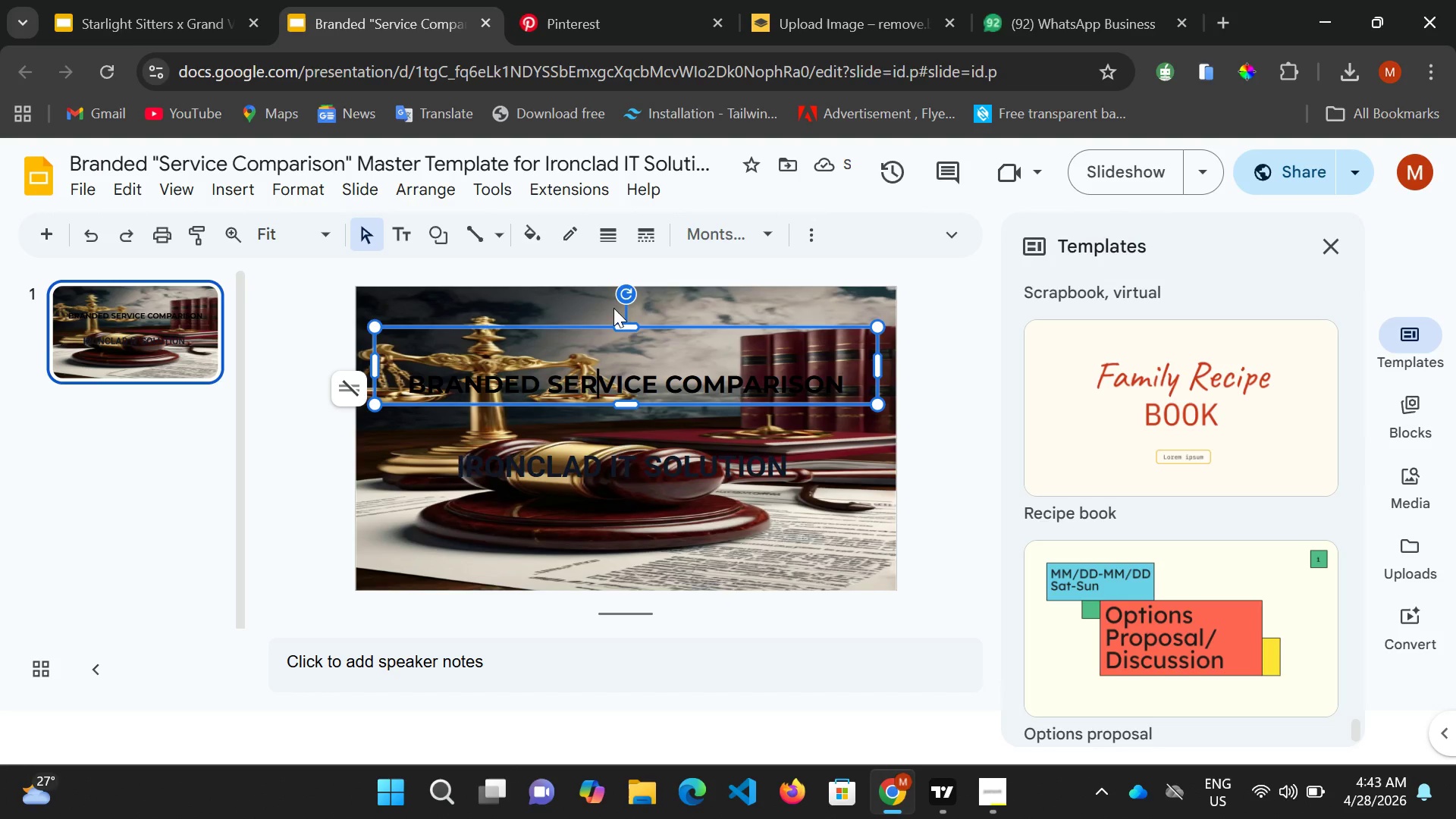 
left_click_drag(start_coordinate=[624, 326], to_coordinate=[611, 356])
 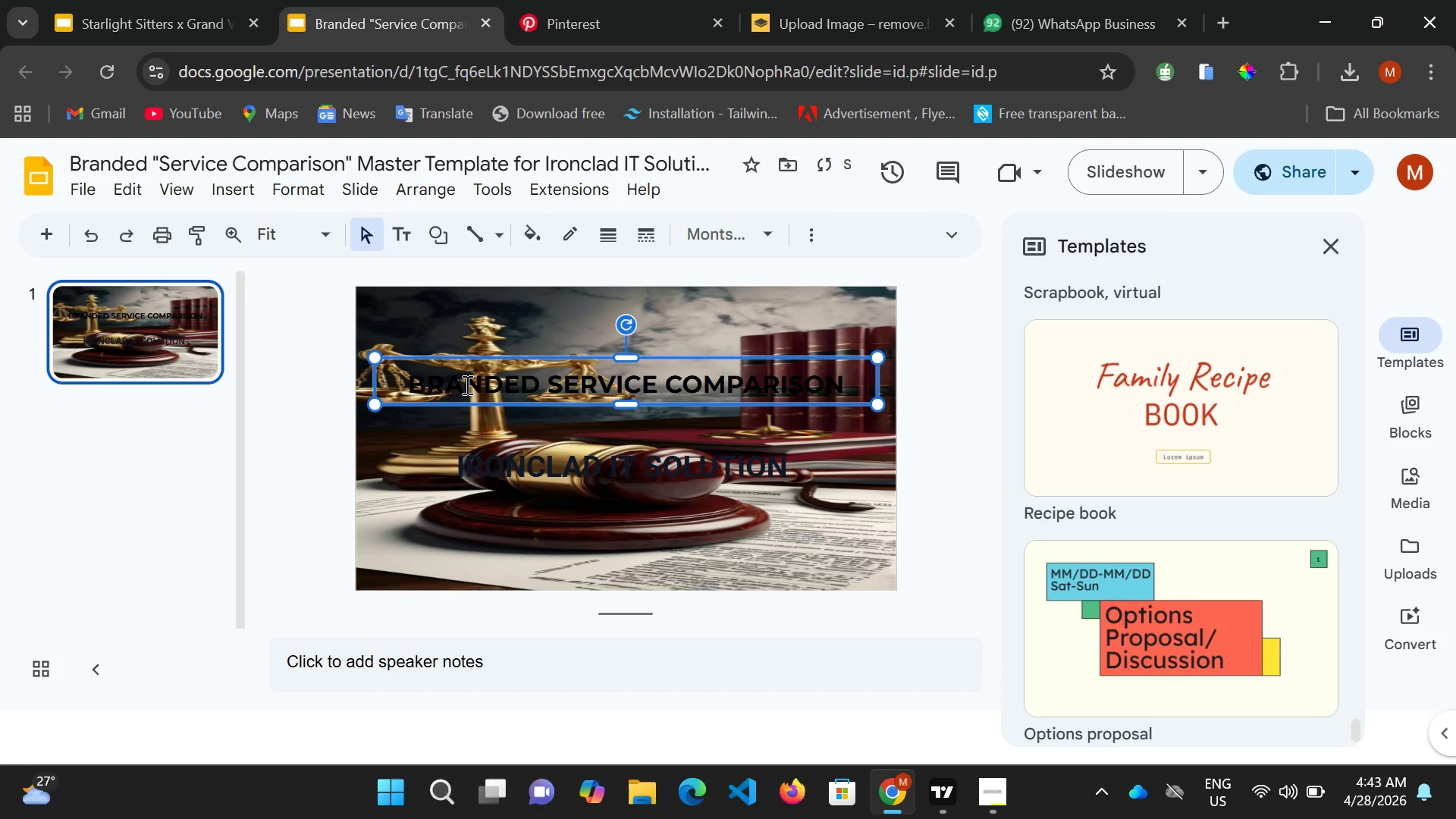 
left_click([471, 382])
 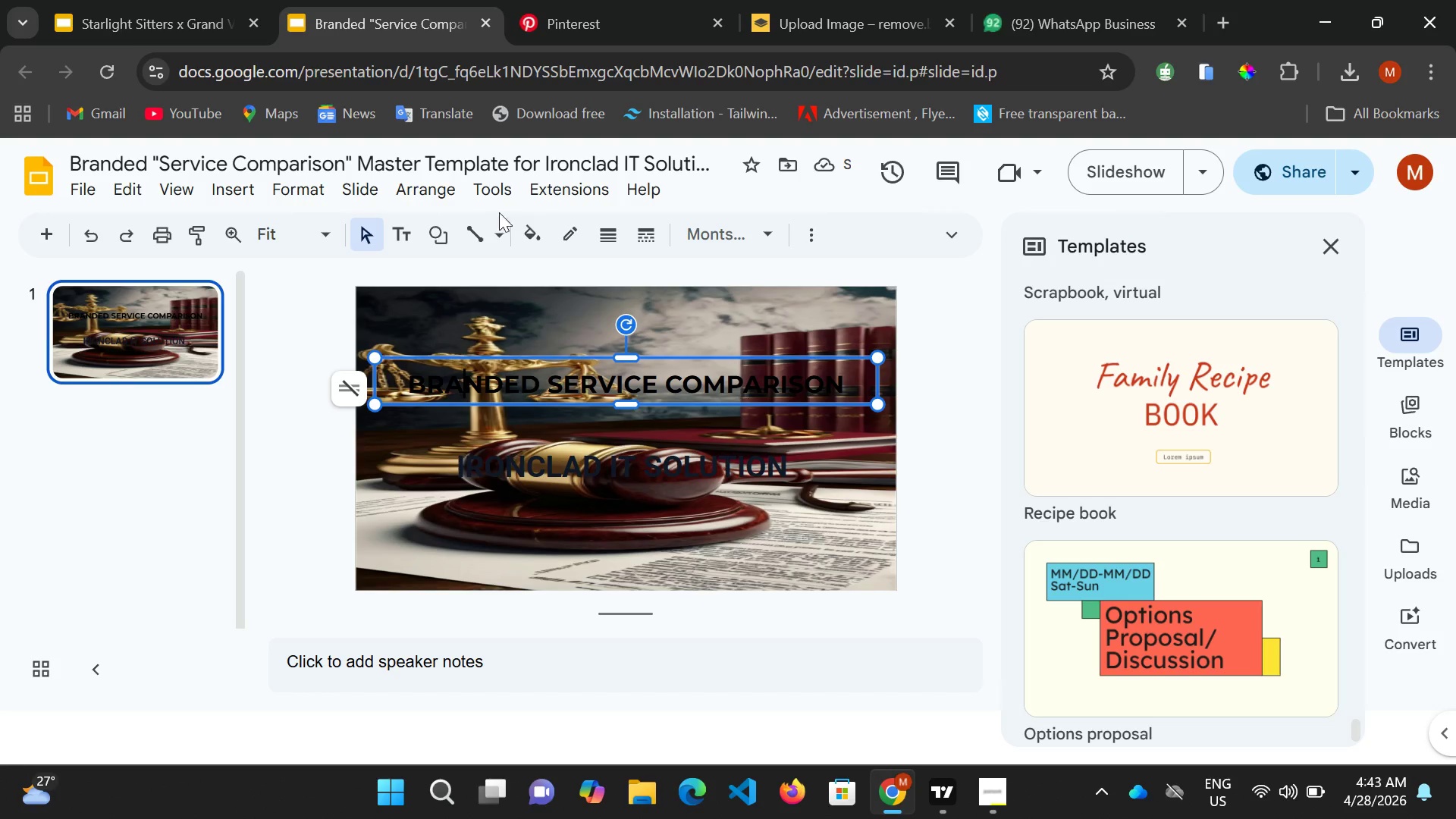 
left_click([520, 218])
 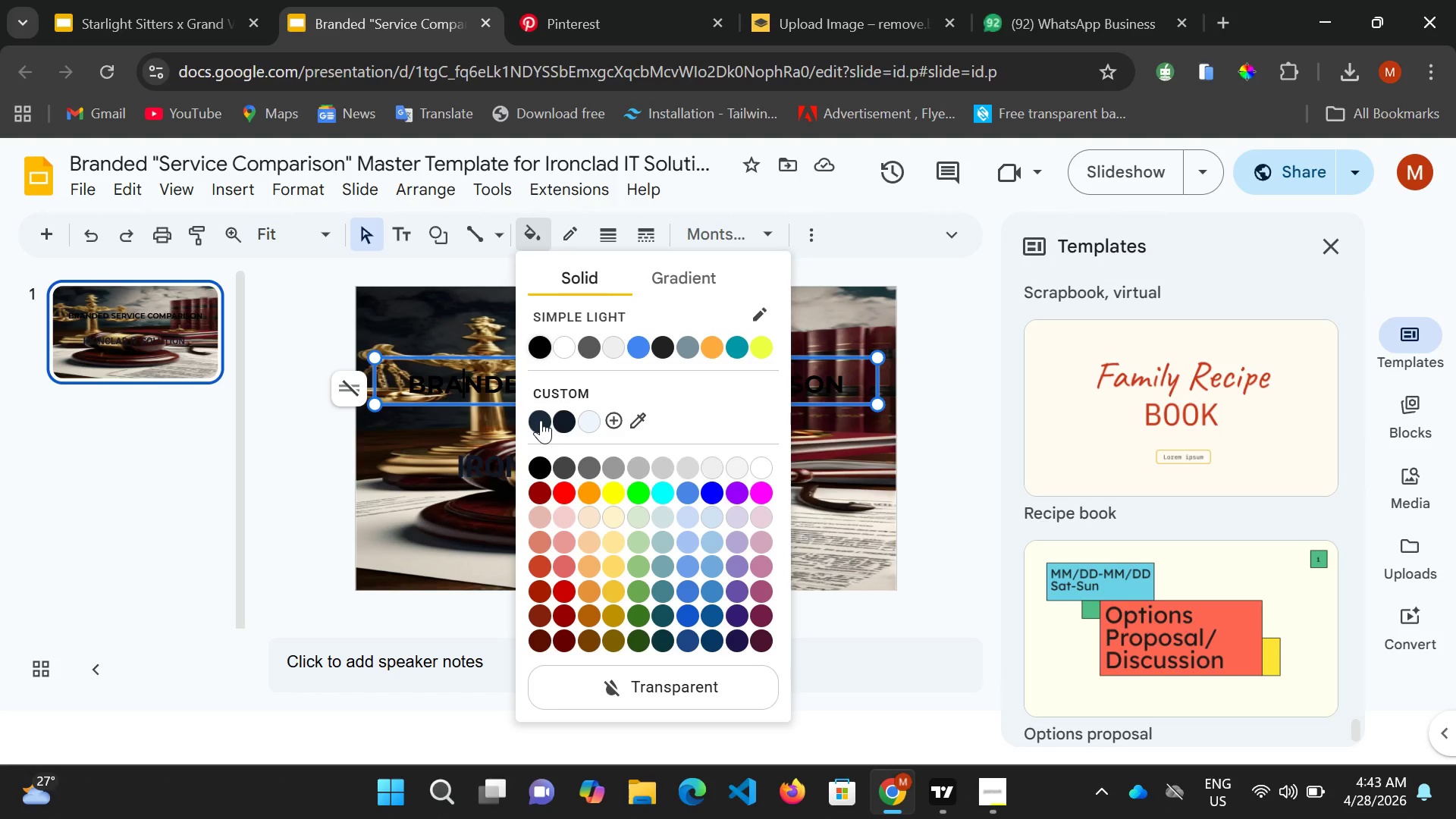 
left_click([541, 420])
 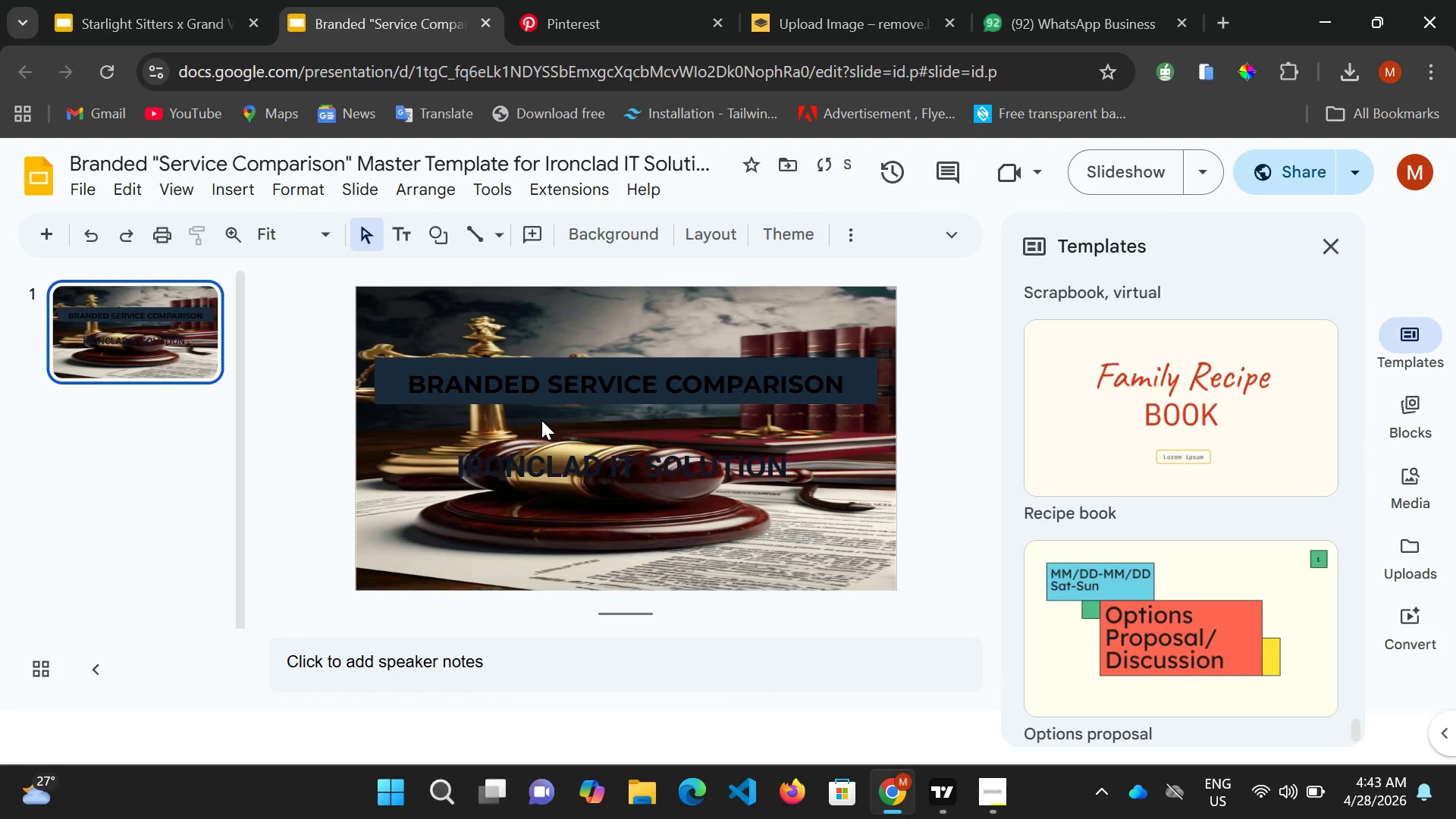 
double_click([541, 420])
 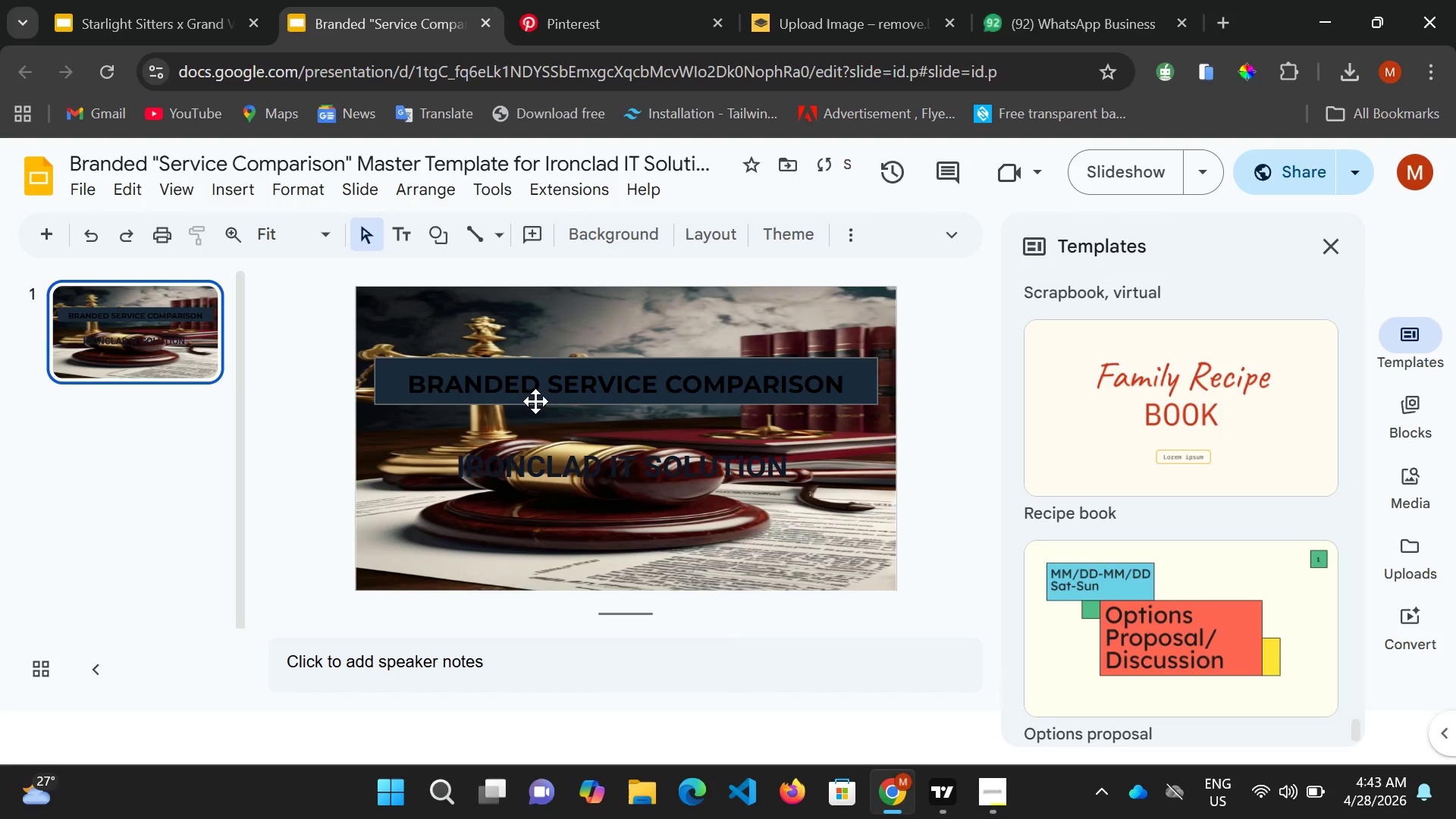 
left_click([535, 397])
 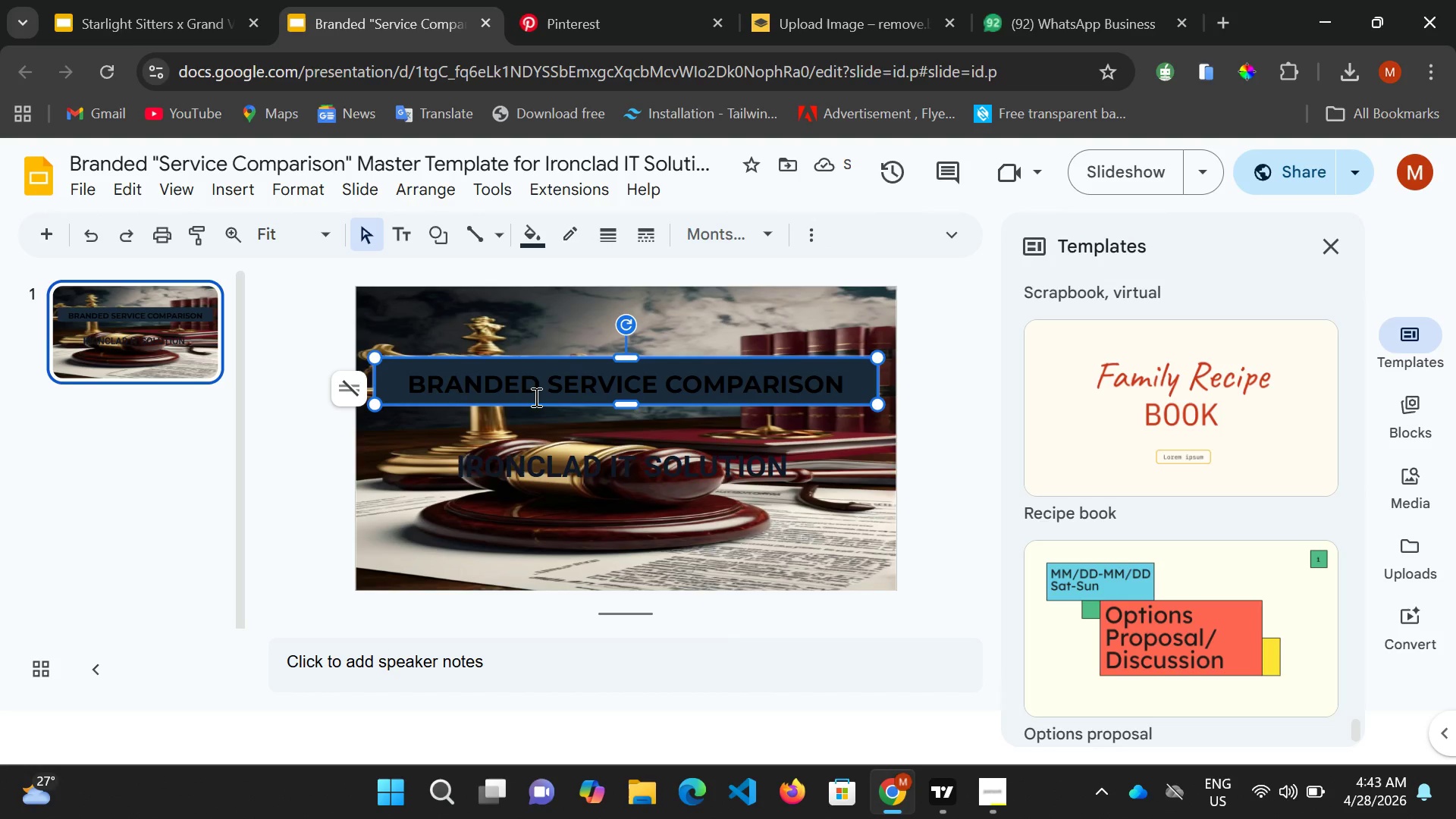 
key(Control+A)
 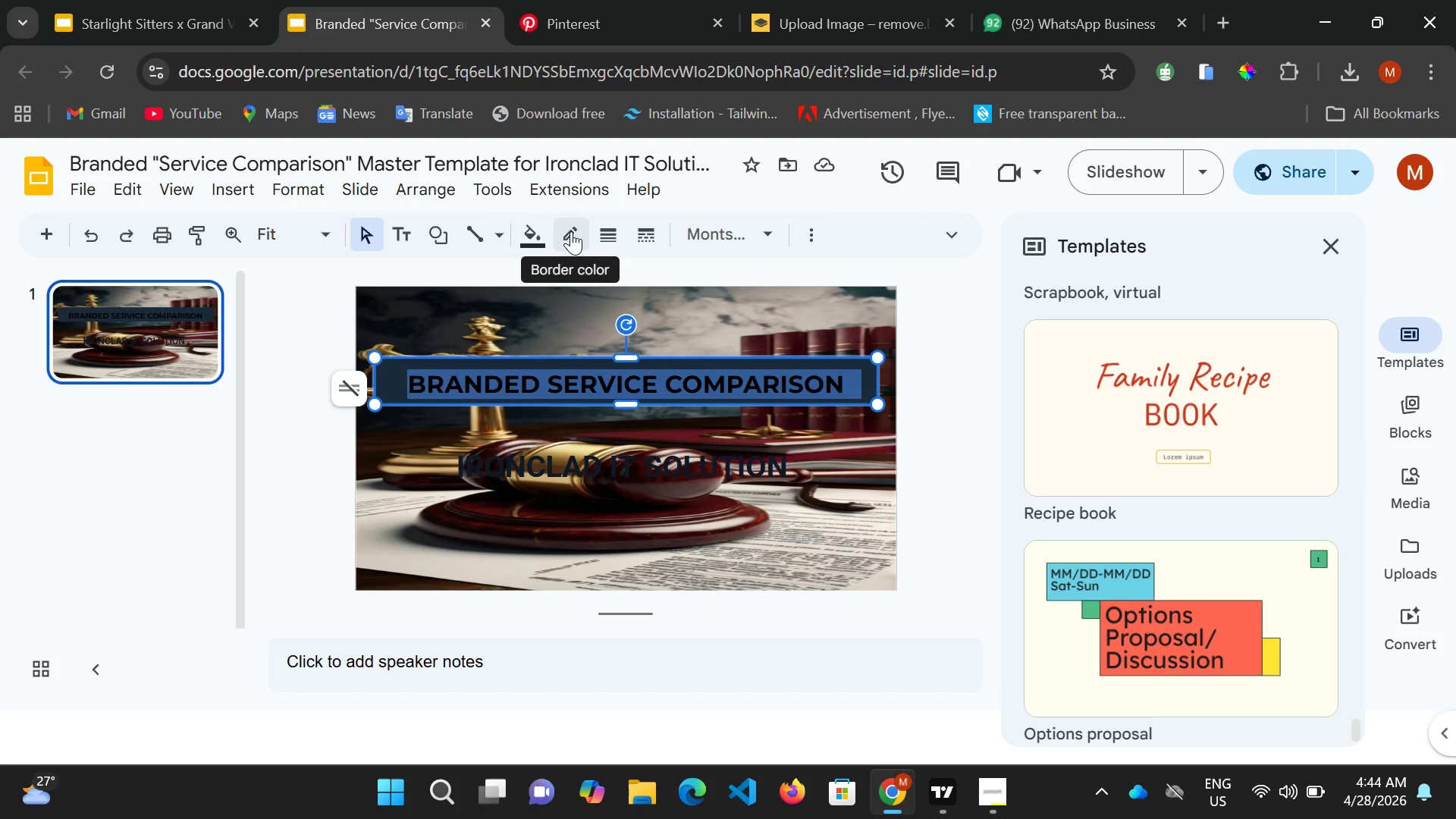 
wait(41.27)
 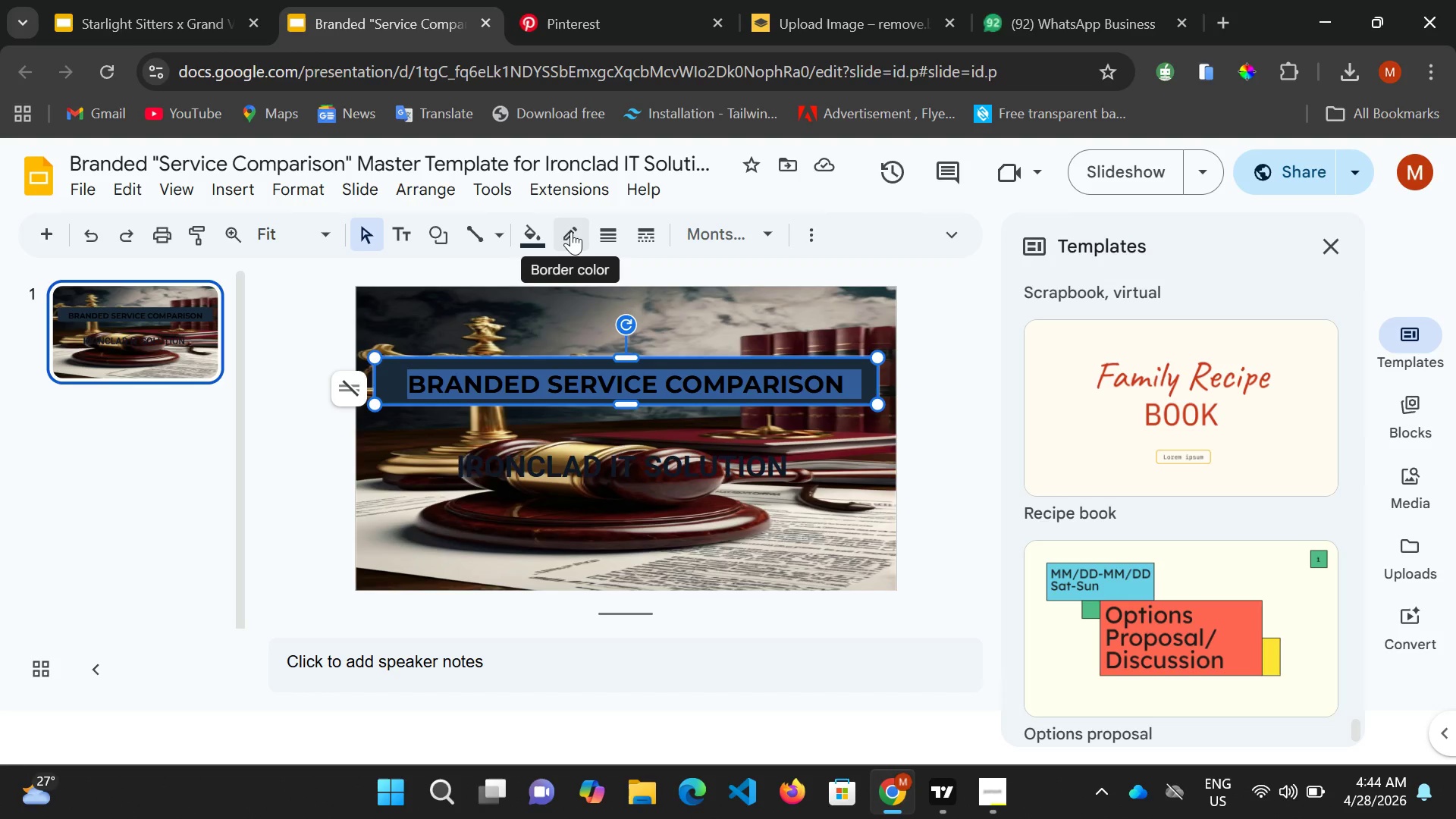 
left_click([817, 242])
 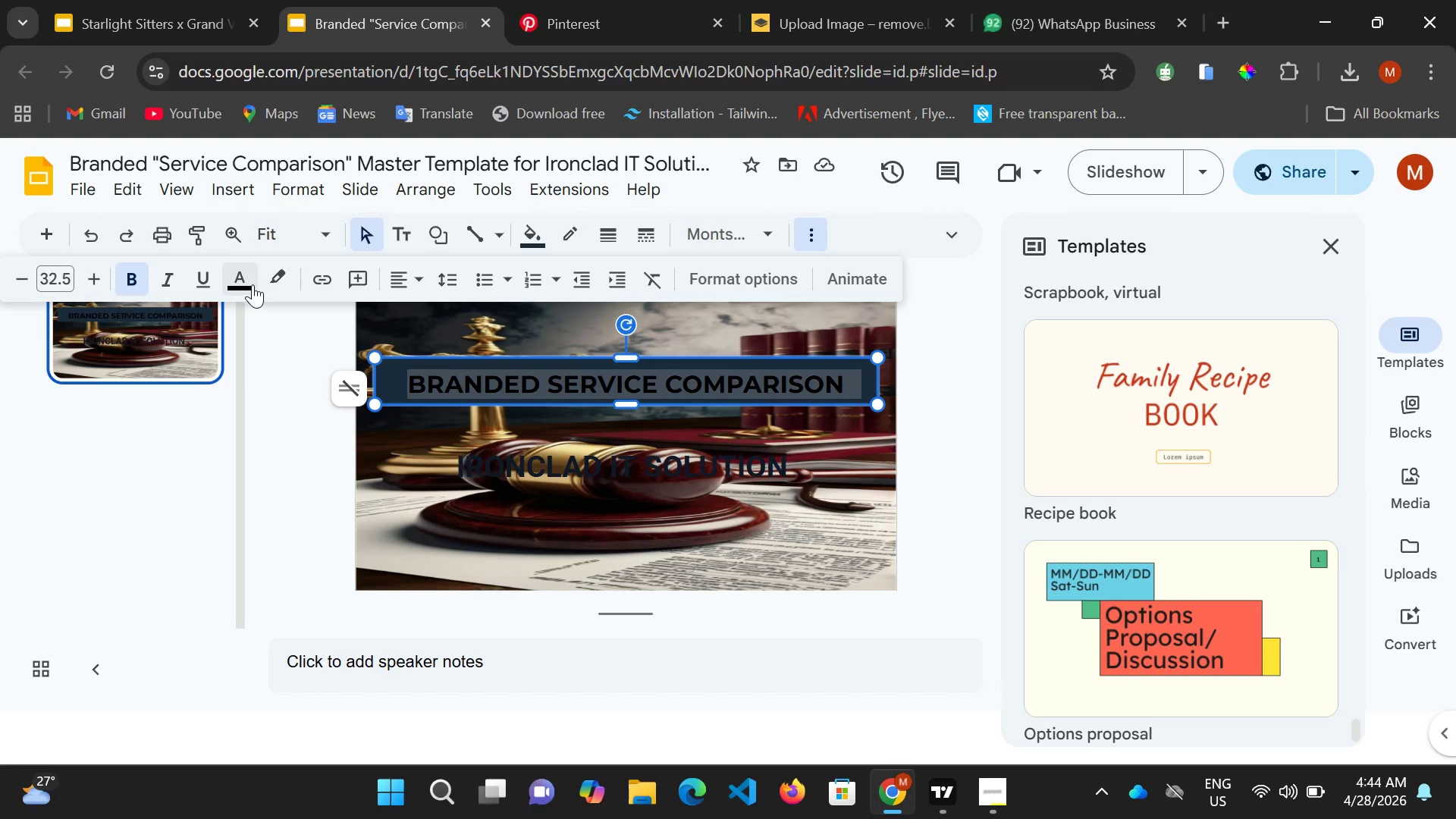 
double_click([236, 281])
 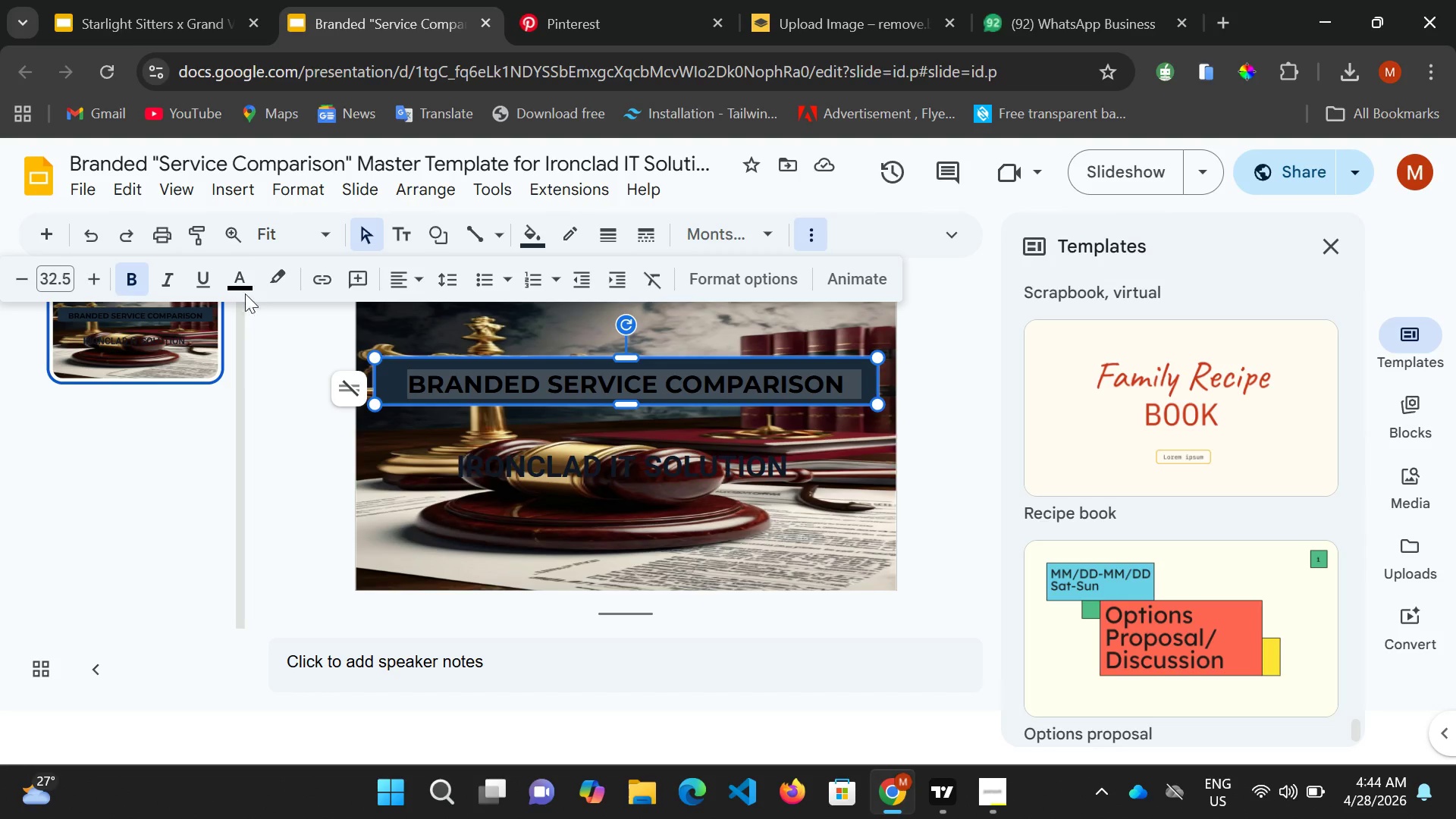 
left_click([232, 269])
 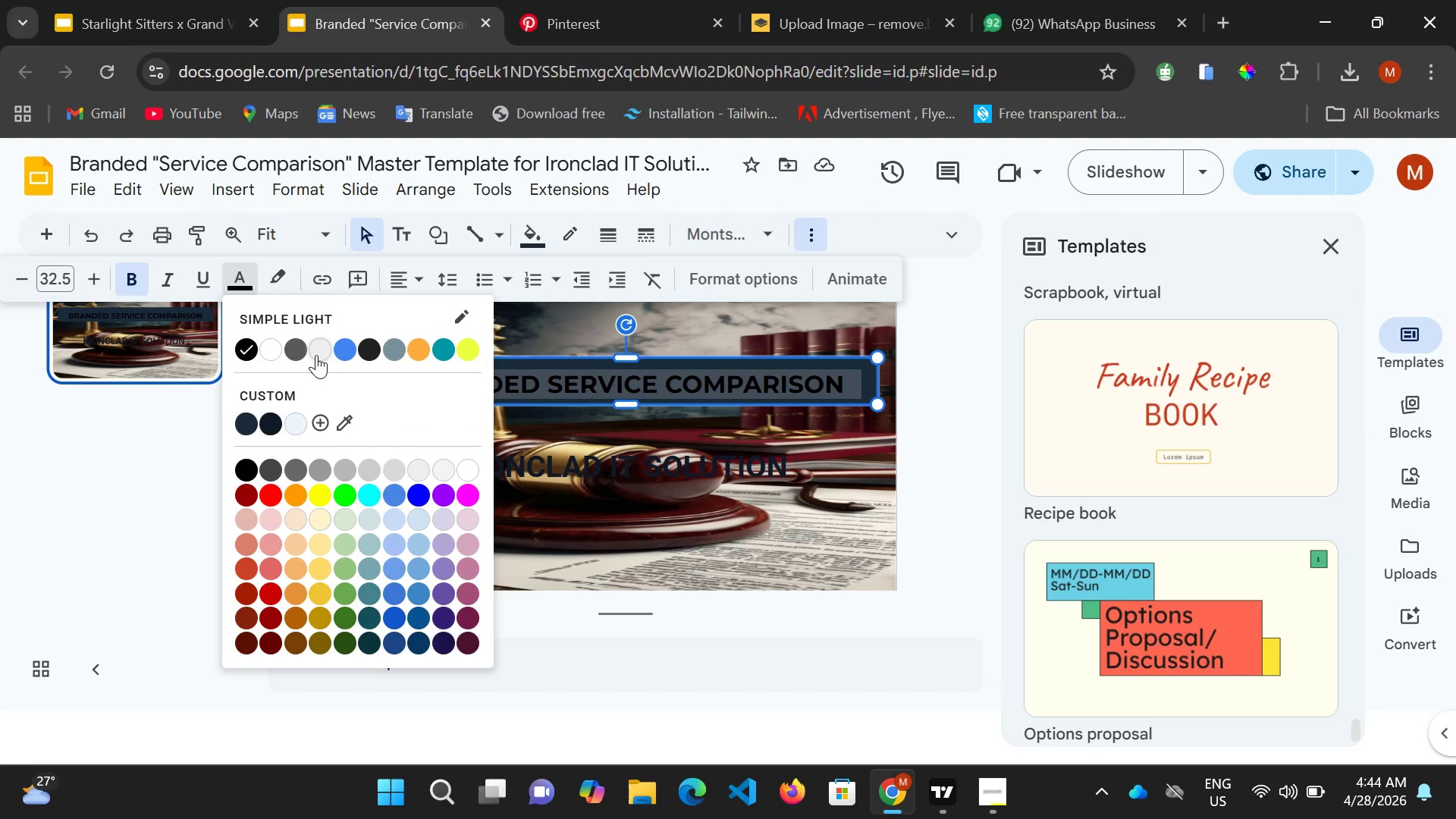 
left_click([315, 355])
 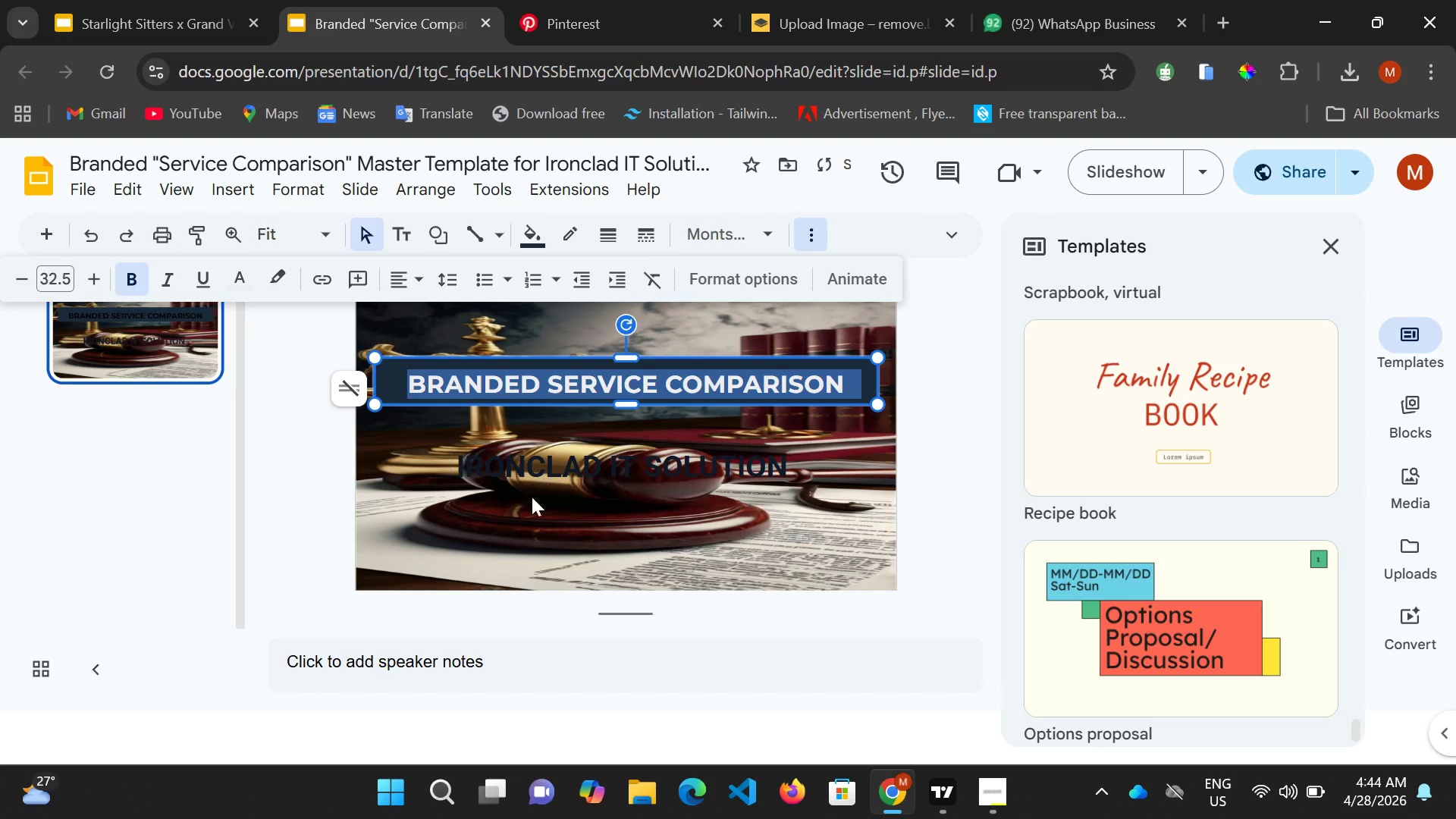 
left_click([532, 497])
 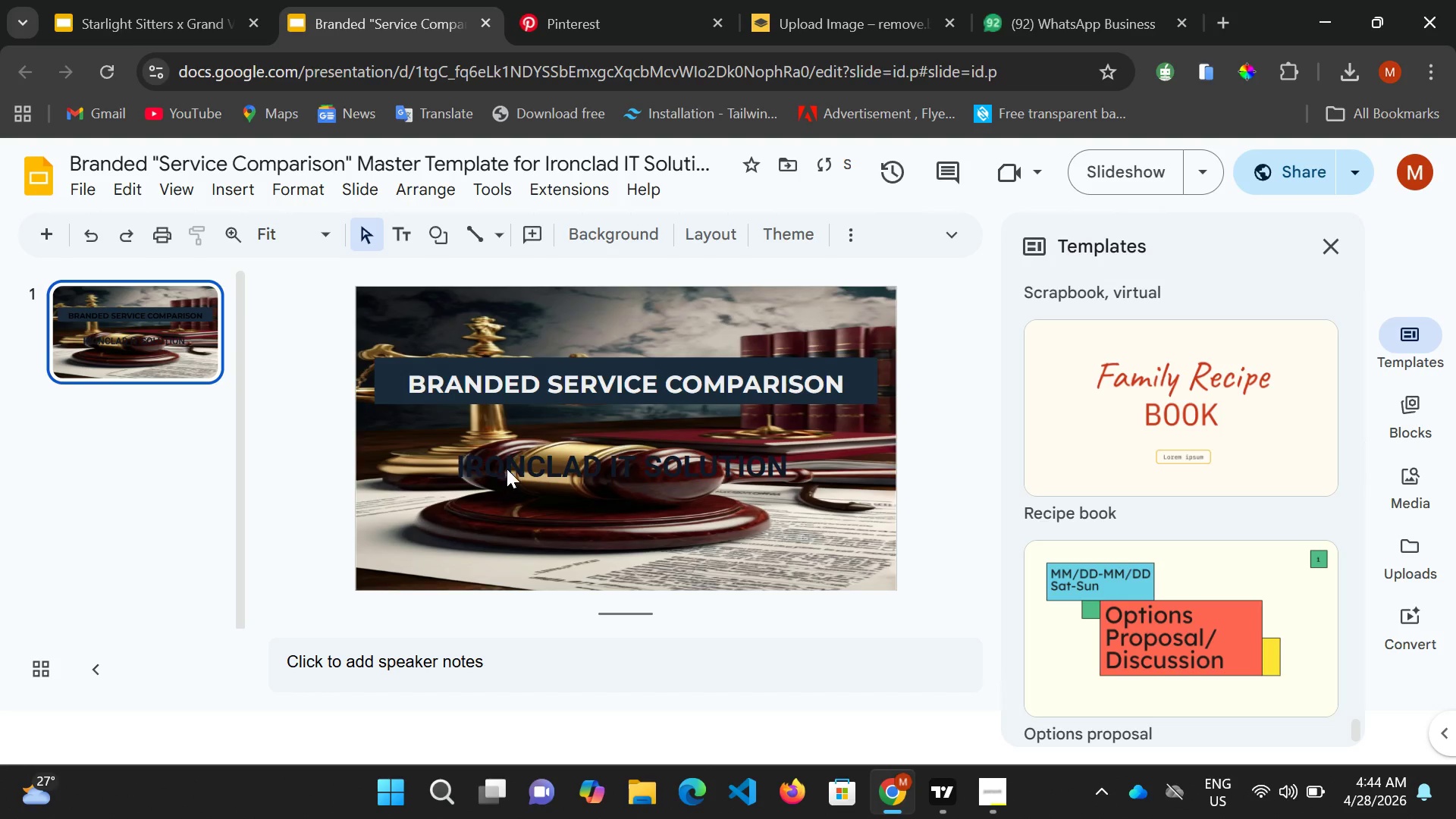 
left_click([509, 466])
 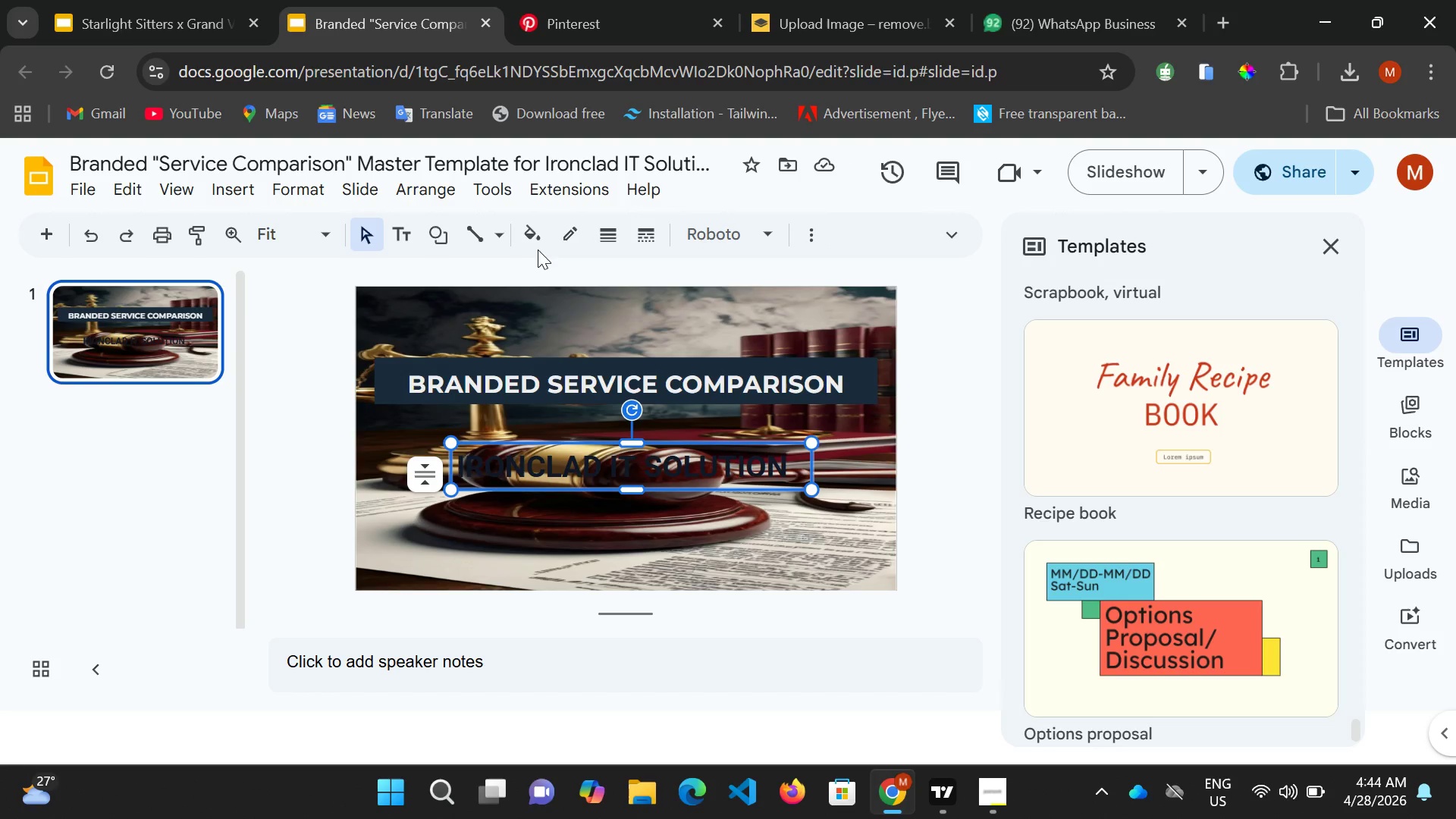 
left_click([534, 235])
 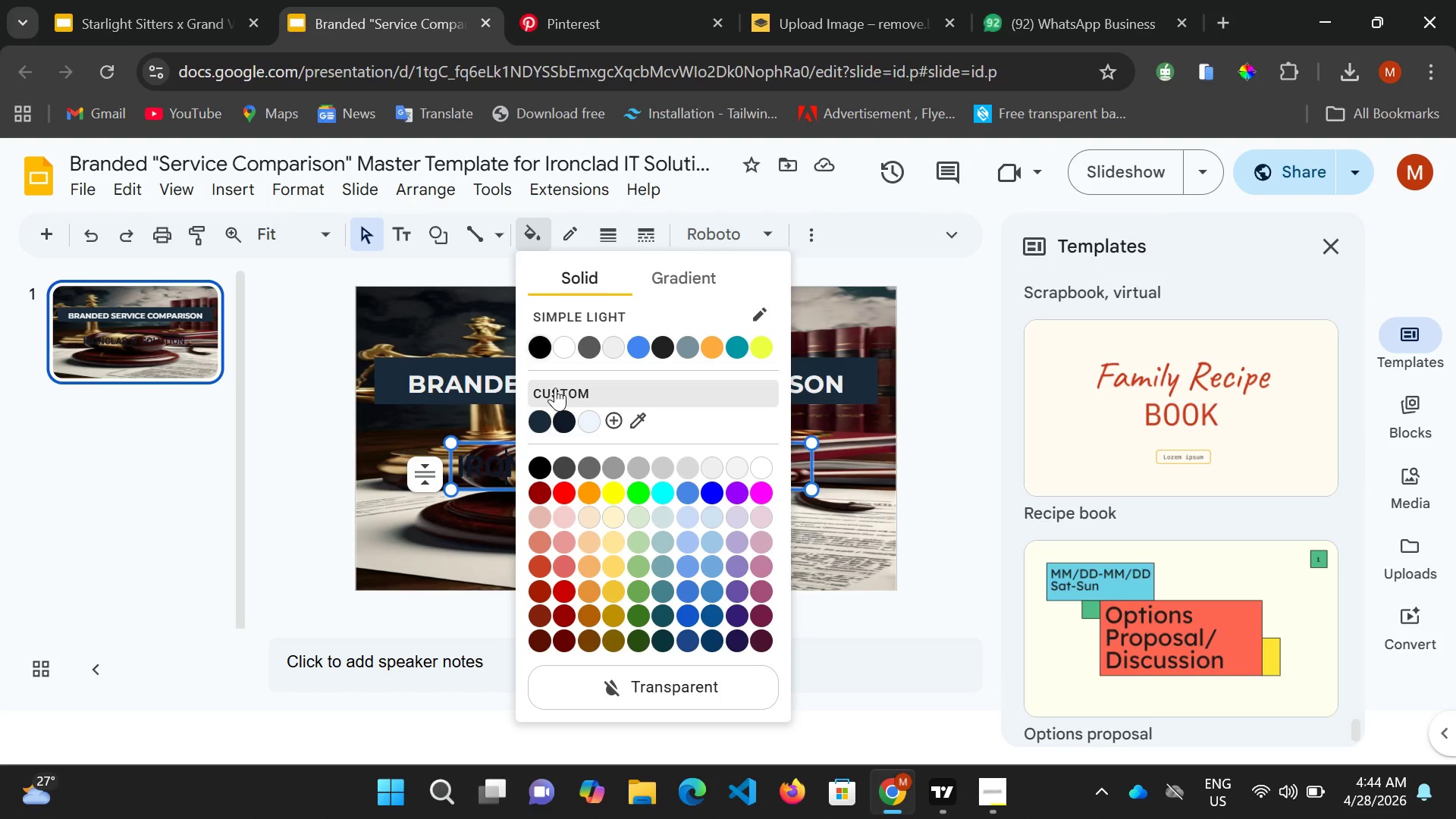 
wait(11.5)
 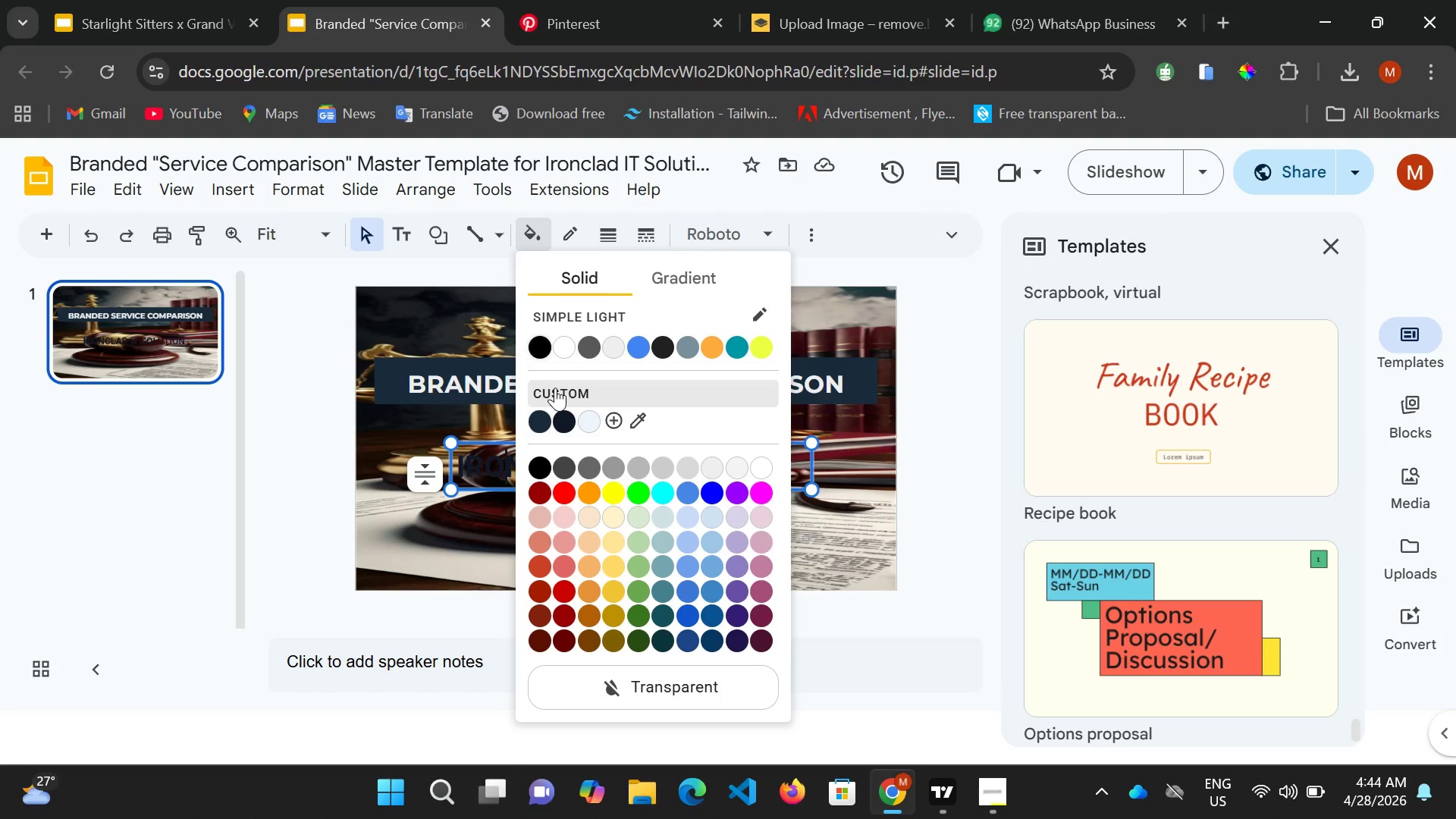 
left_click([661, 496])
 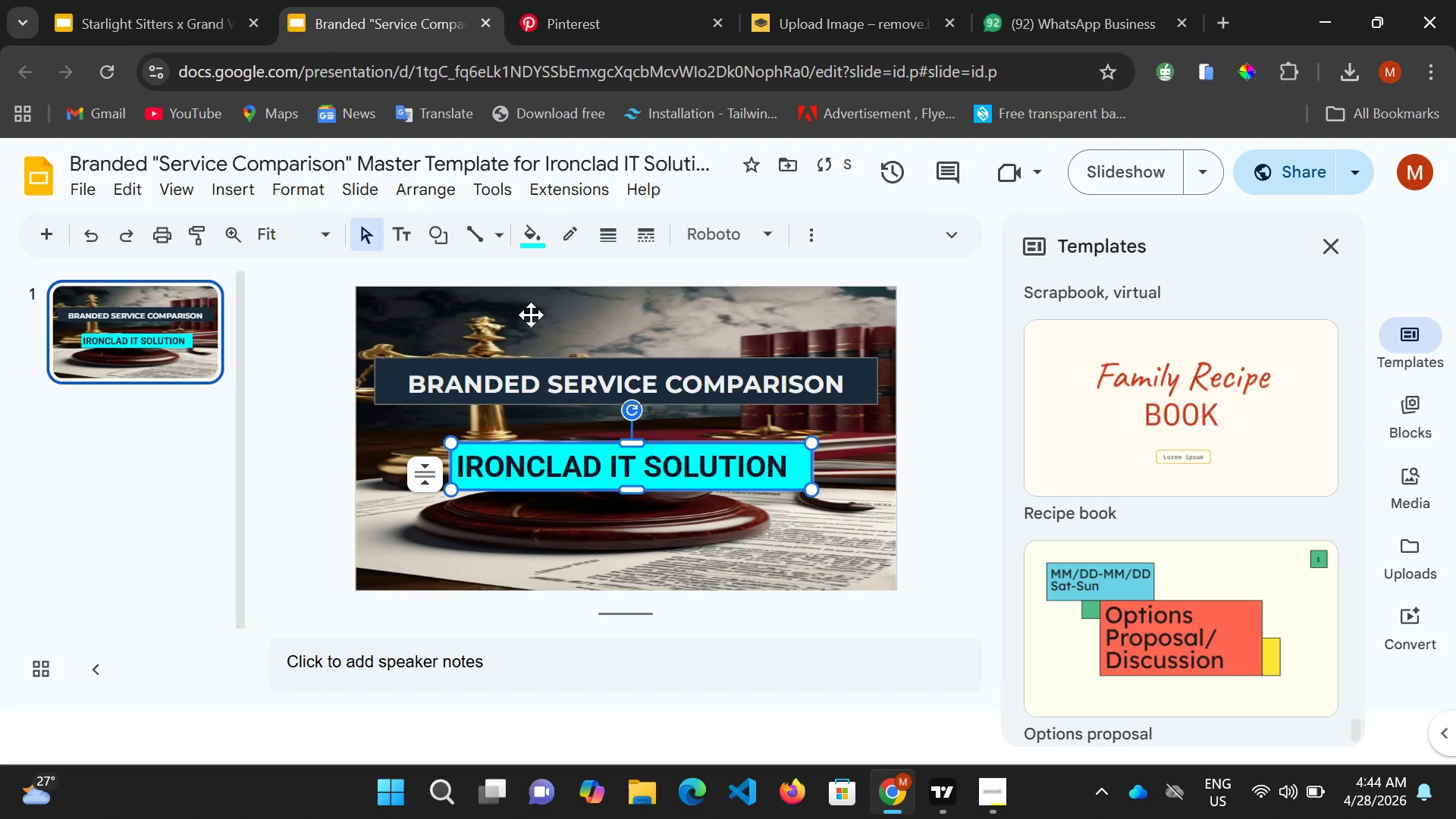 
left_click([532, 228])
 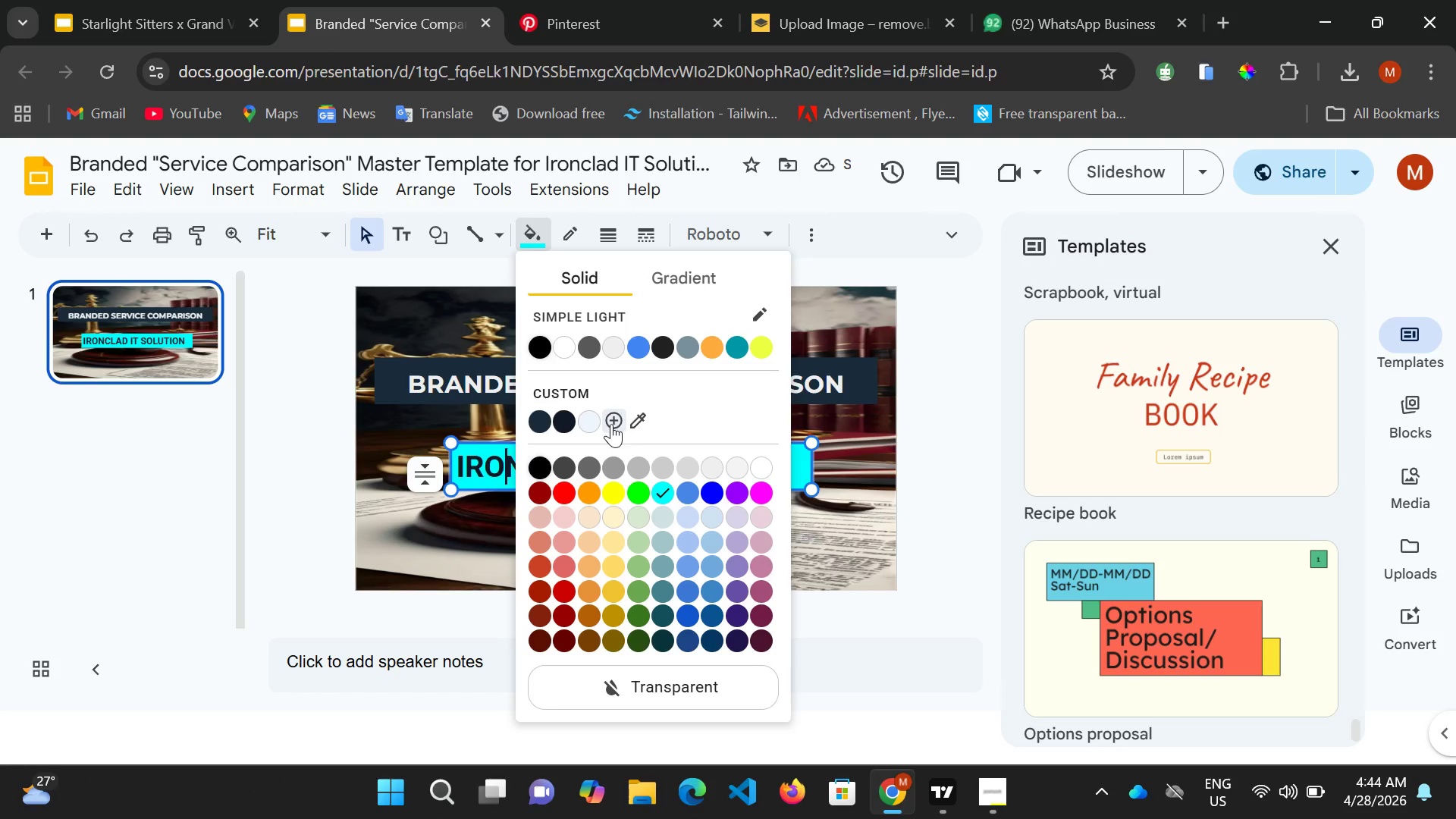 
left_click([610, 424])
 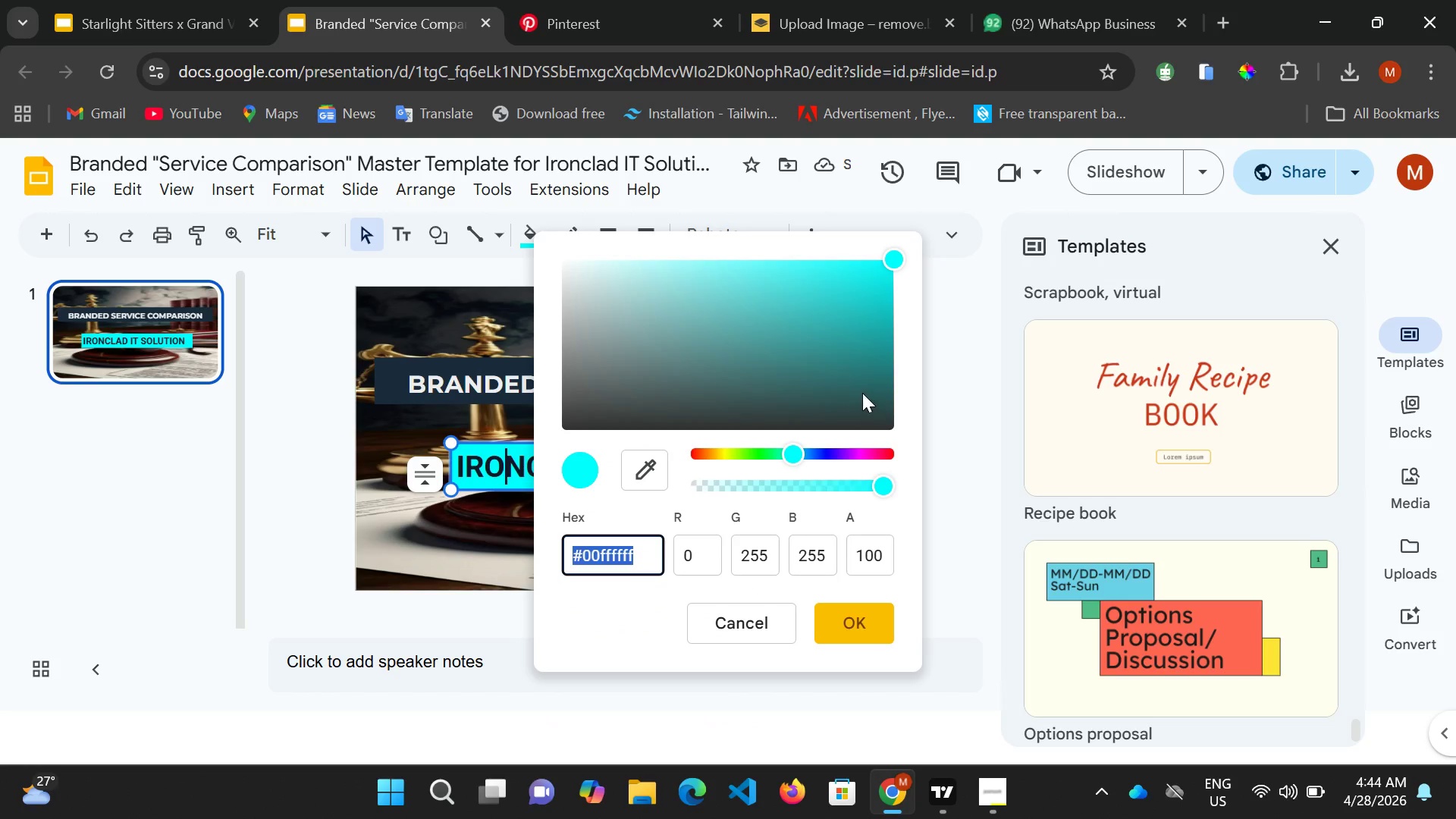 
left_click([868, 352])
 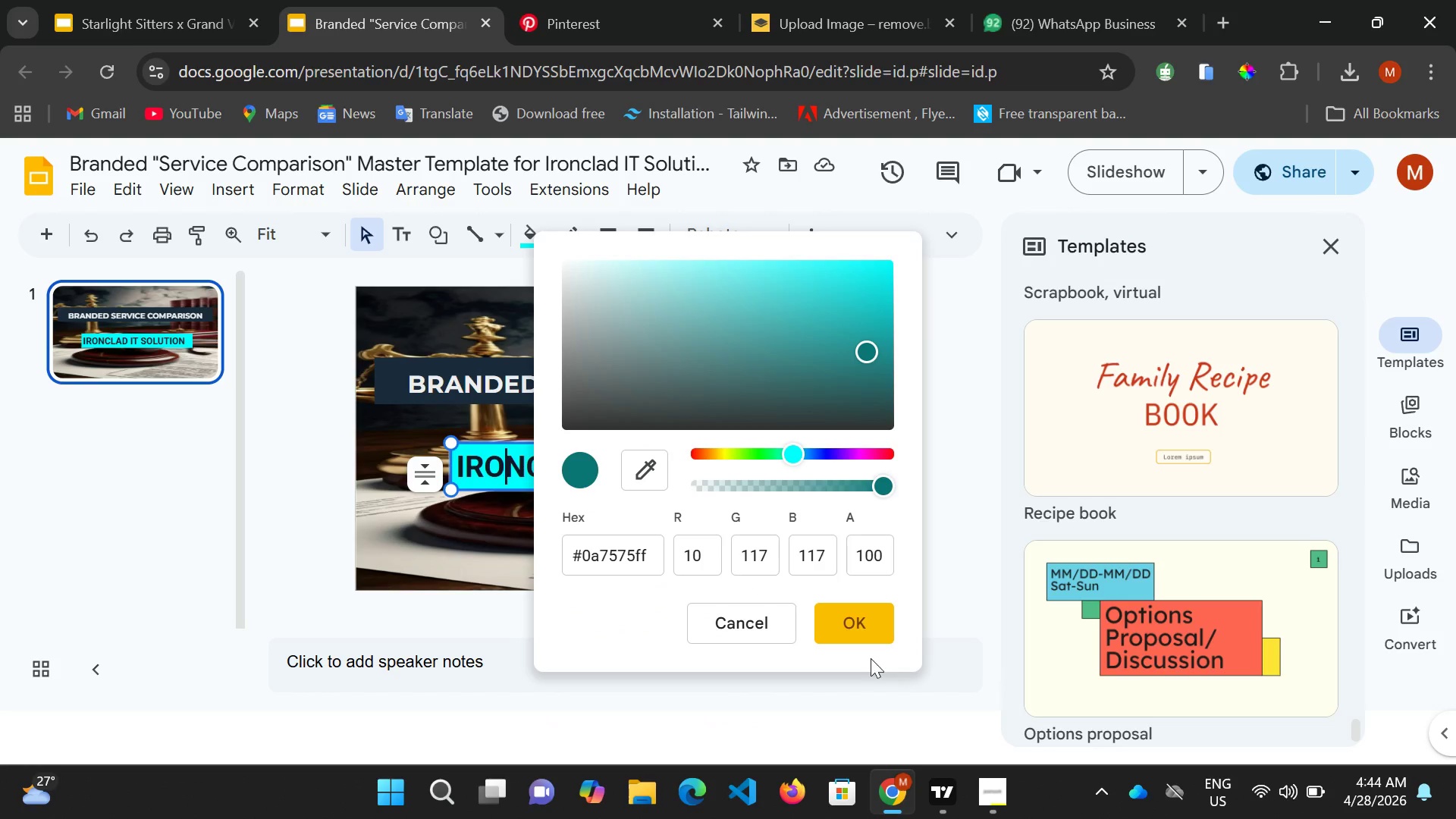 
left_click([874, 628])
 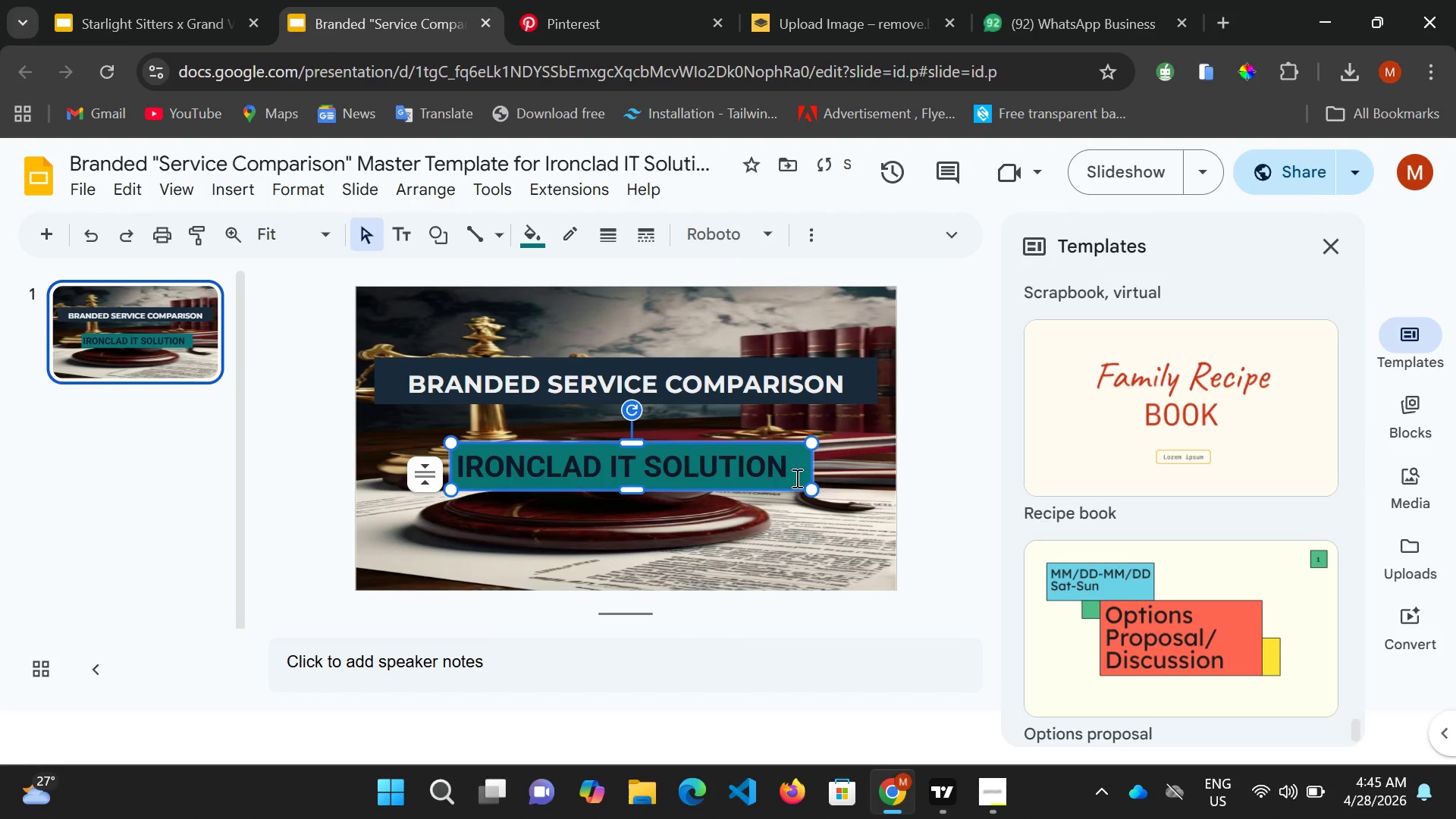 
left_click([789, 469])
 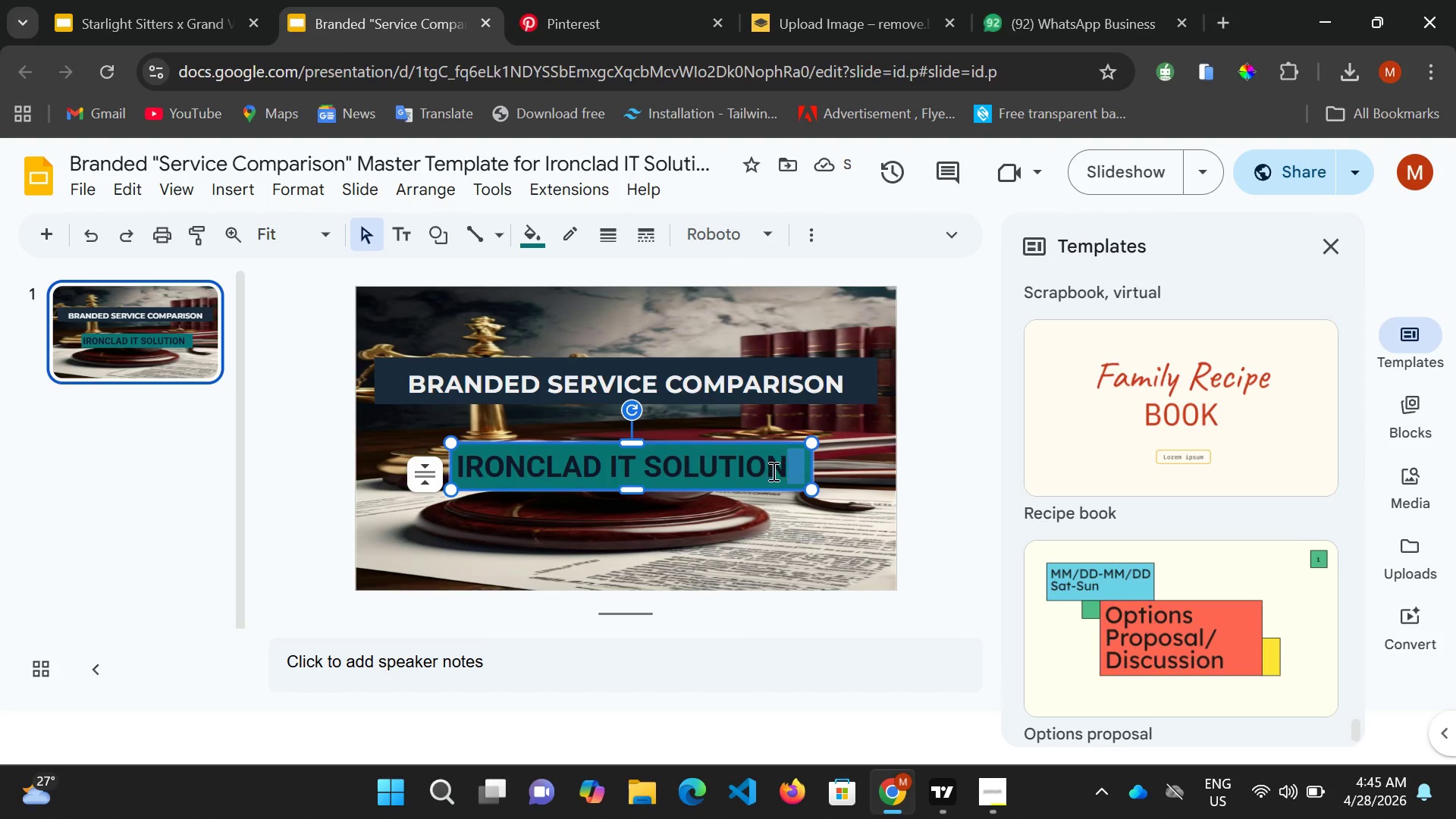 
left_click_drag(start_coordinate=[789, 469], to_coordinate=[490, 461])
 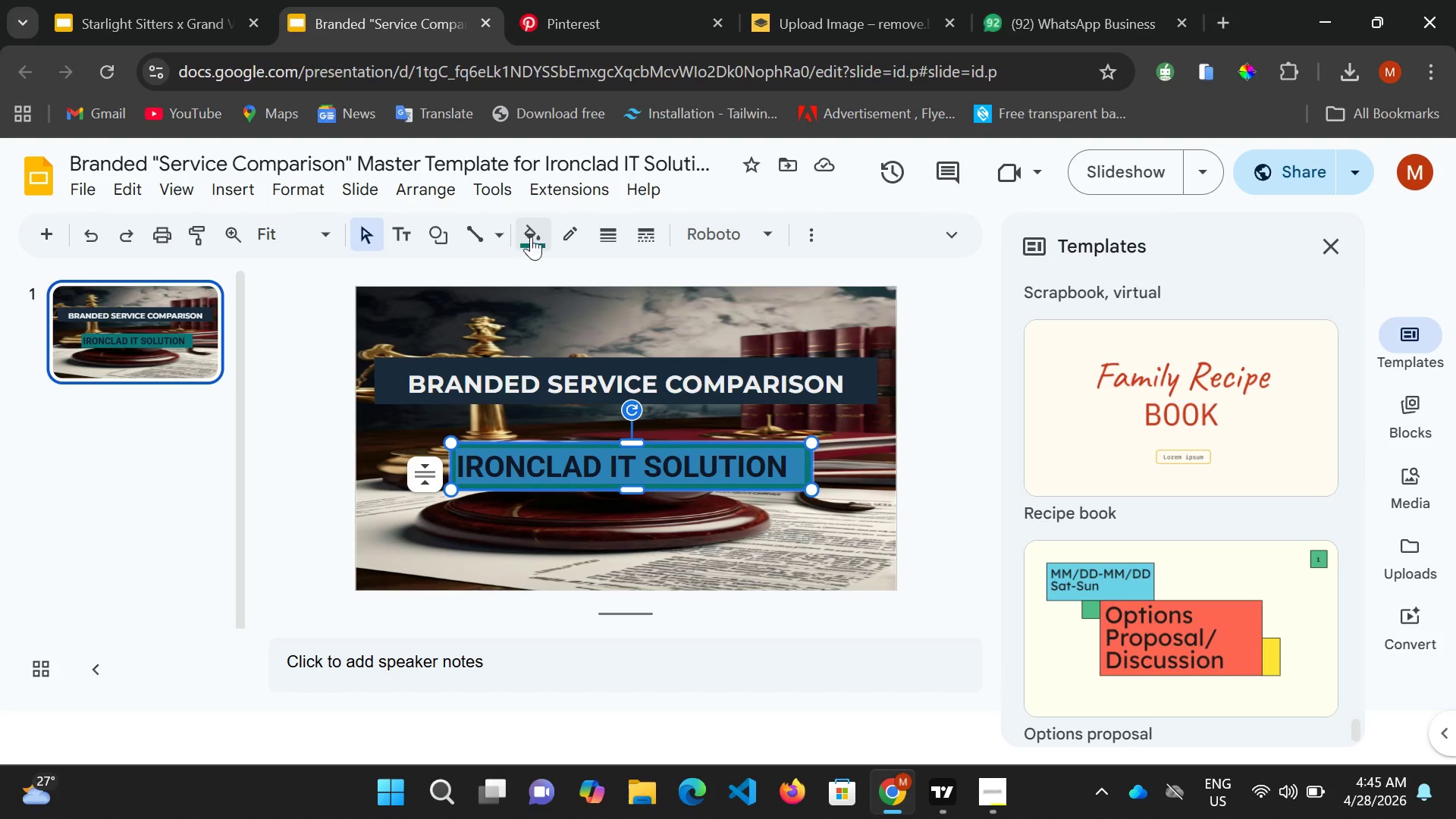 
wait(7.55)
 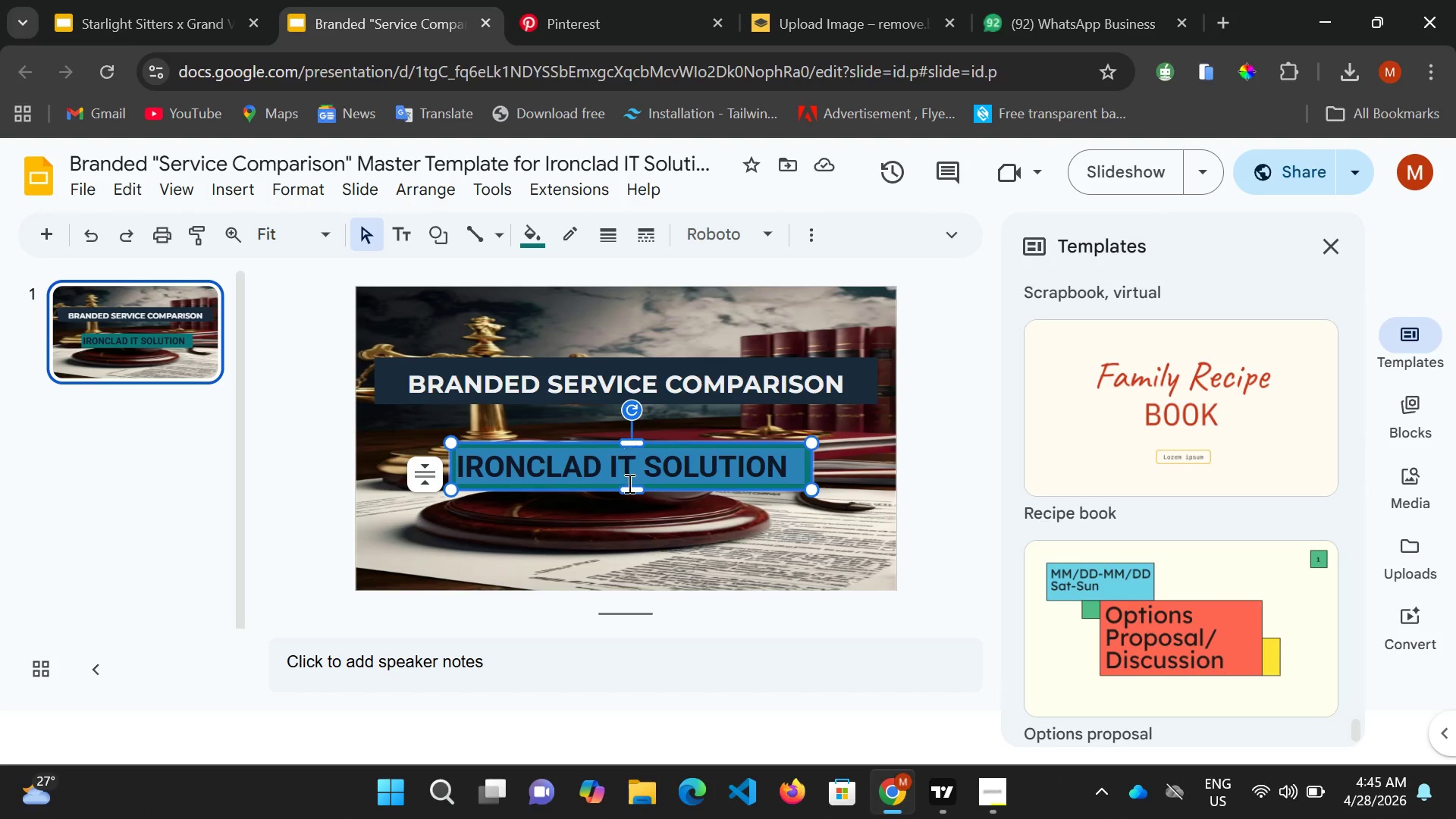 
left_click([801, 242])
 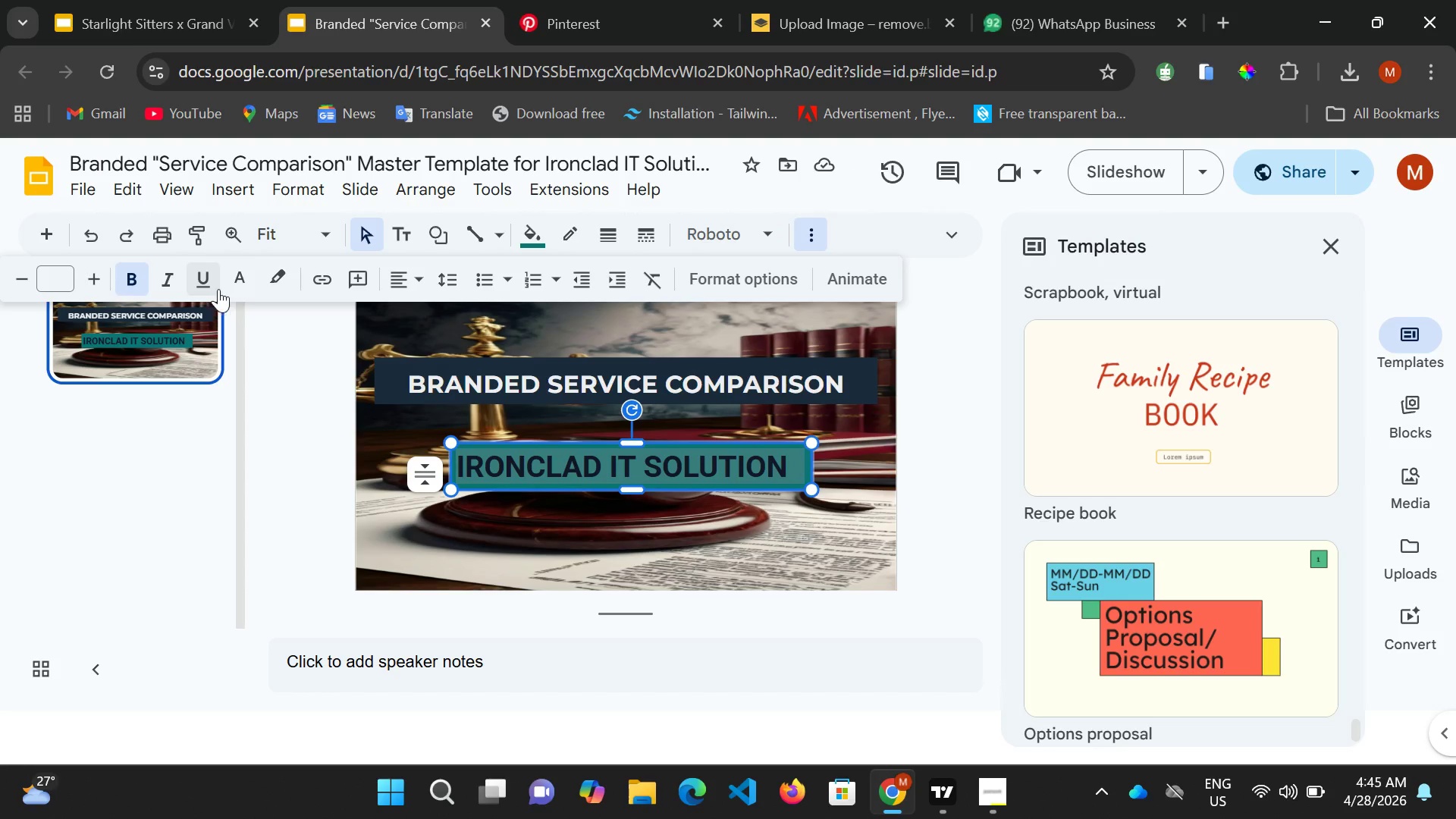 
left_click([250, 286])
 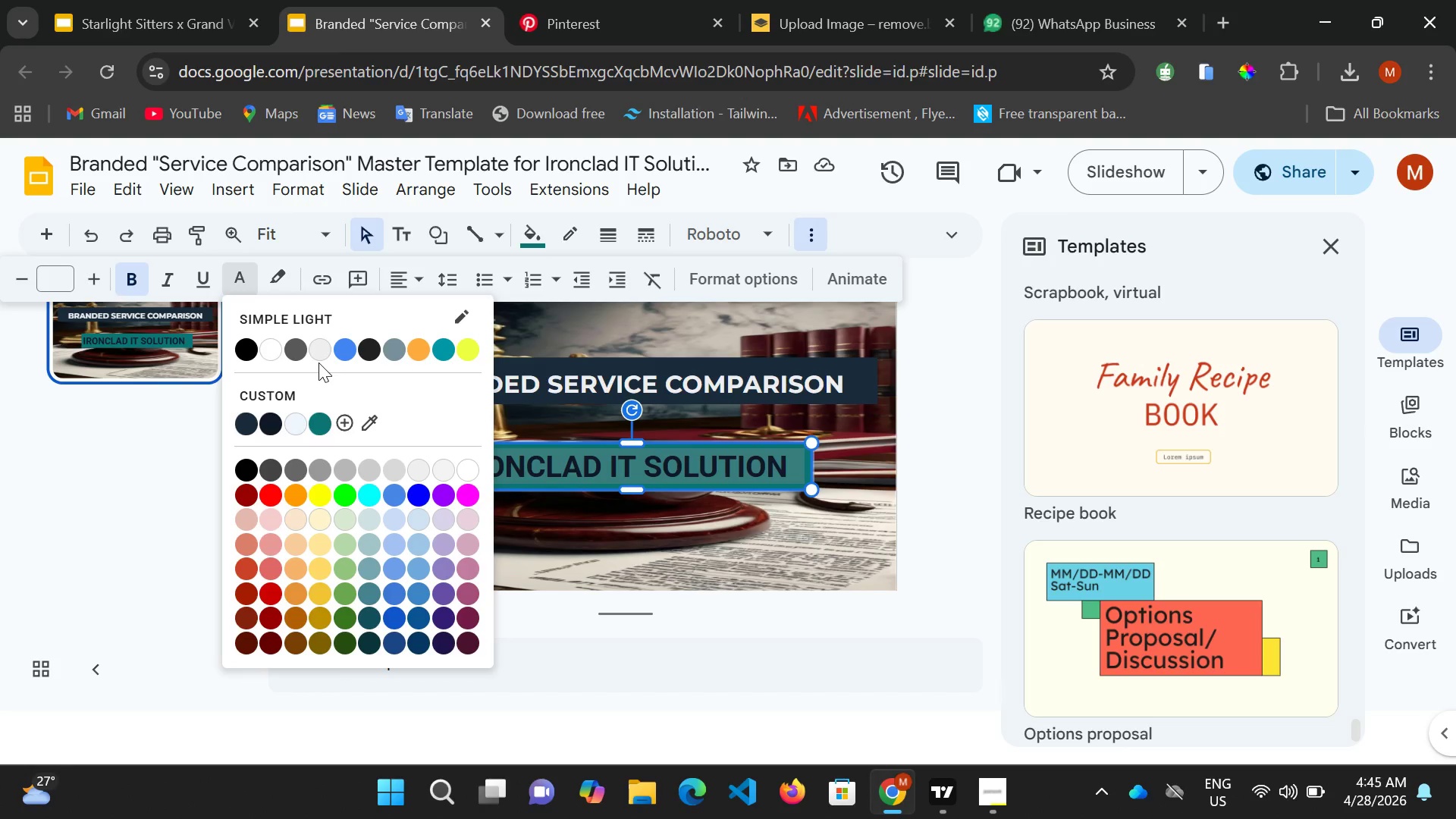 
left_click([321, 356])
 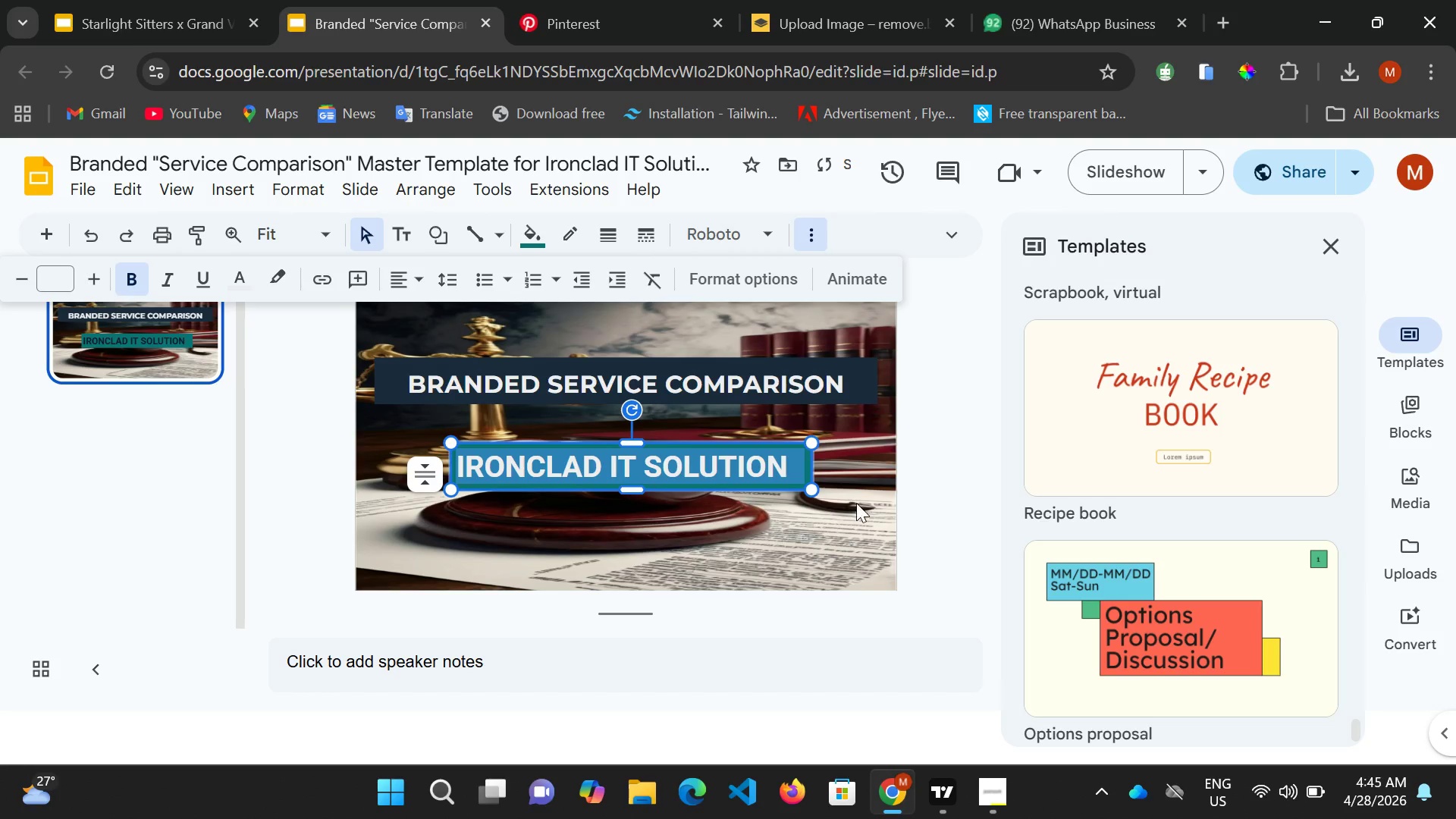 
left_click([856, 503])
 